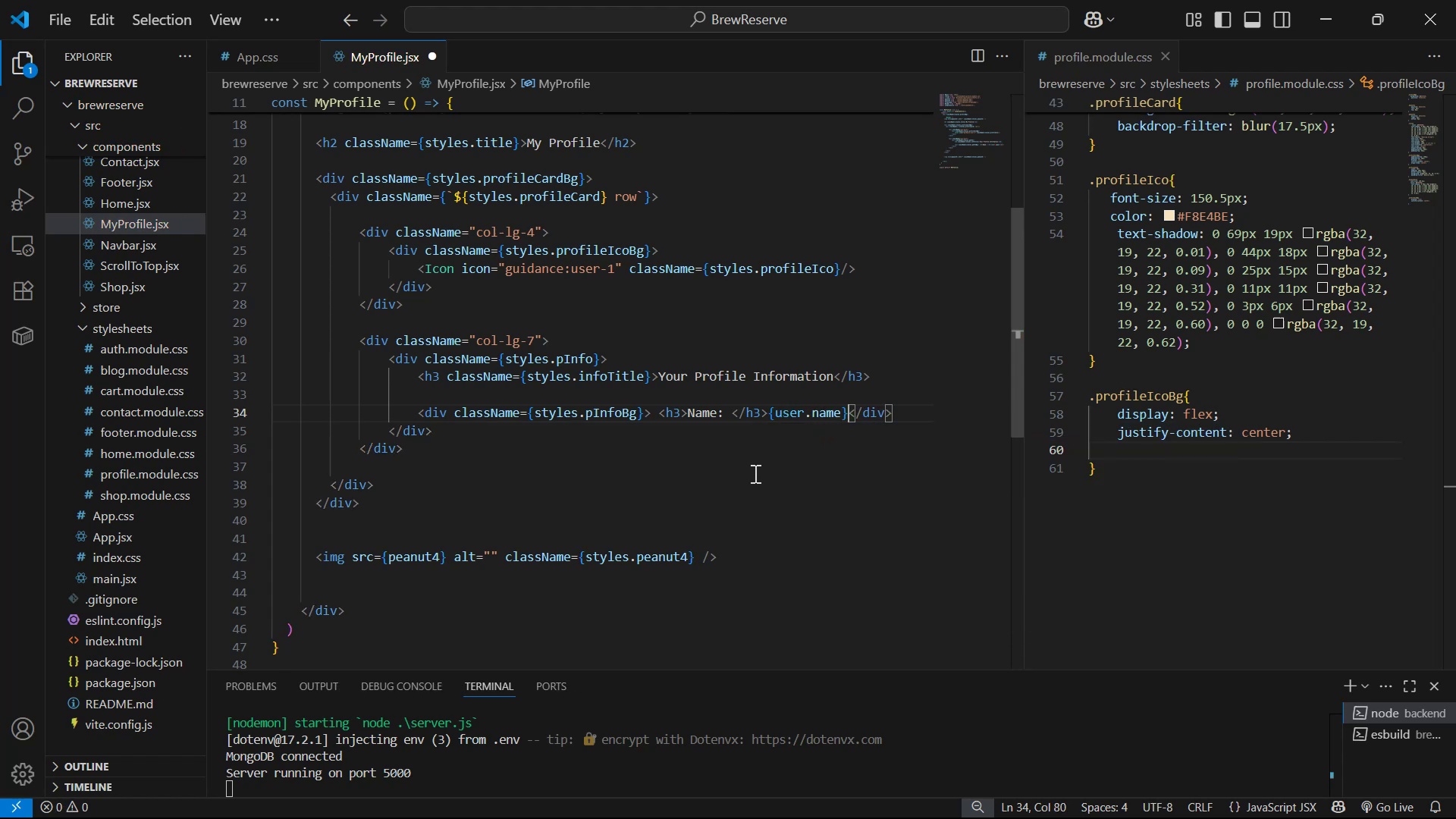 
key(Control+S)
 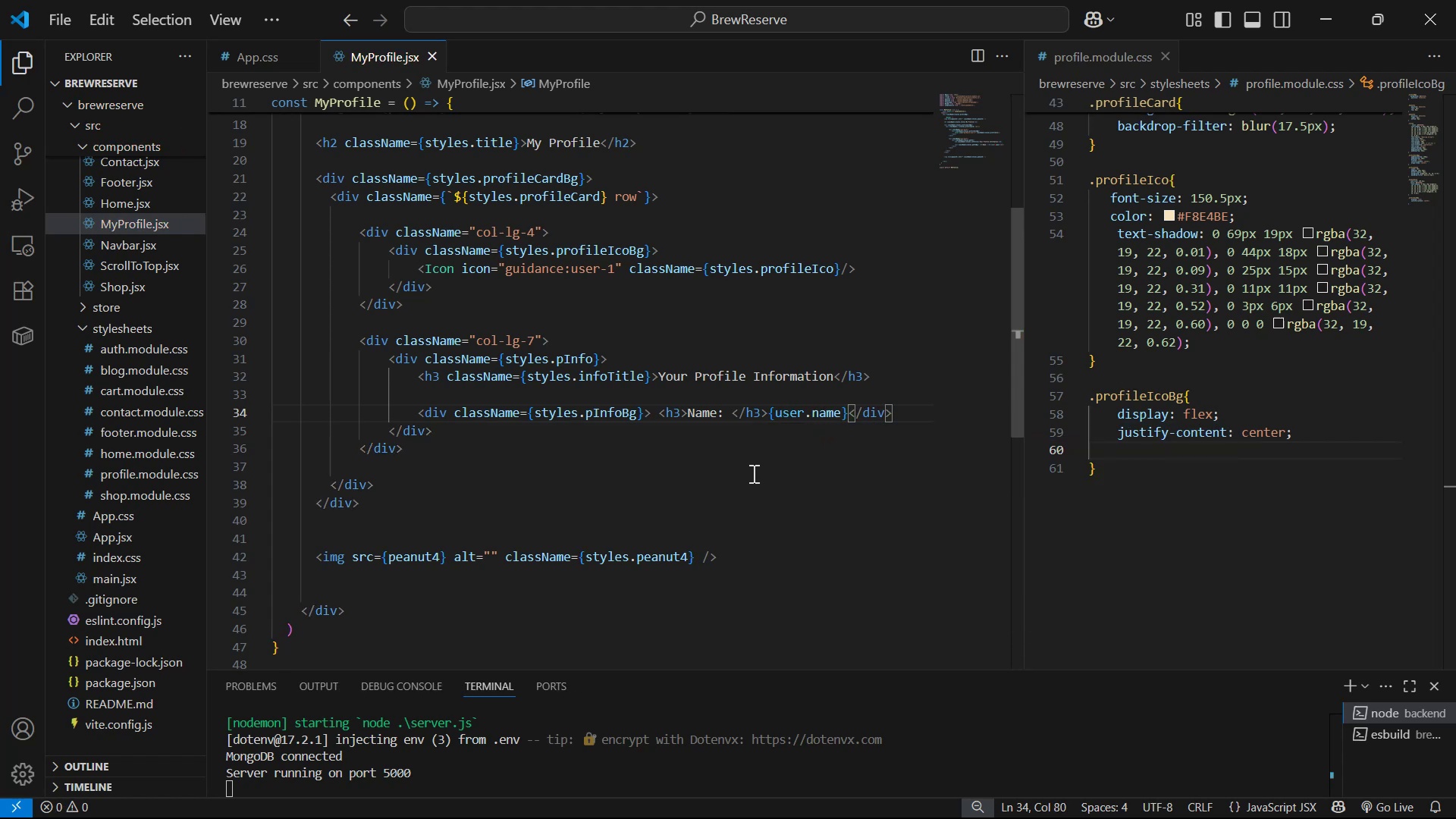 
key(Alt+Shift+ArrowDown)
 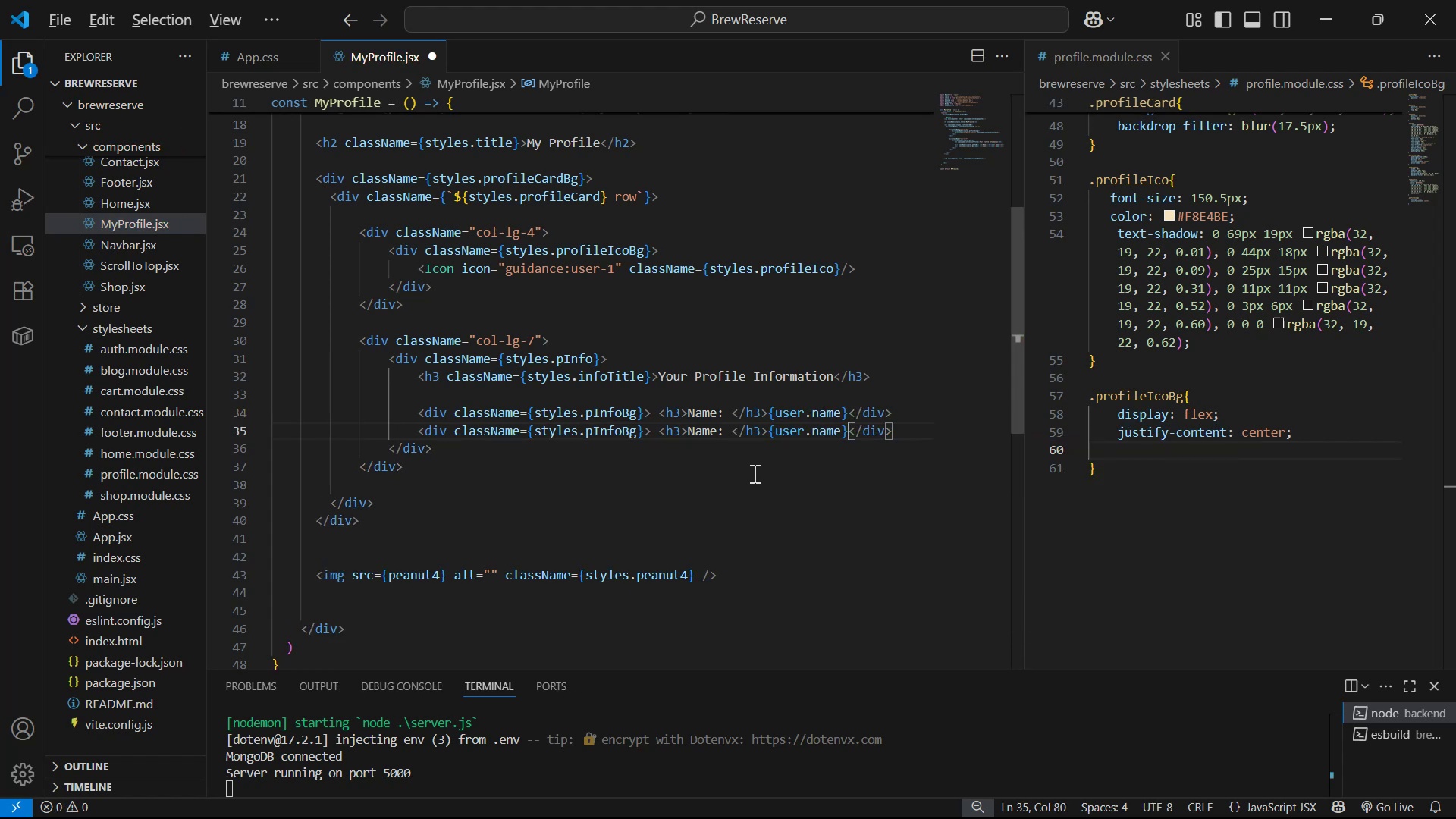 
key(Alt+Shift+ArrowDown)
 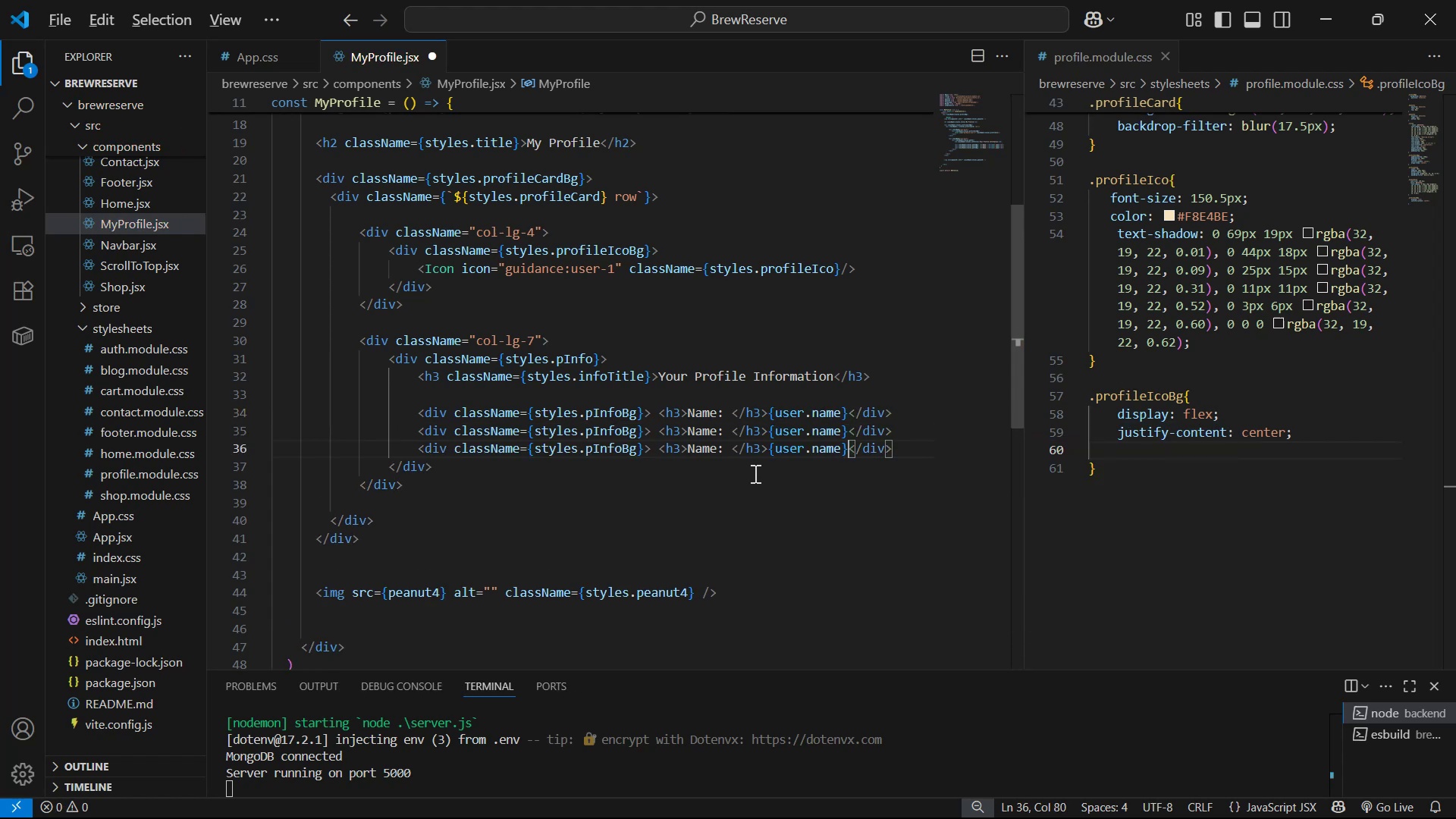 
hold_key(key=ArrowLeft, duration=0.99)
 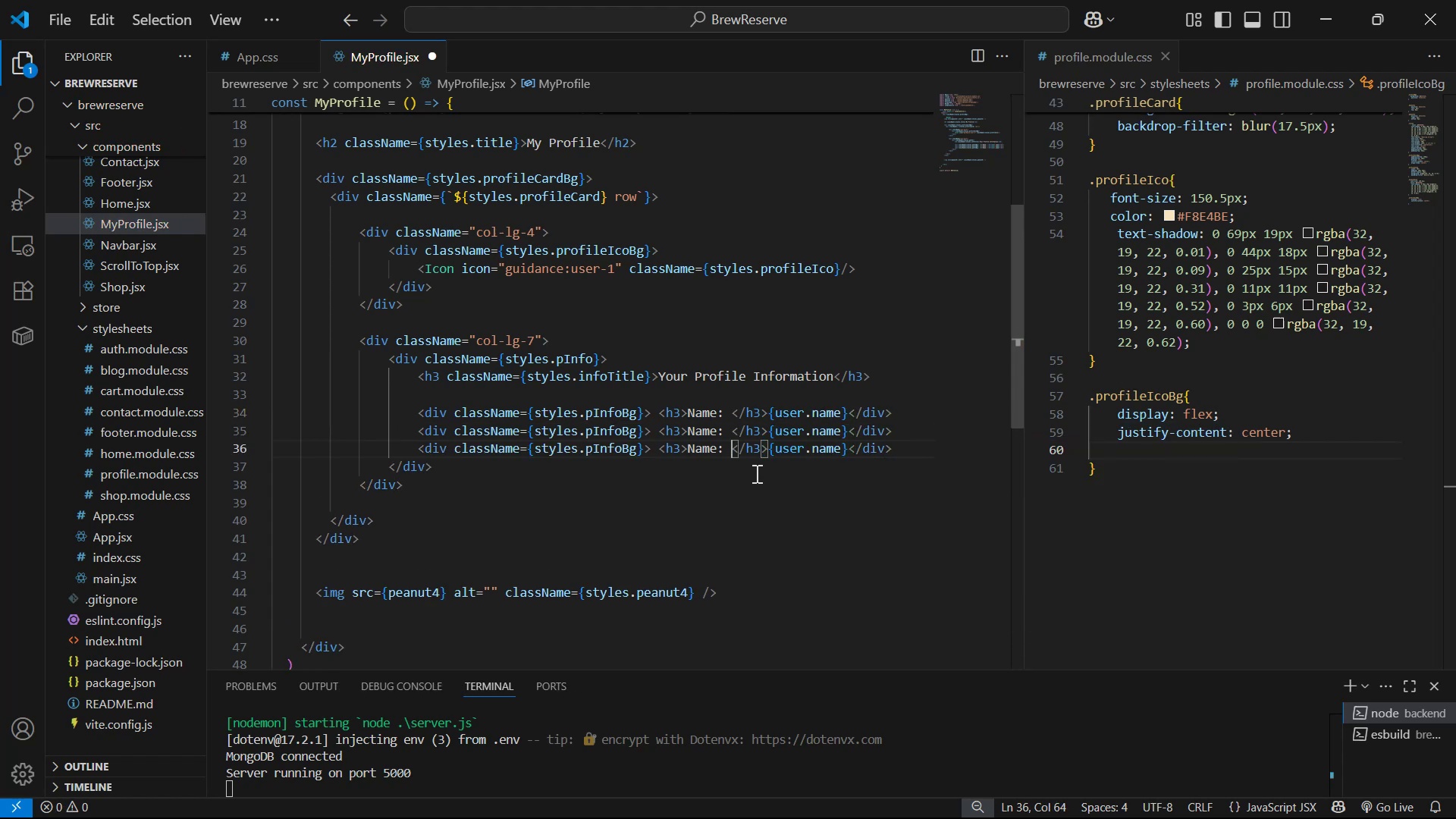 
key(ArrowUp)
 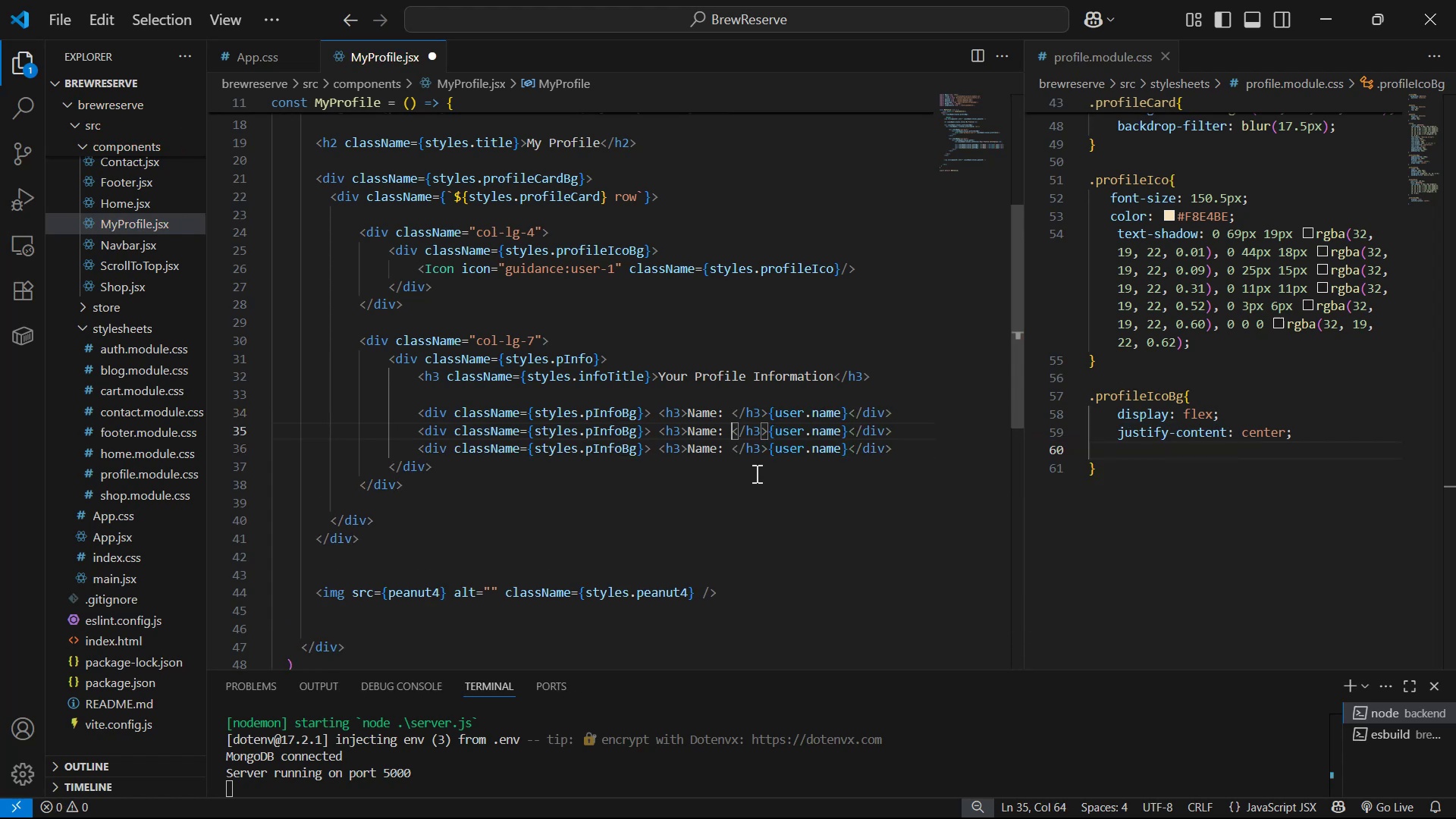 
key(ArrowLeft)
 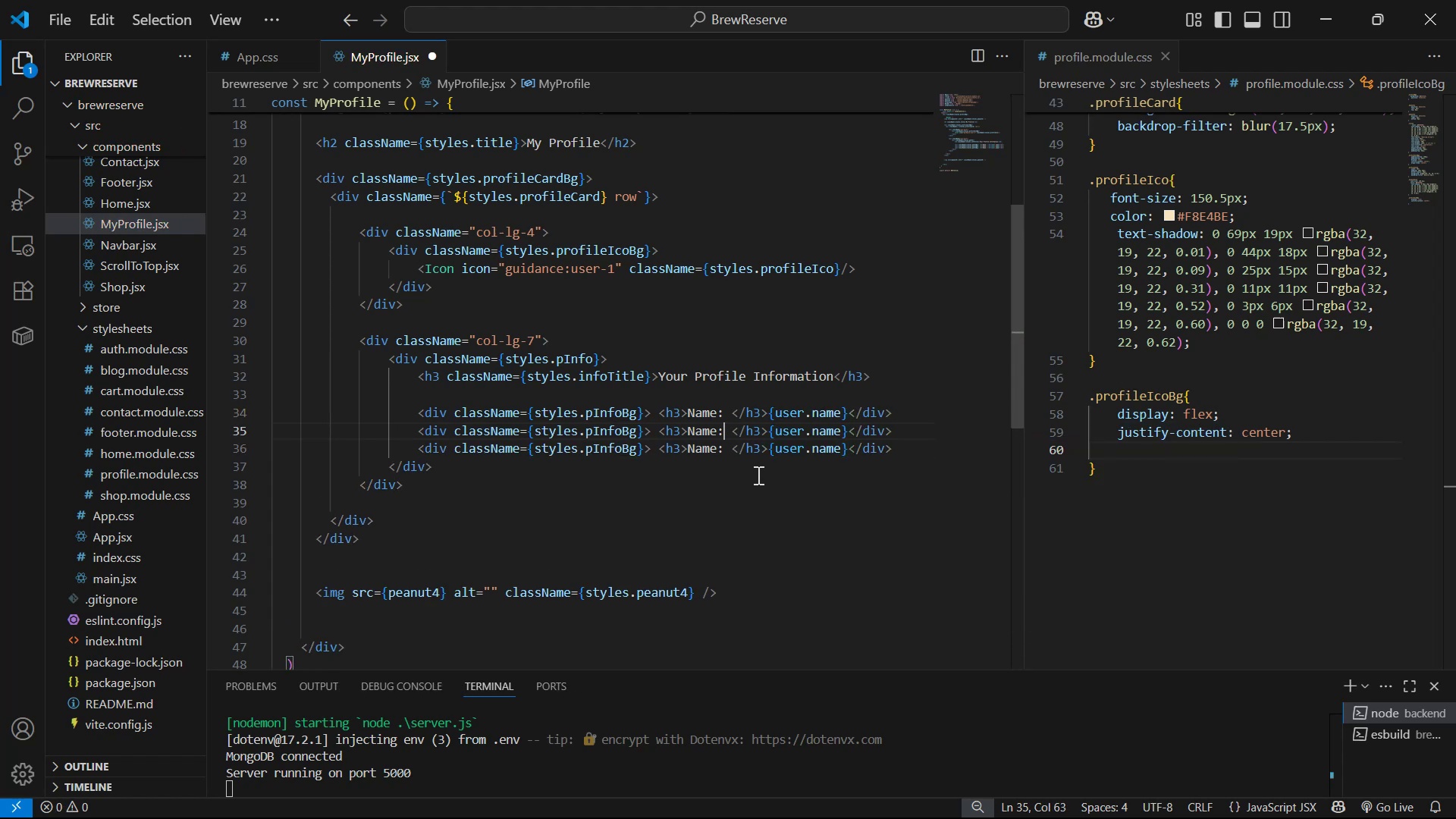 
key(ArrowLeft)
 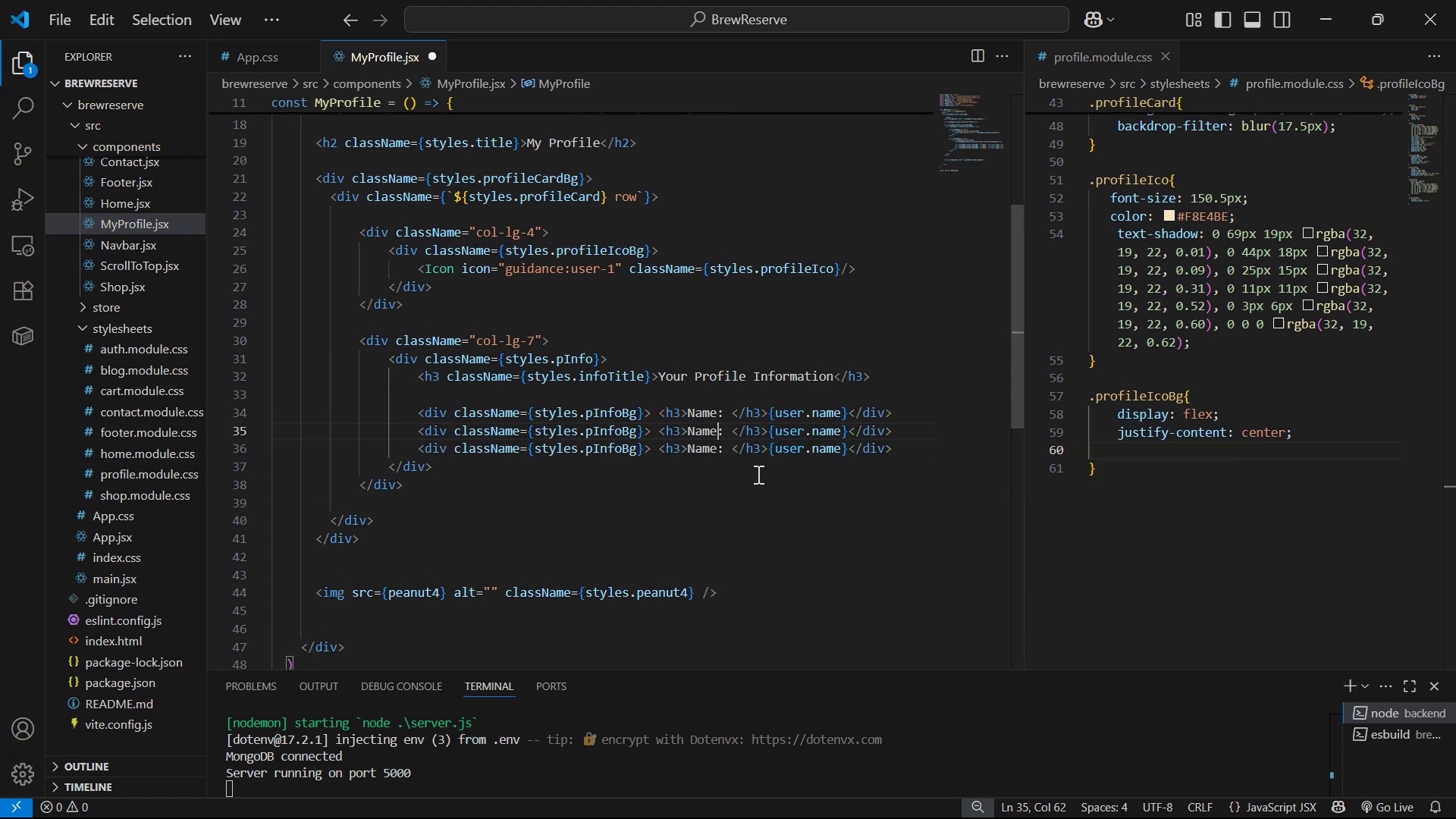 
key(Backspace)
key(Backspace)
key(Backspace)
key(Backspace)
type(Email)
key(Backspace)
key(Backspace)
key(Backspace)
key(Backspace)
type(e,)
key(Backspace)
type(mail)
 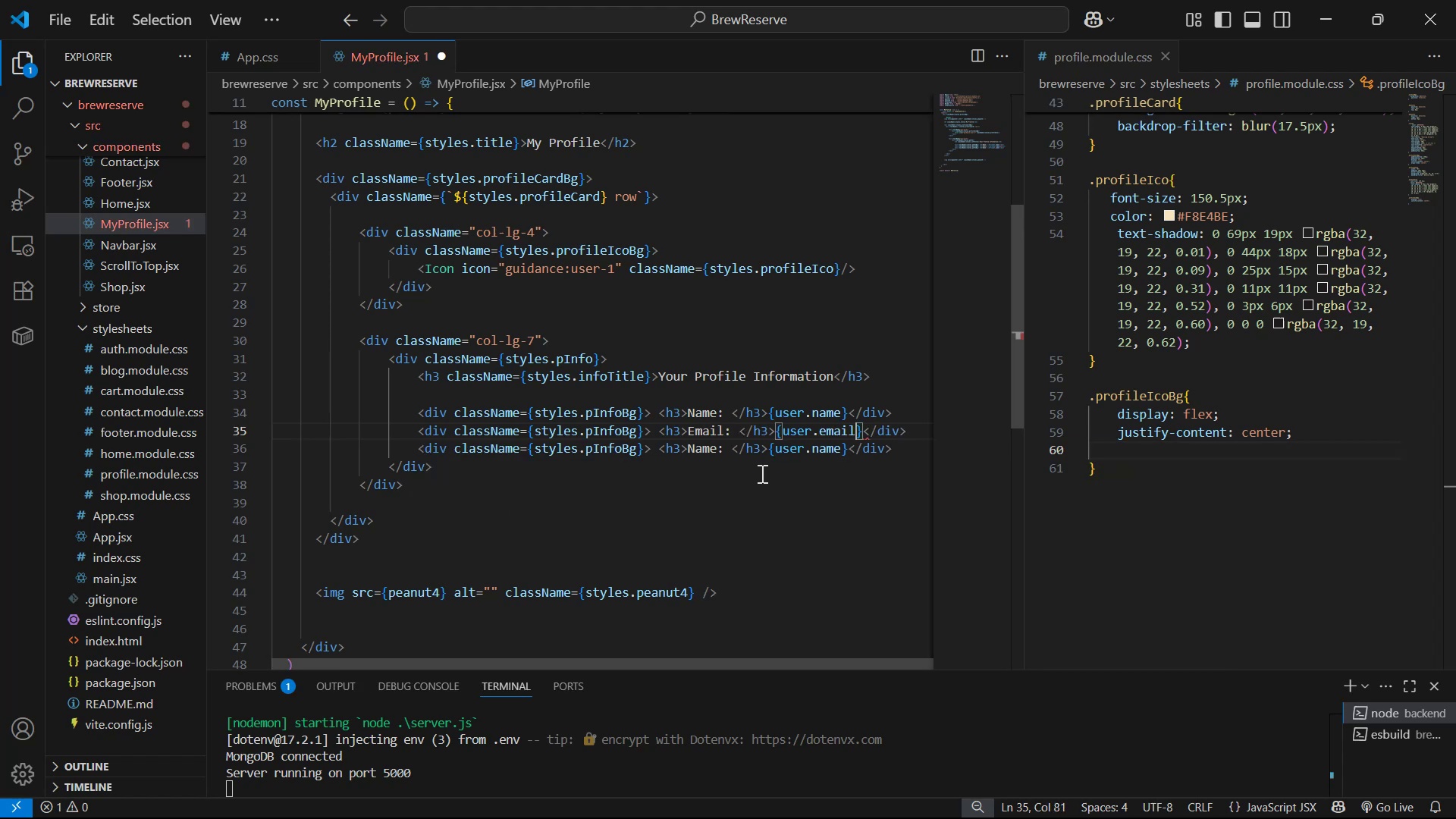 
hold_key(key=ArrowRight, duration=1.0)
 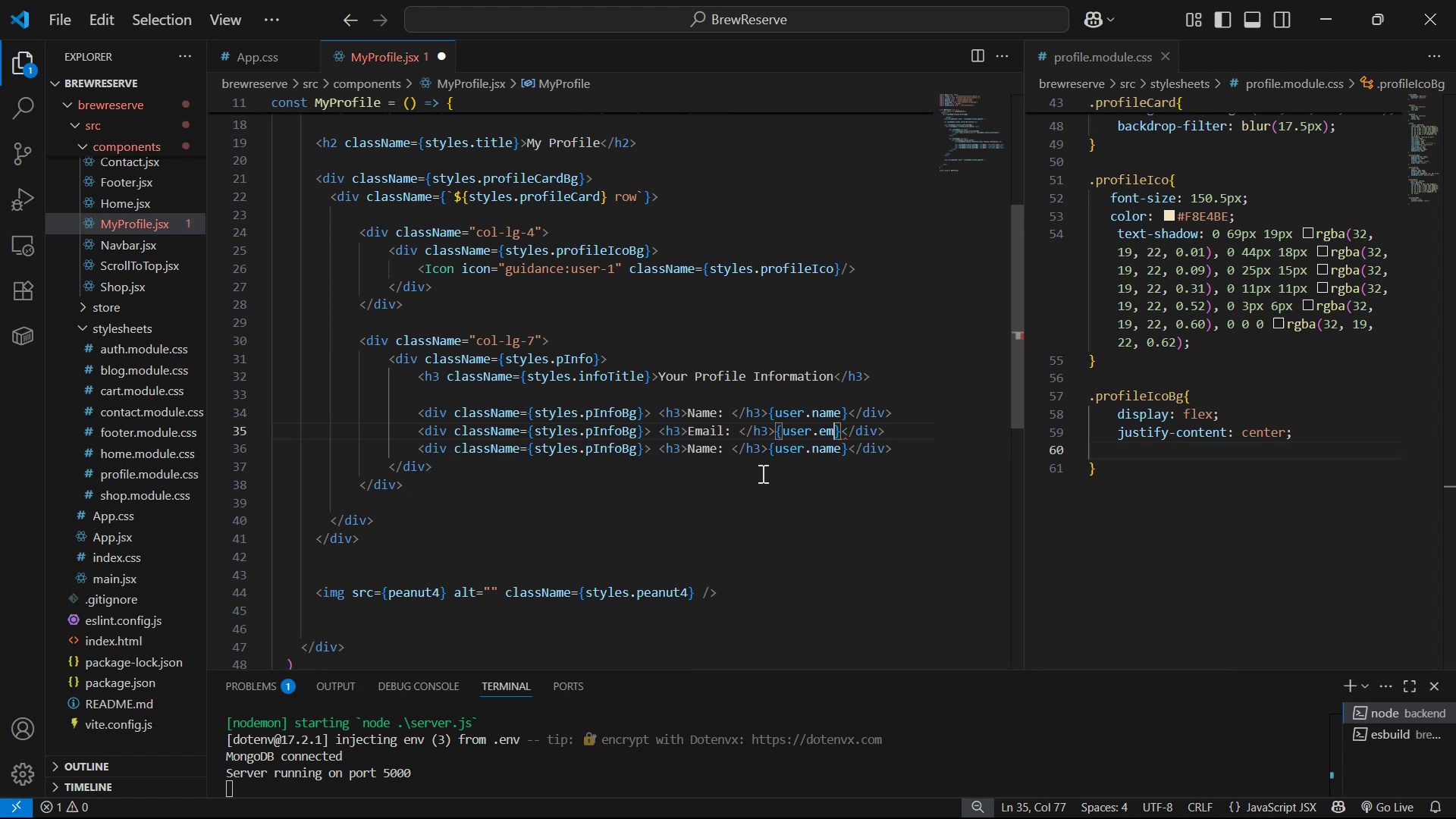 
key(ArrowDown)
 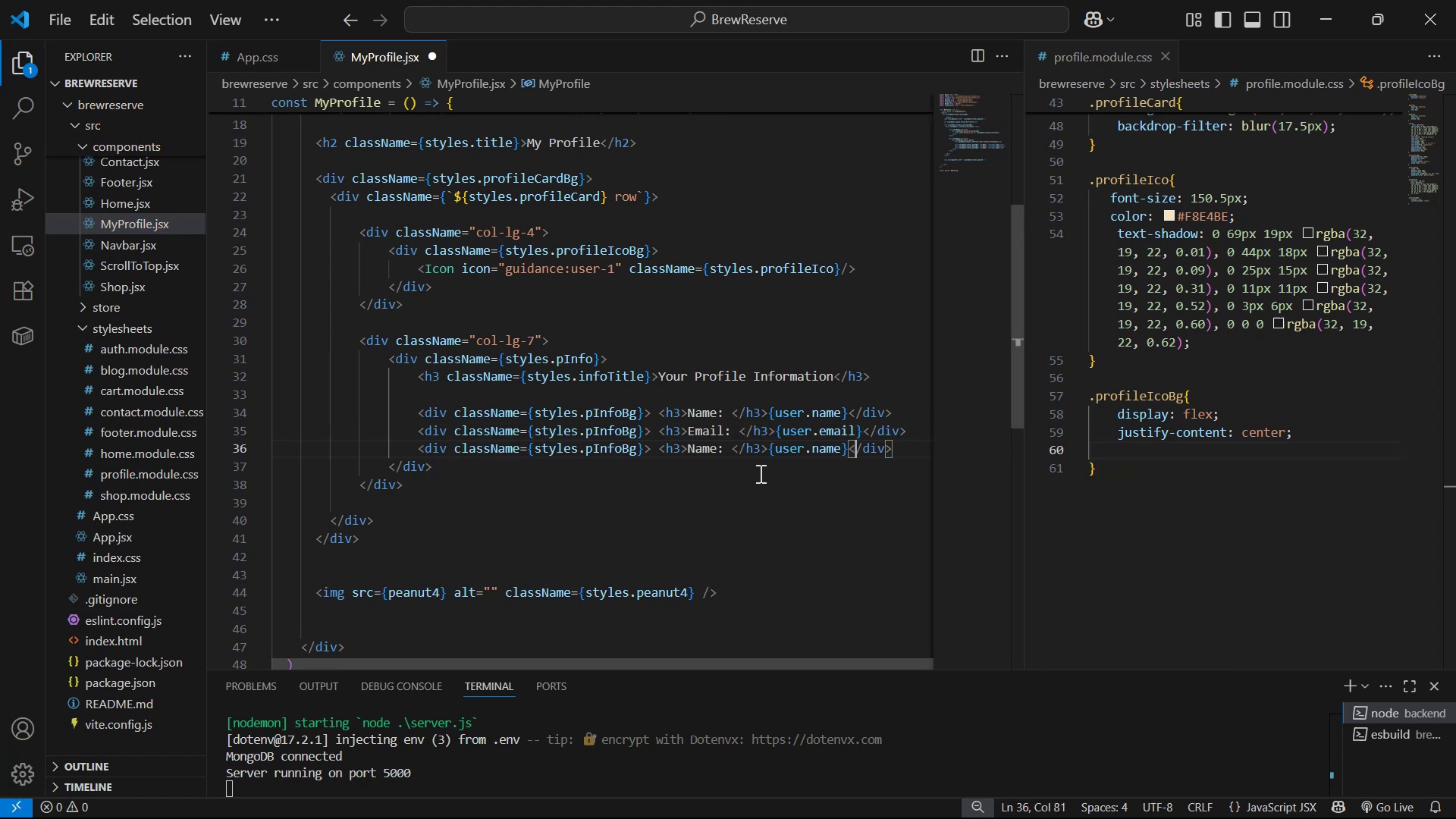 
hold_key(key=ArrowLeft, duration=0.49)
 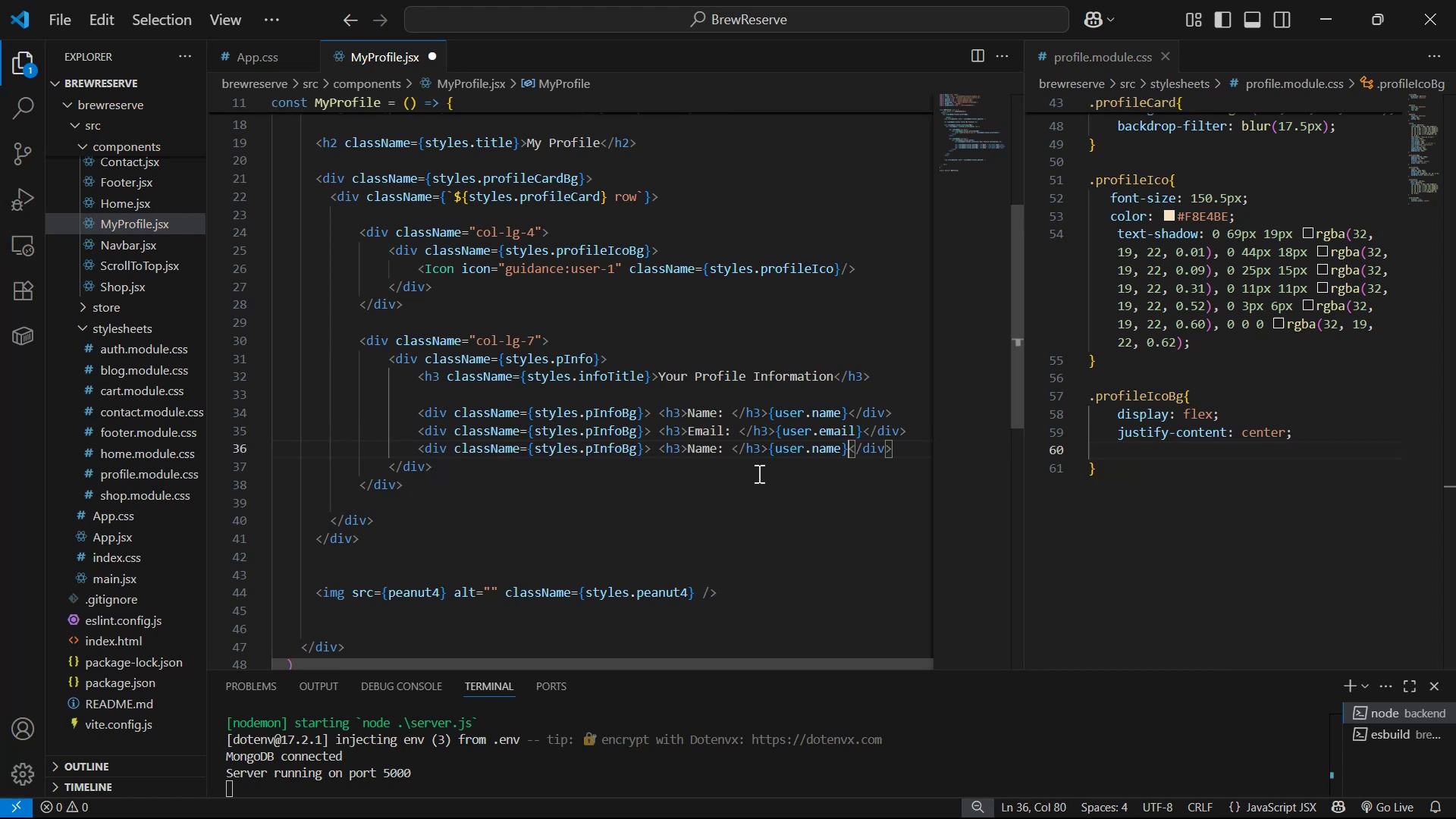 
key(ArrowLeft)
 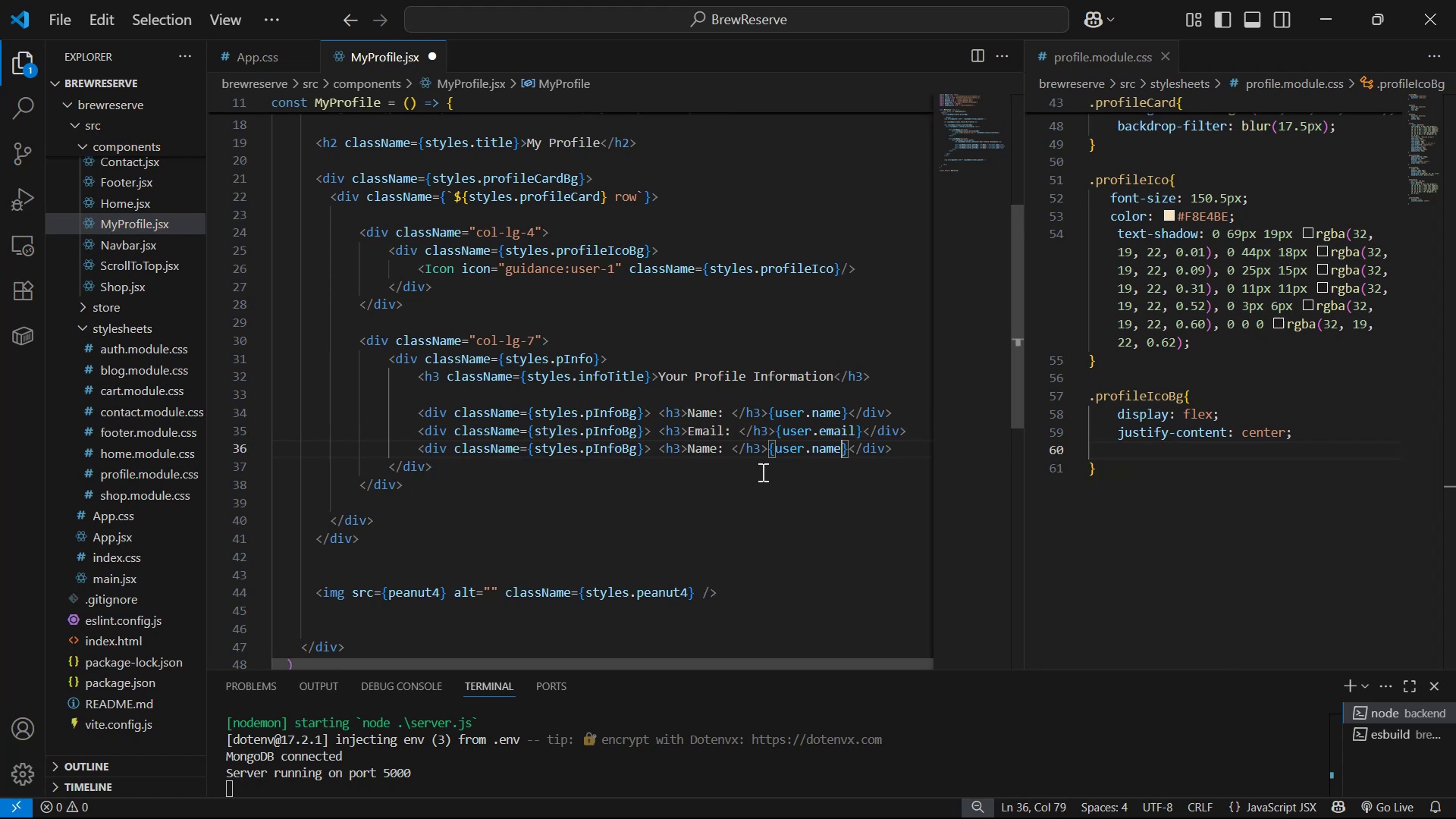 
key(ArrowLeft)
 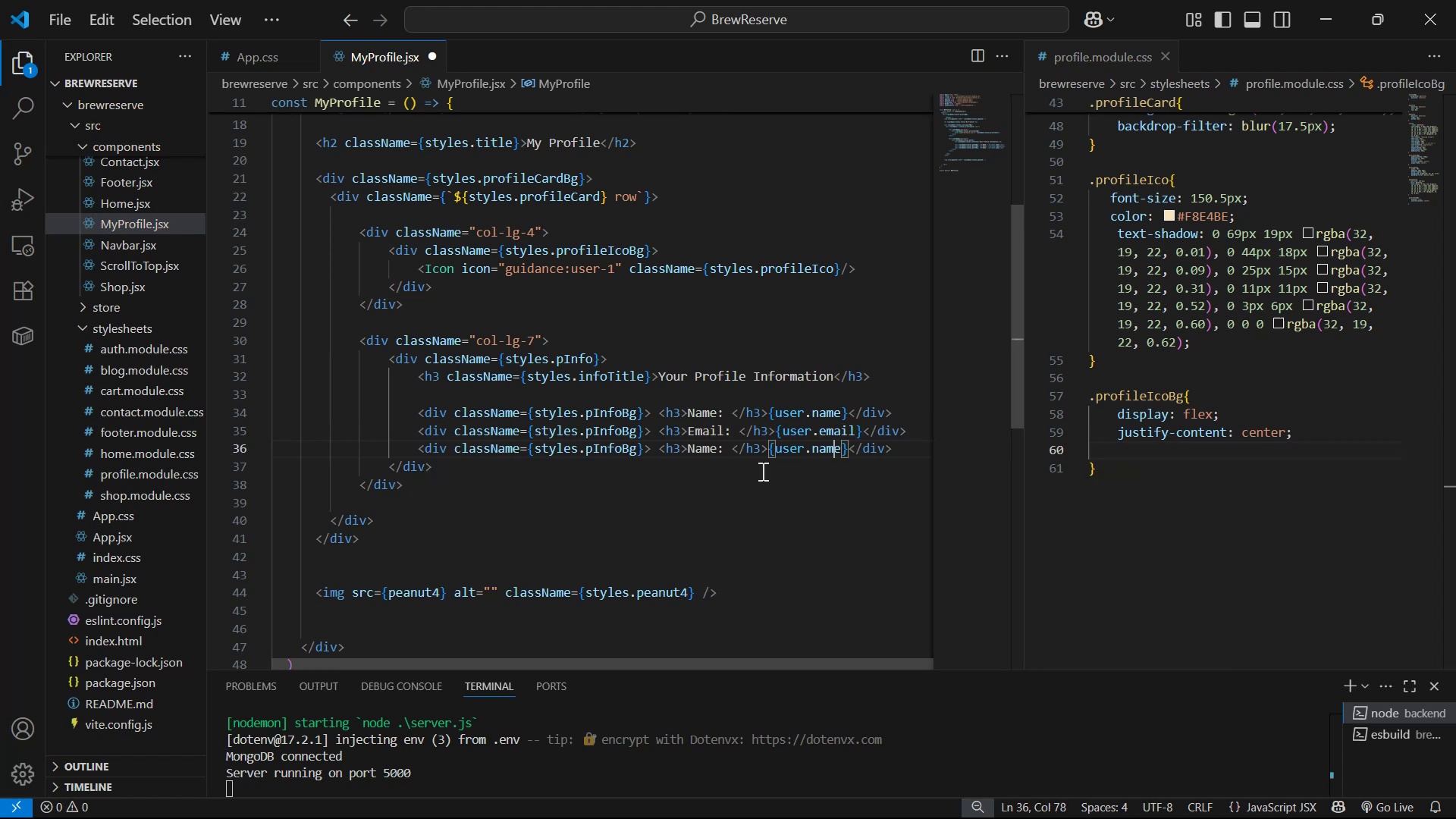 
key(ArrowRight)
 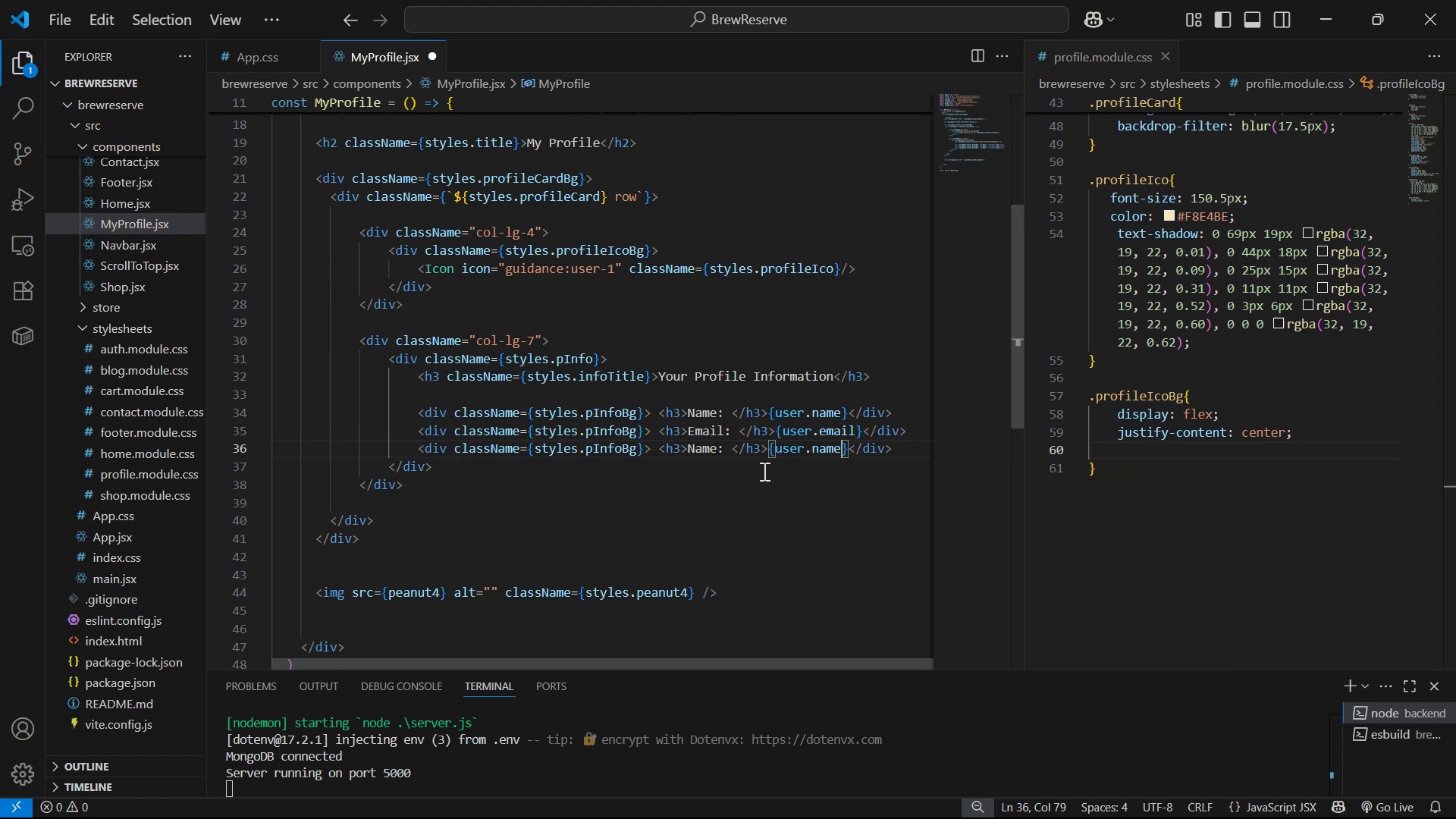 
key(Backspace)
key(Backspace)
key(Backspace)
key(Backspace)
type(phone)
key(Backspace)
key(Backspace)
key(Backspace)
key(Backspace)
type(Phone Np )
key(Backspace)
key(Backspace)
type(o )
key(Backspace)
 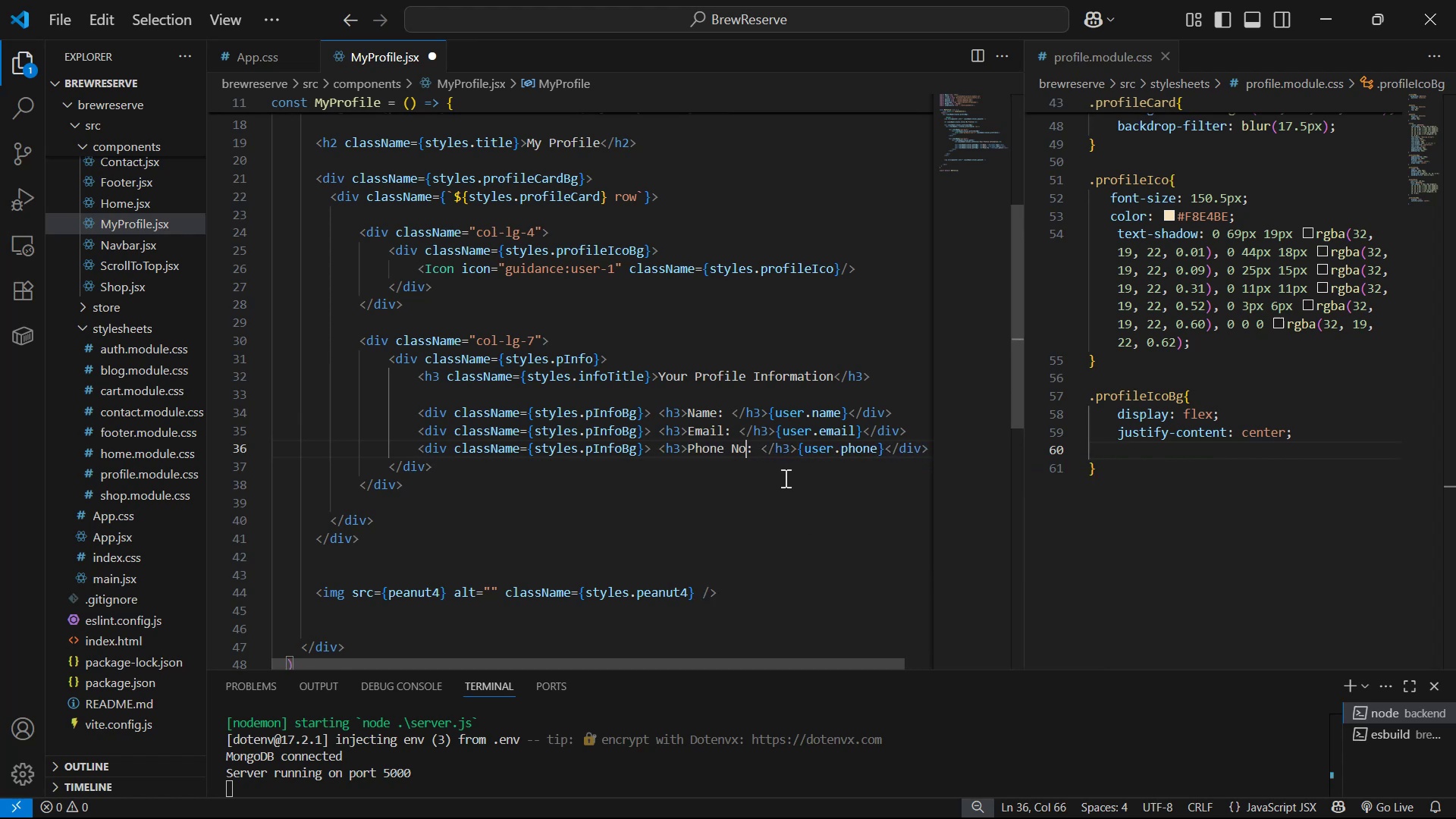 
hold_key(key=ArrowLeft, duration=1.01)
 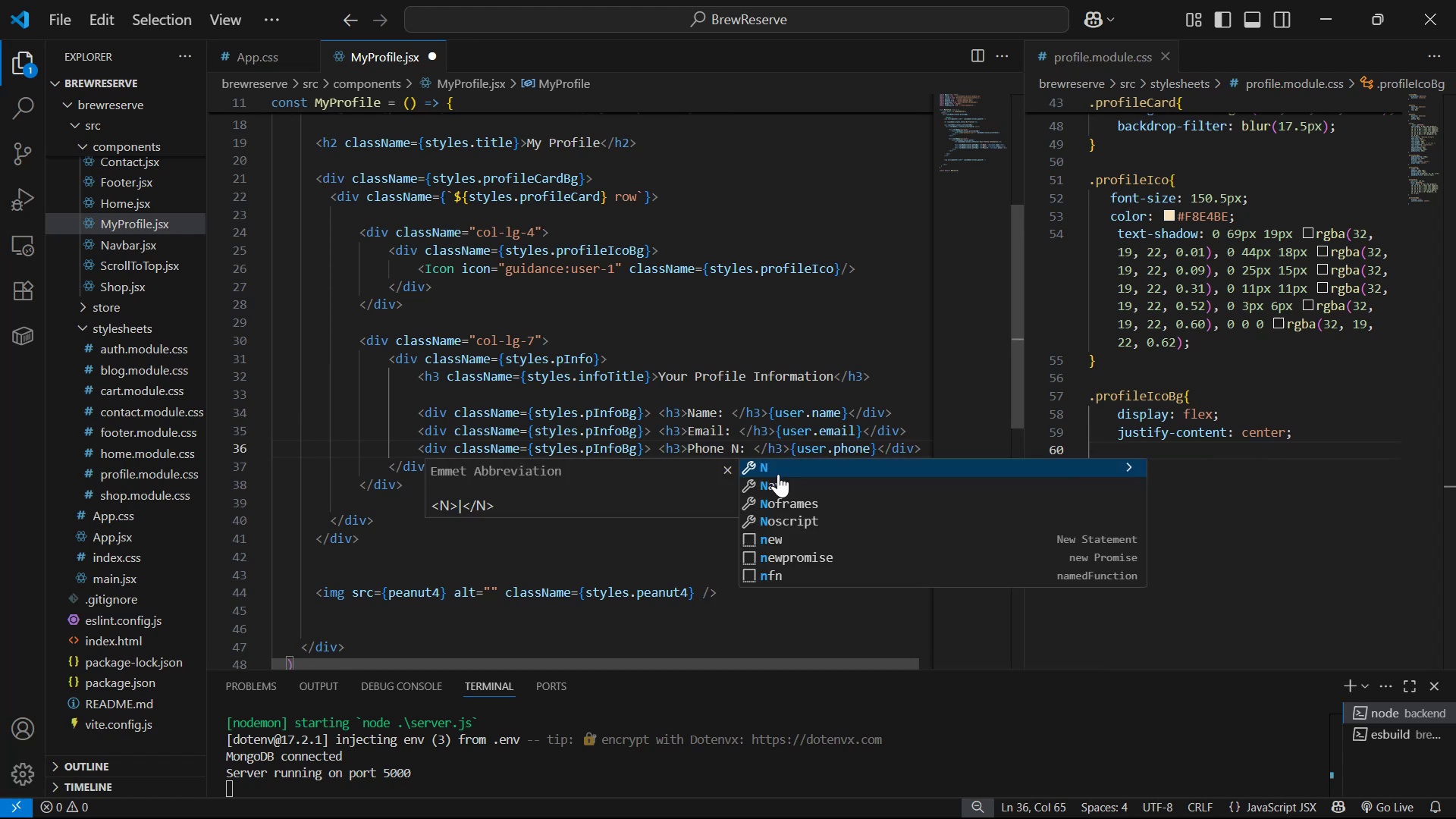 
key(Control+S)
 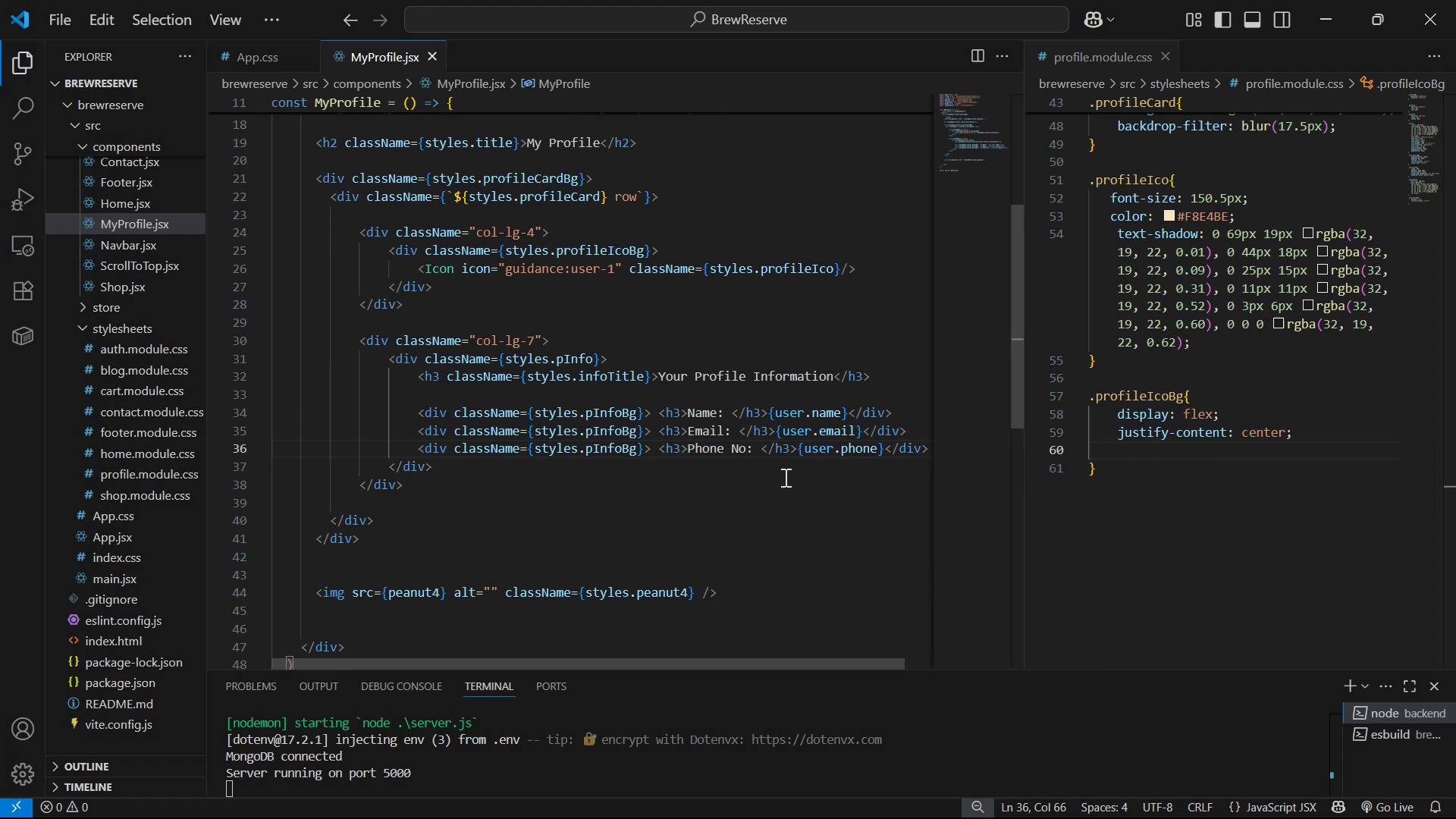 
key(Alt+AltLeft)
 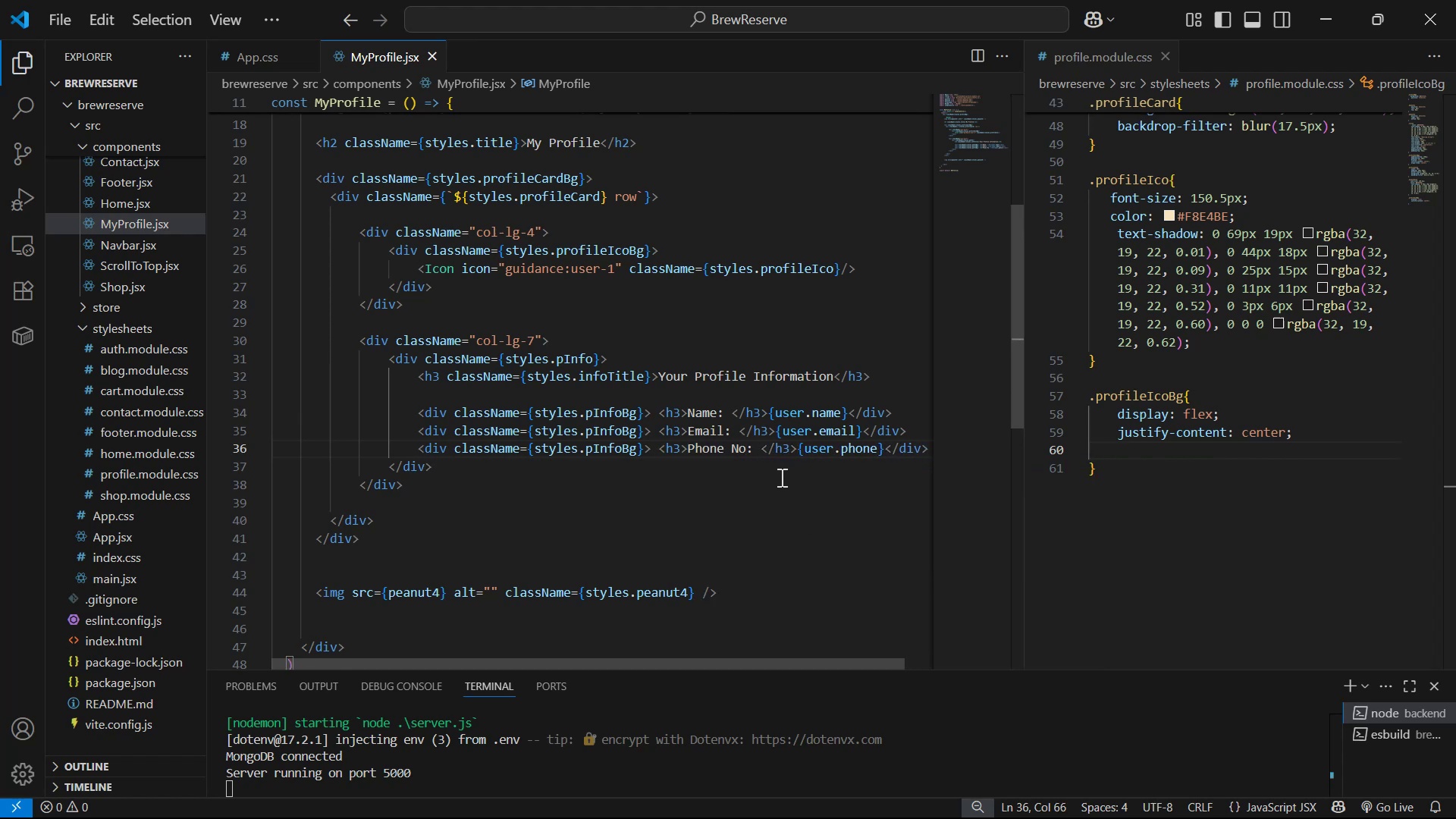 
key(Alt+Tab)
 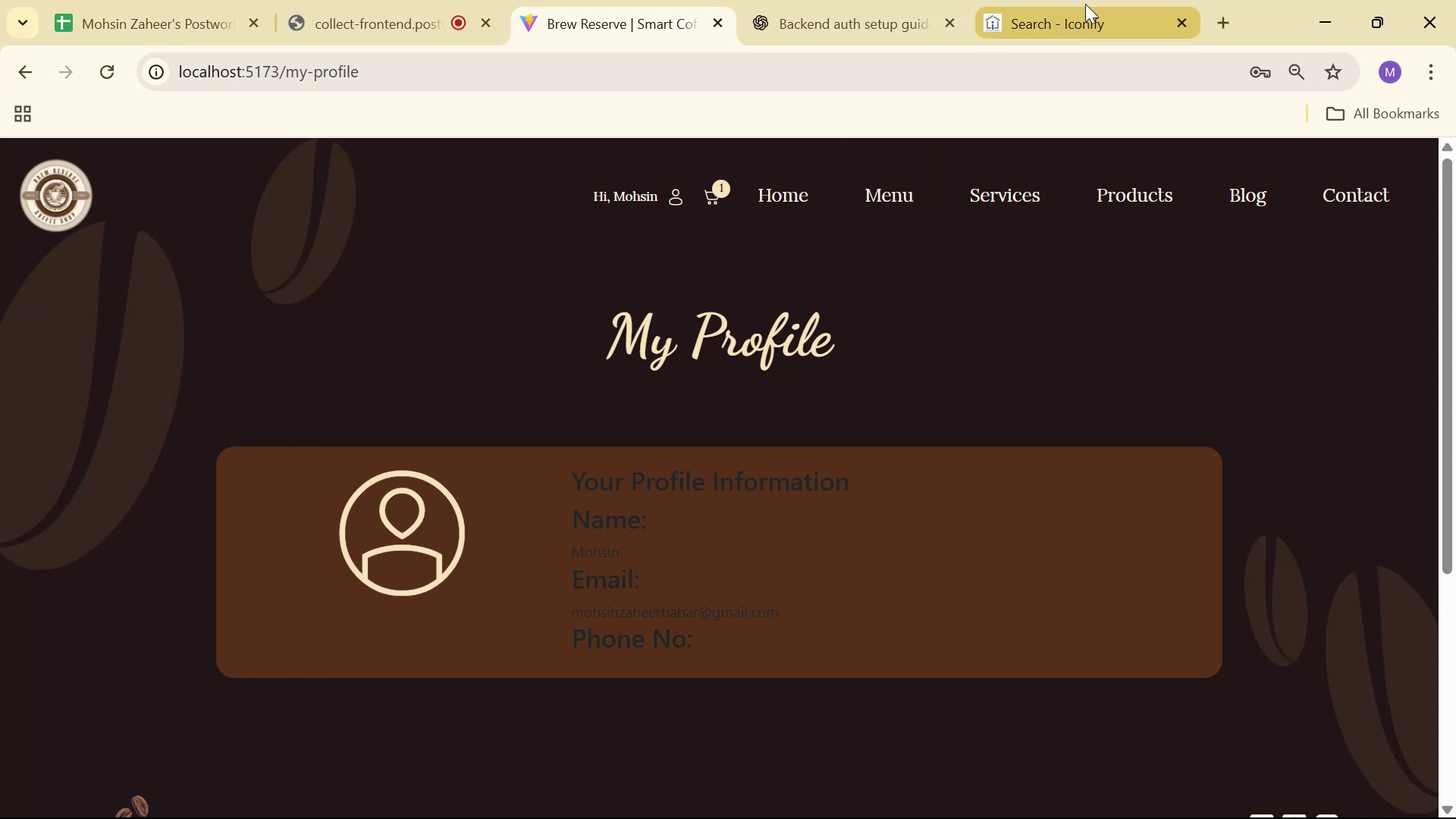 
wait(7.74)
 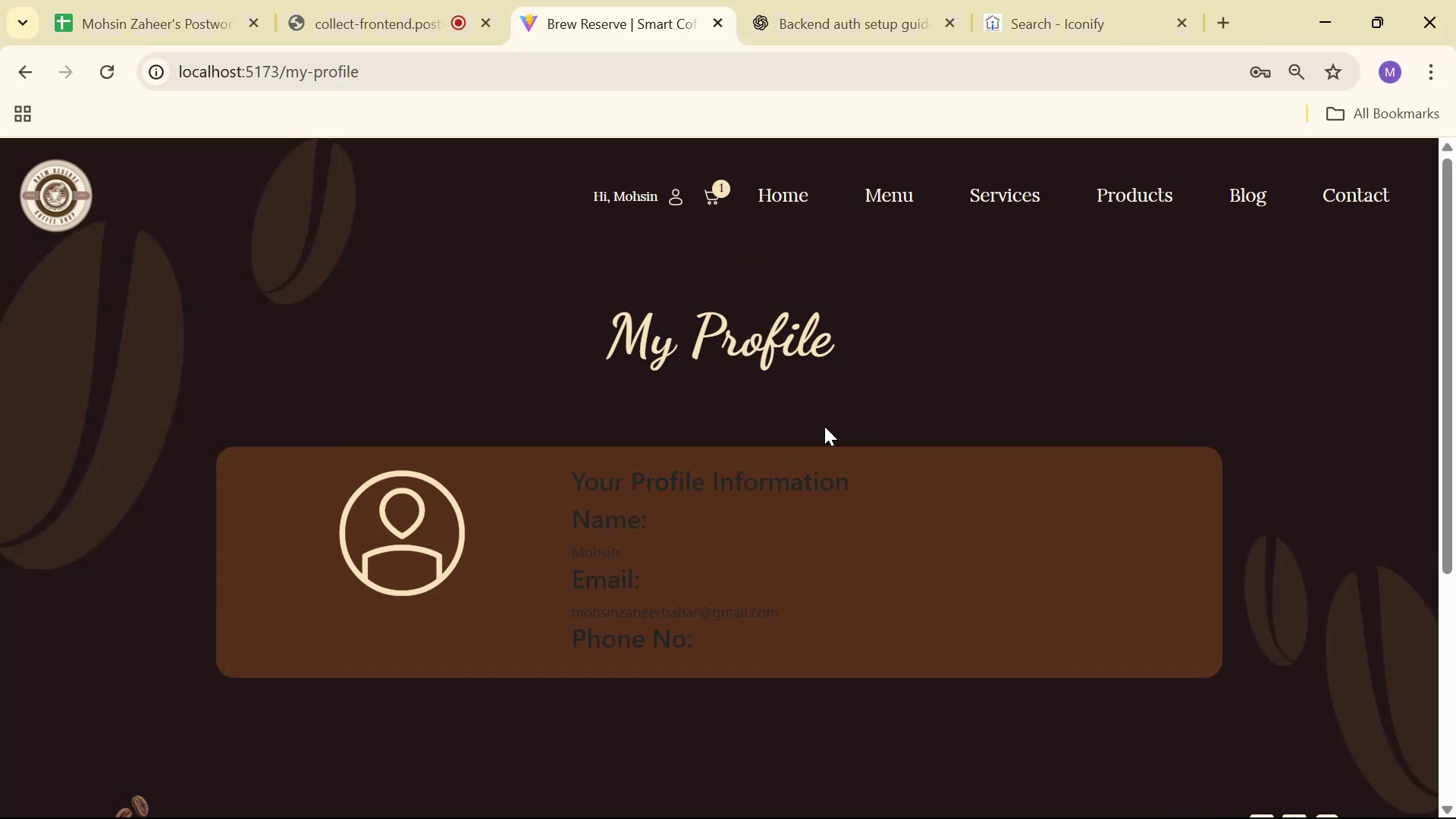 
scroll: coordinate [1022, 410], scroll_direction: none, amount: 0.0
 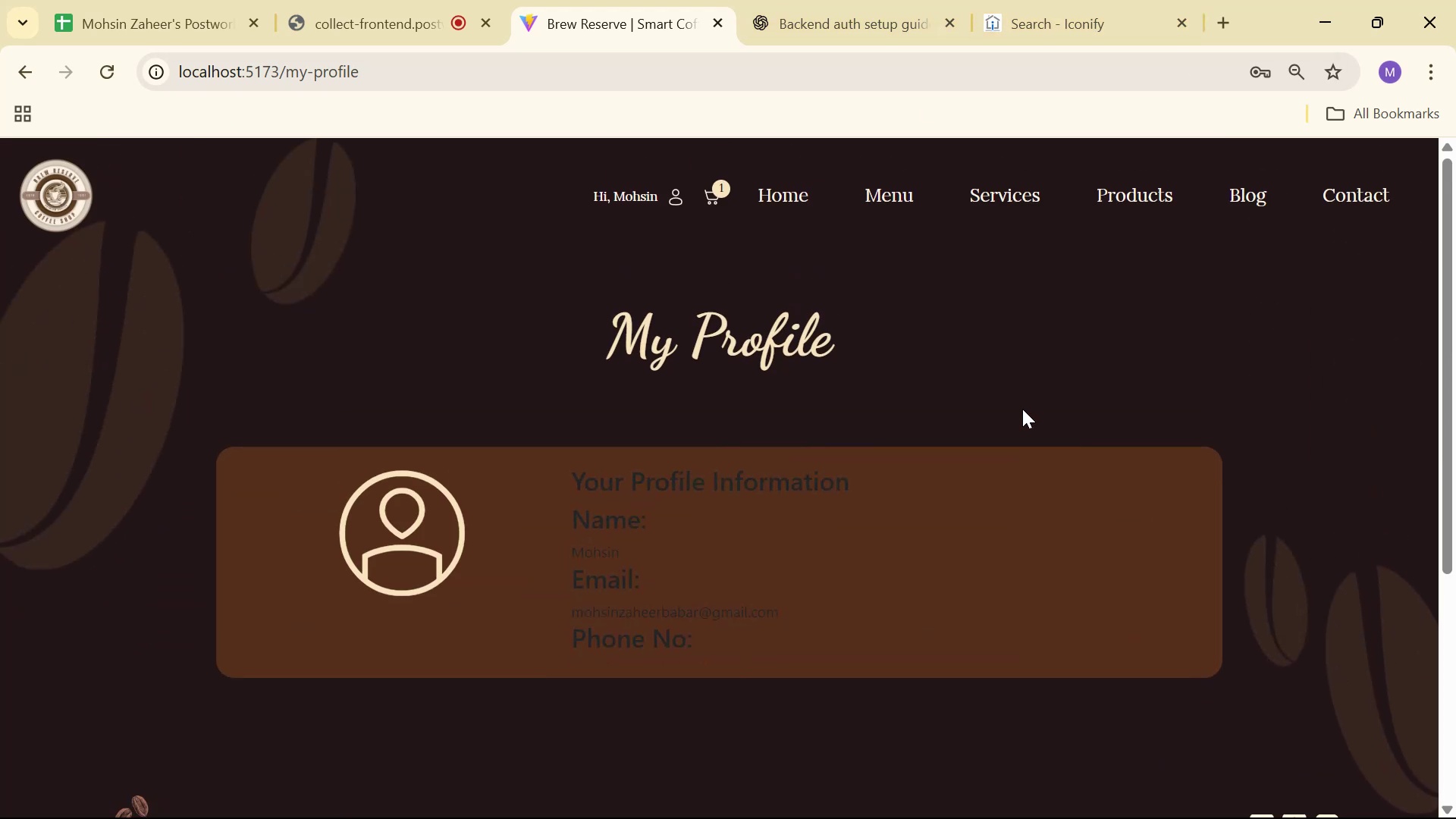 
key(Alt+AltLeft)
 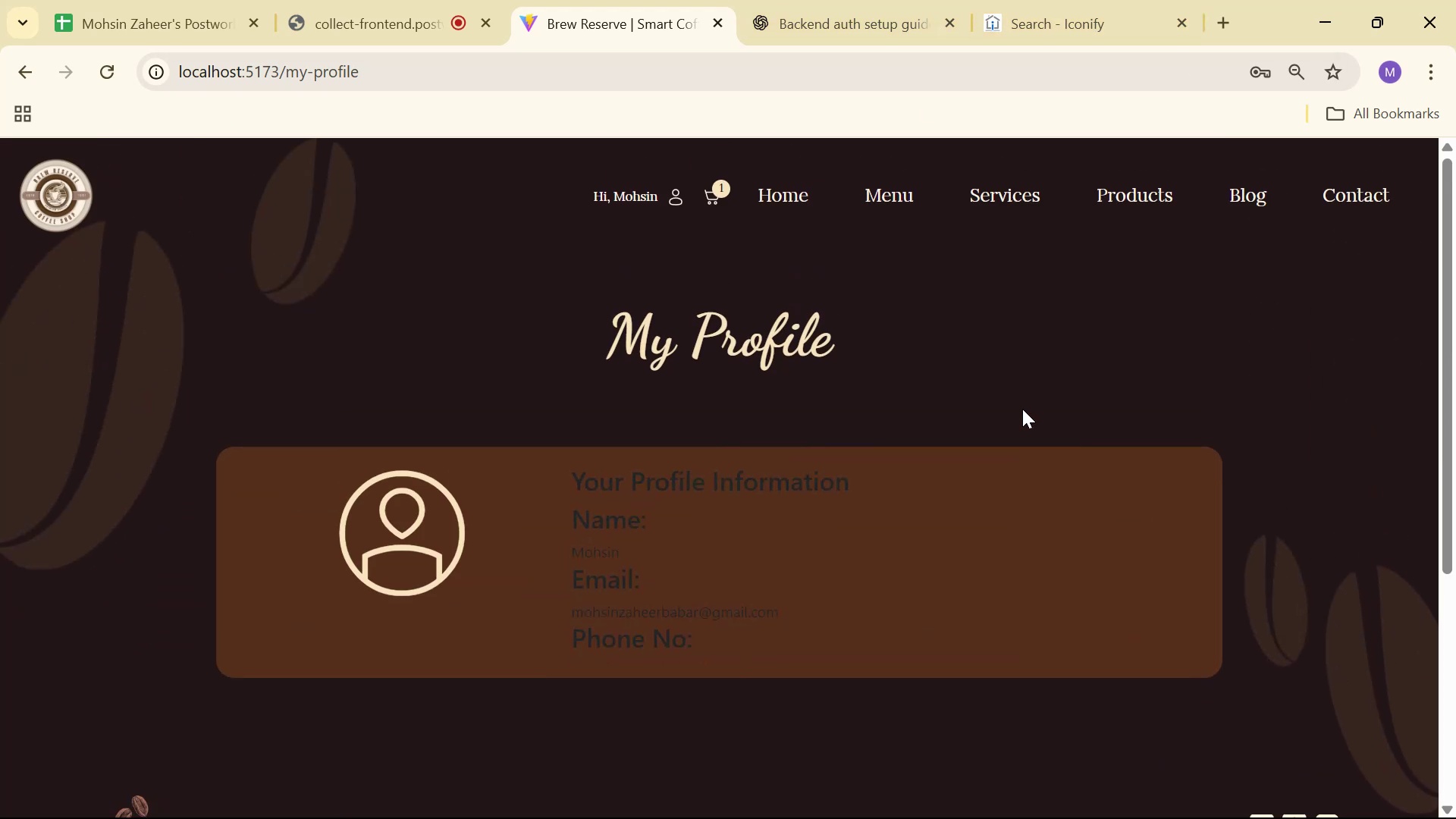 
key(Alt+Tab)
 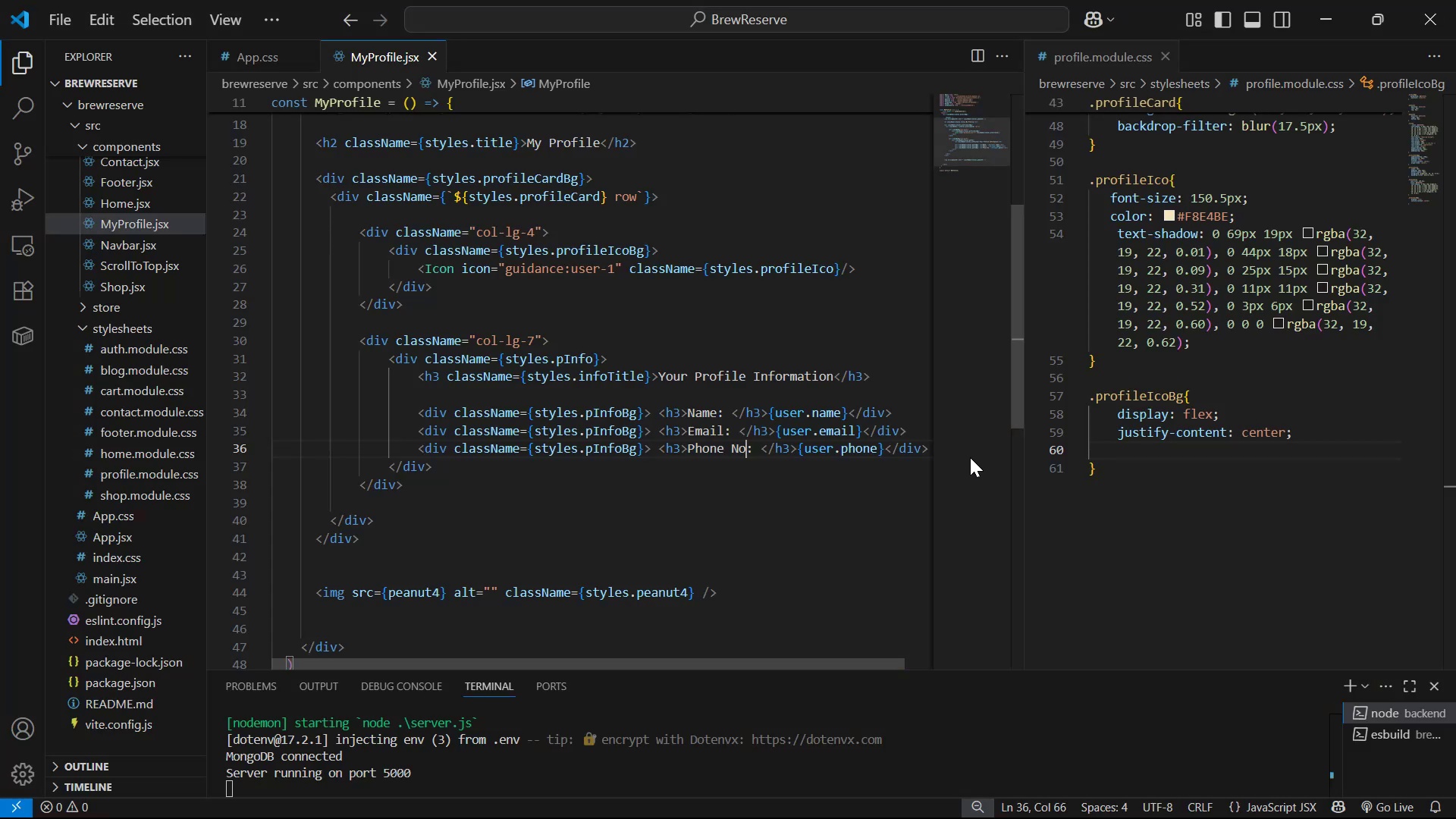 
key(Alt+AltLeft)
 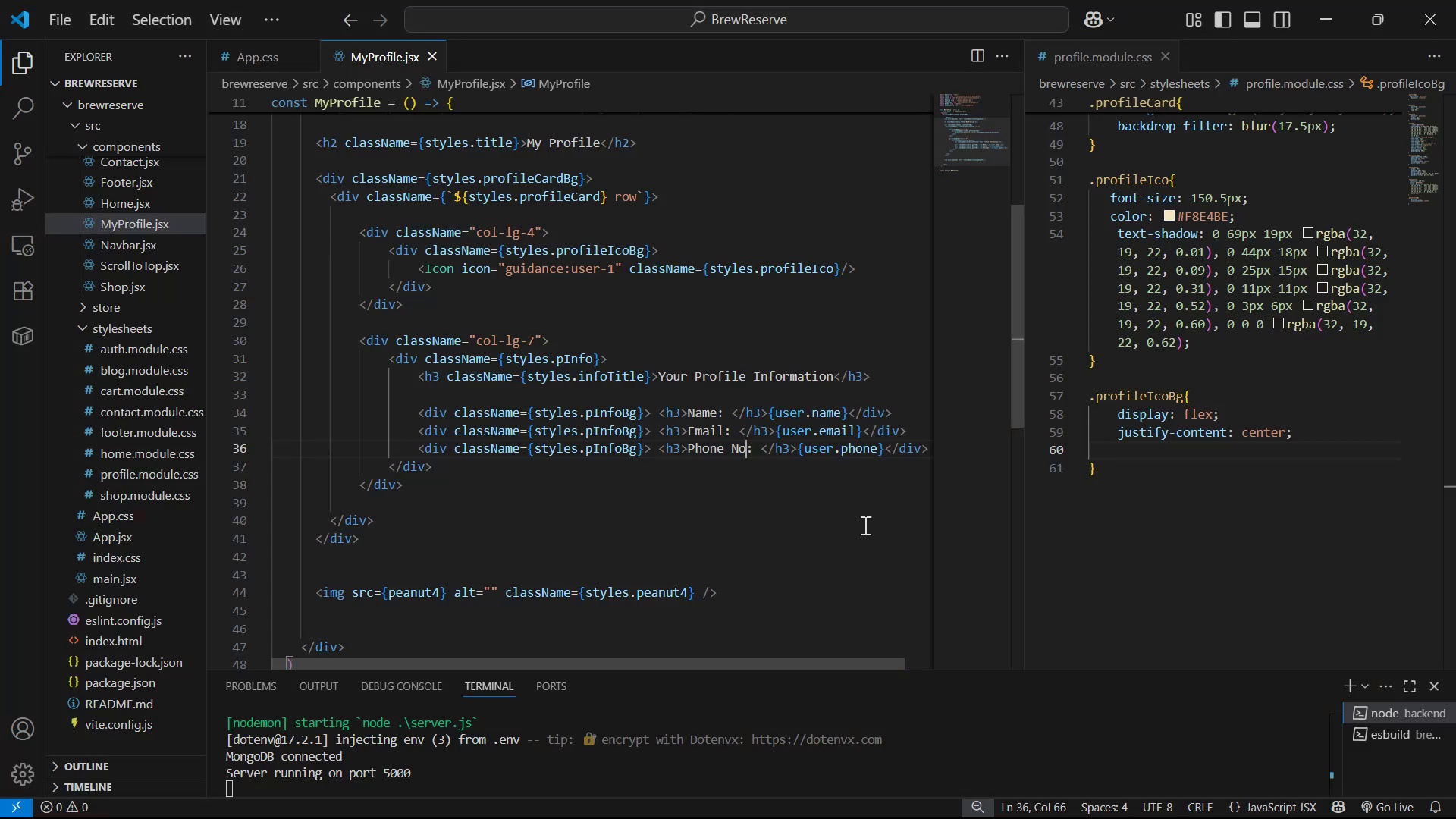 
key(Alt+Tab)
 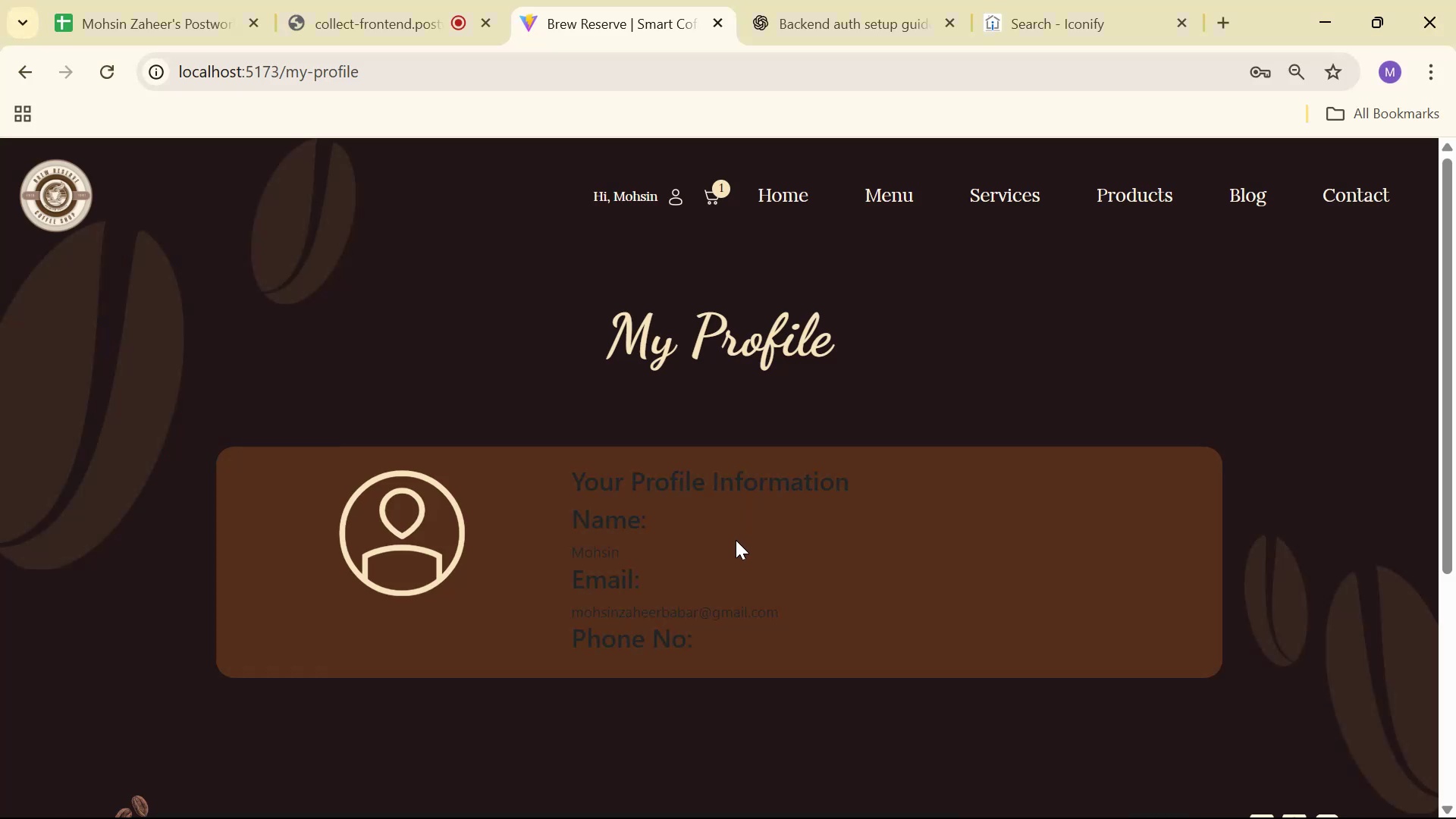 
right_click([737, 544])
 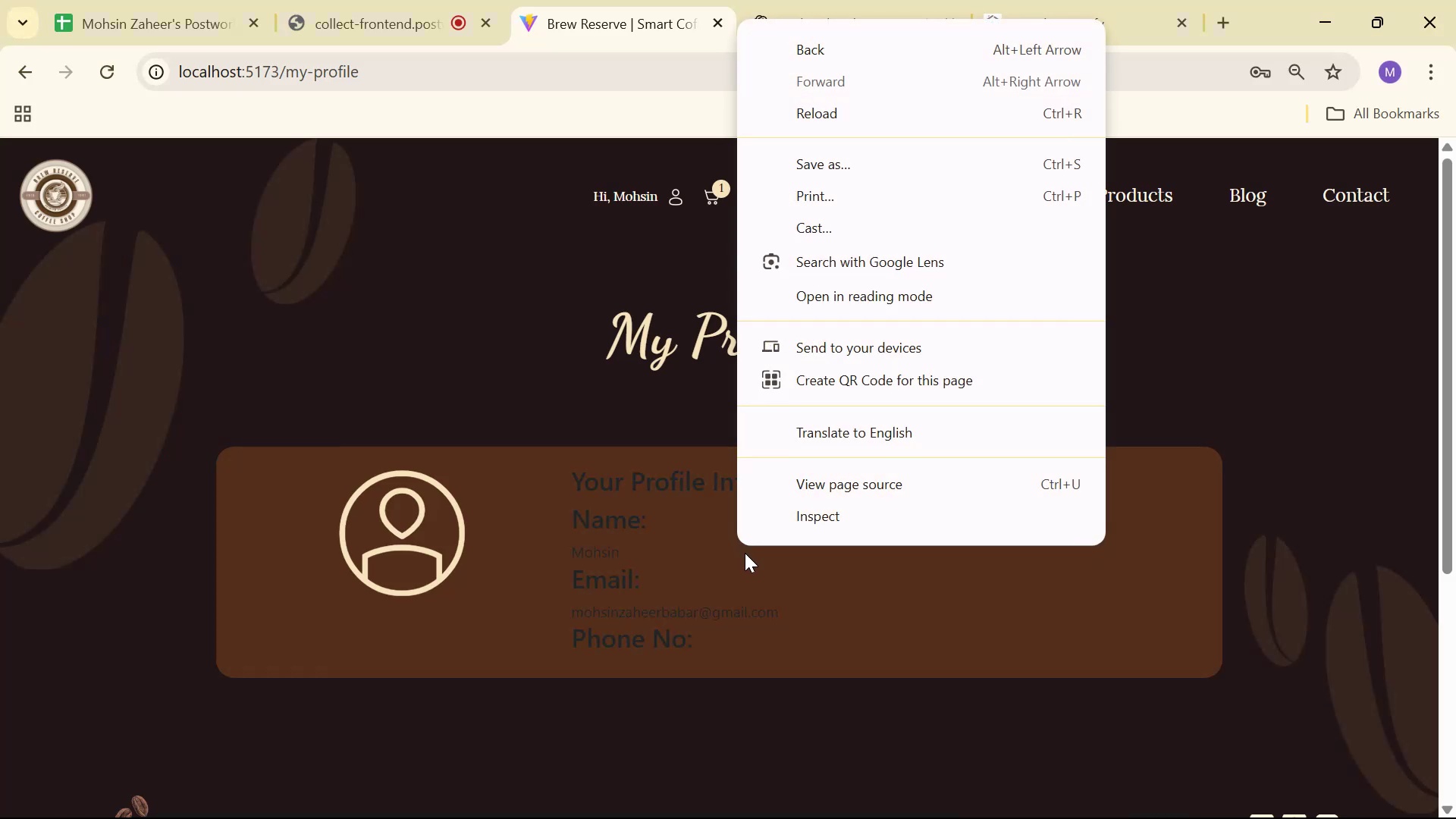 
key(Alt+AltLeft)
 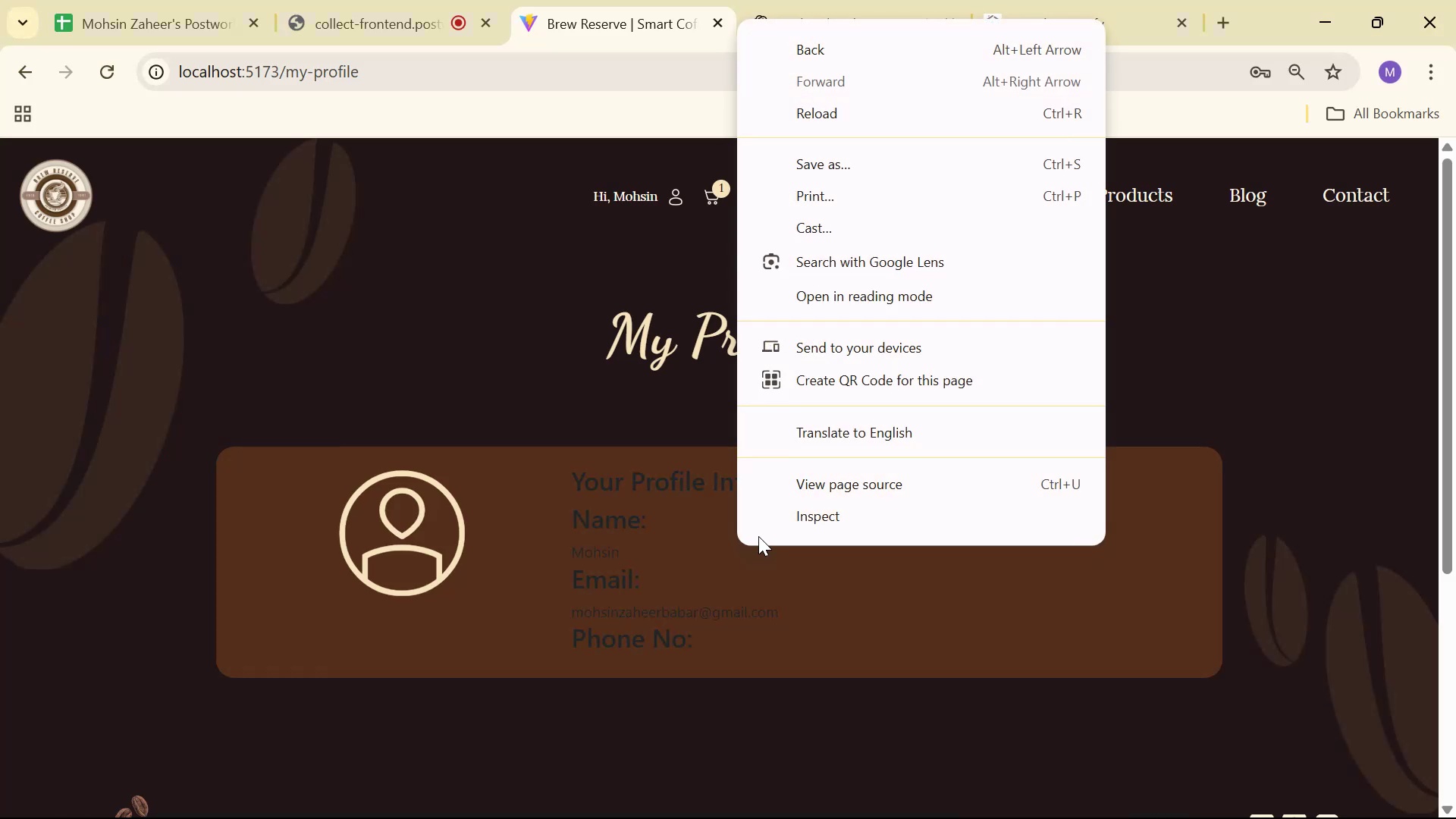 
key(Alt+Tab)
 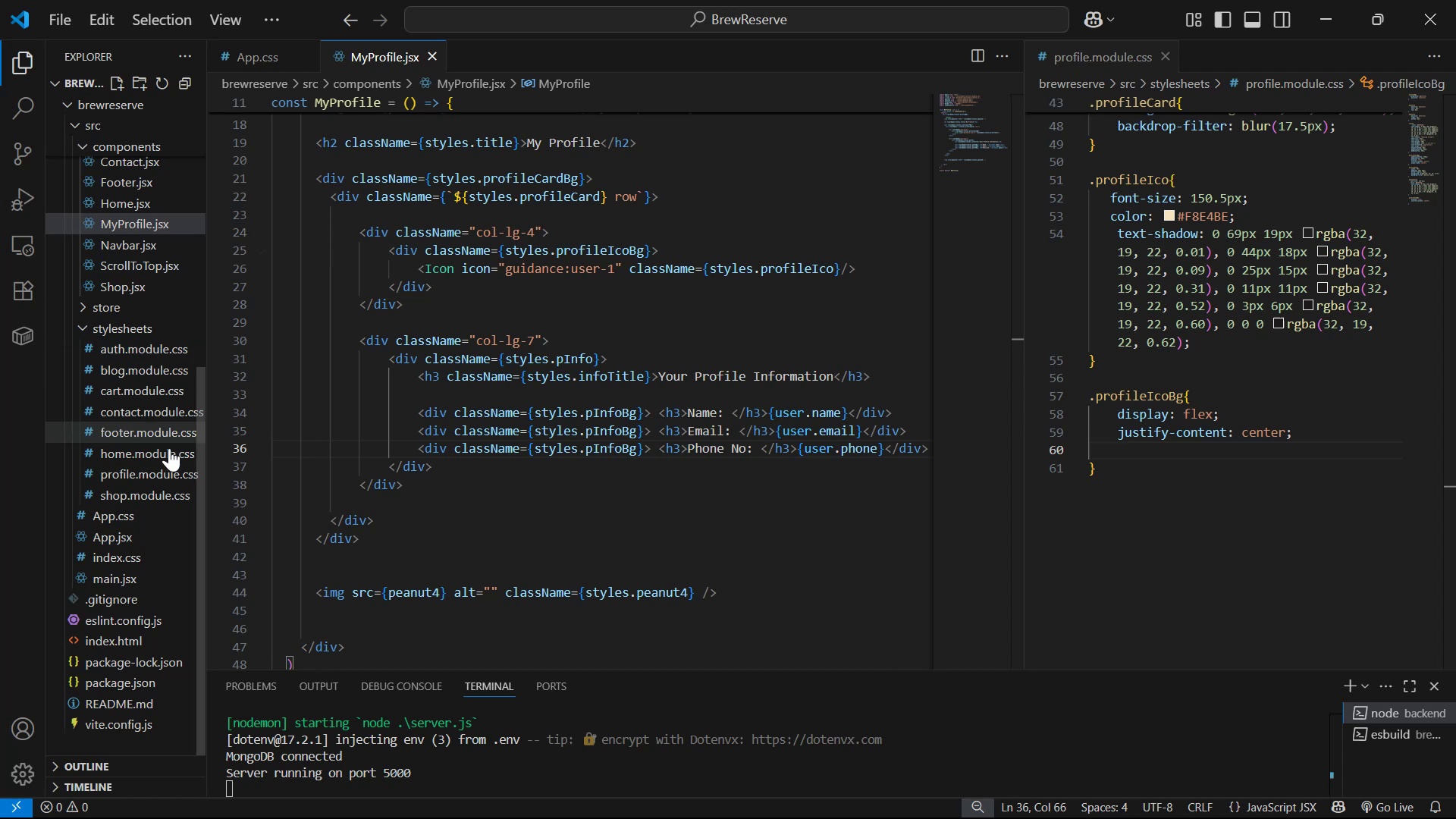 
scroll: coordinate [138, 253], scroll_direction: down, amount: 2.0
 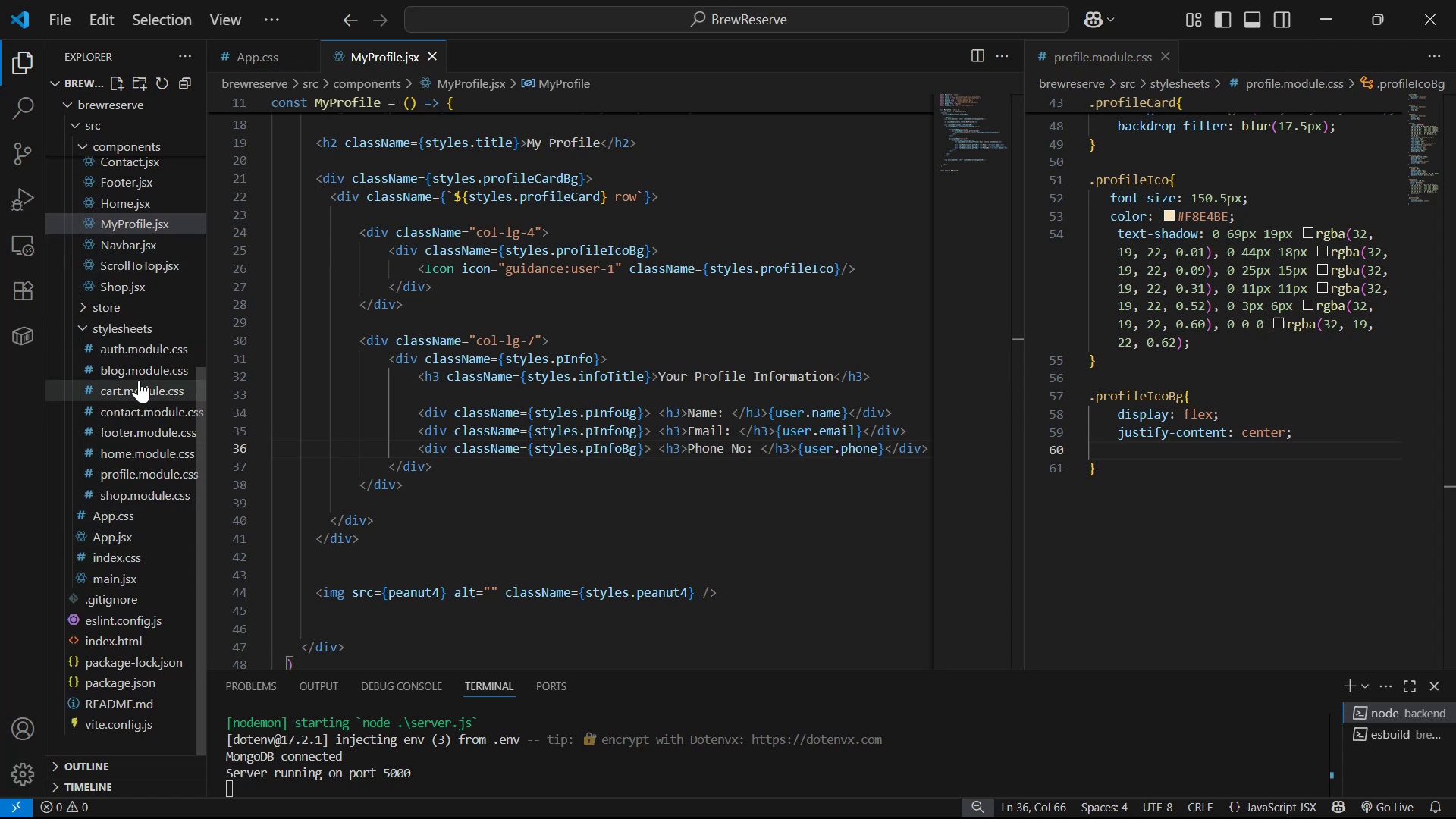 
left_click([136, 298])
 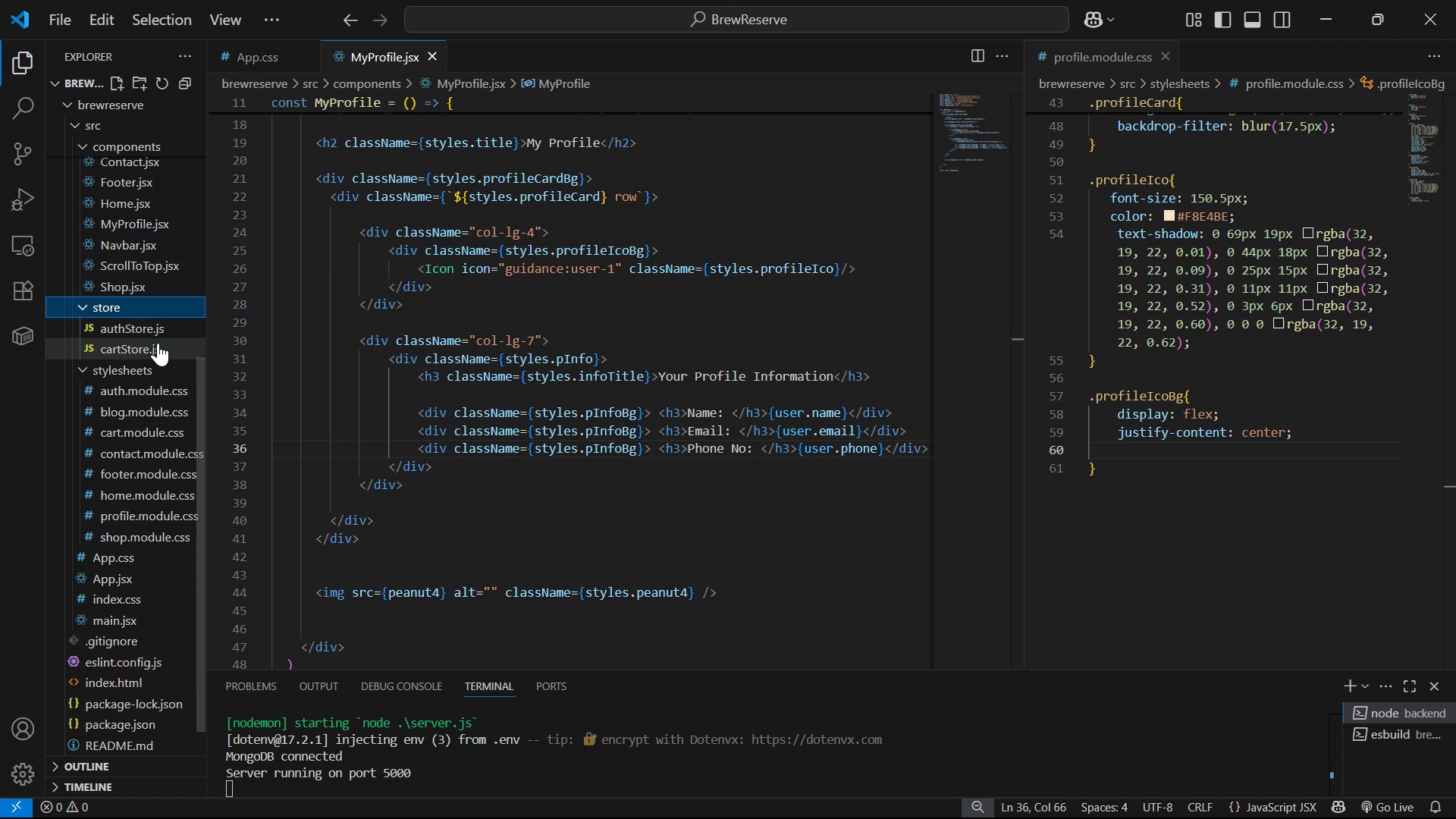 
left_click([157, 322])
 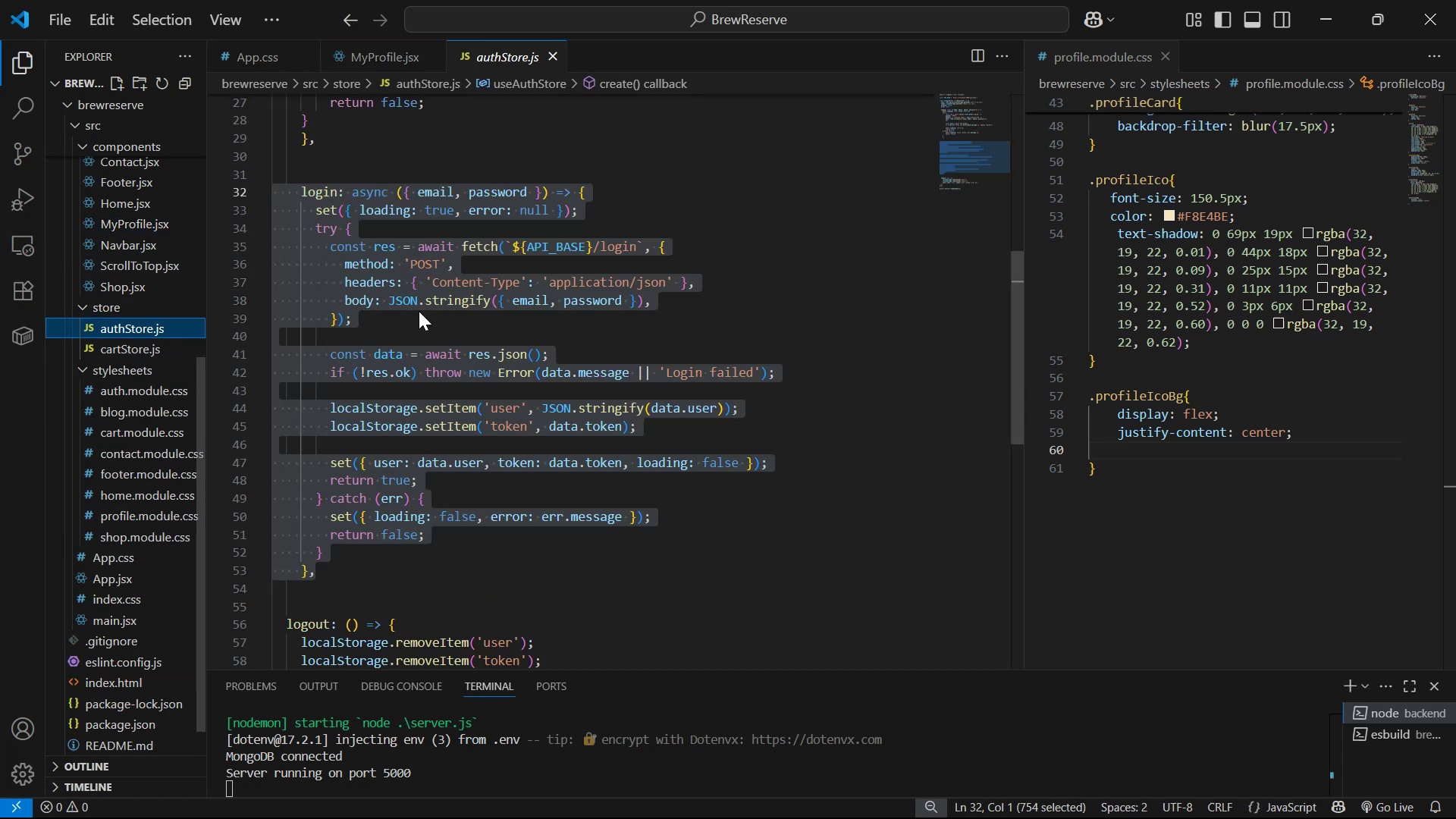 
scroll: coordinate [645, 331], scroll_direction: down, amount: 1.0
 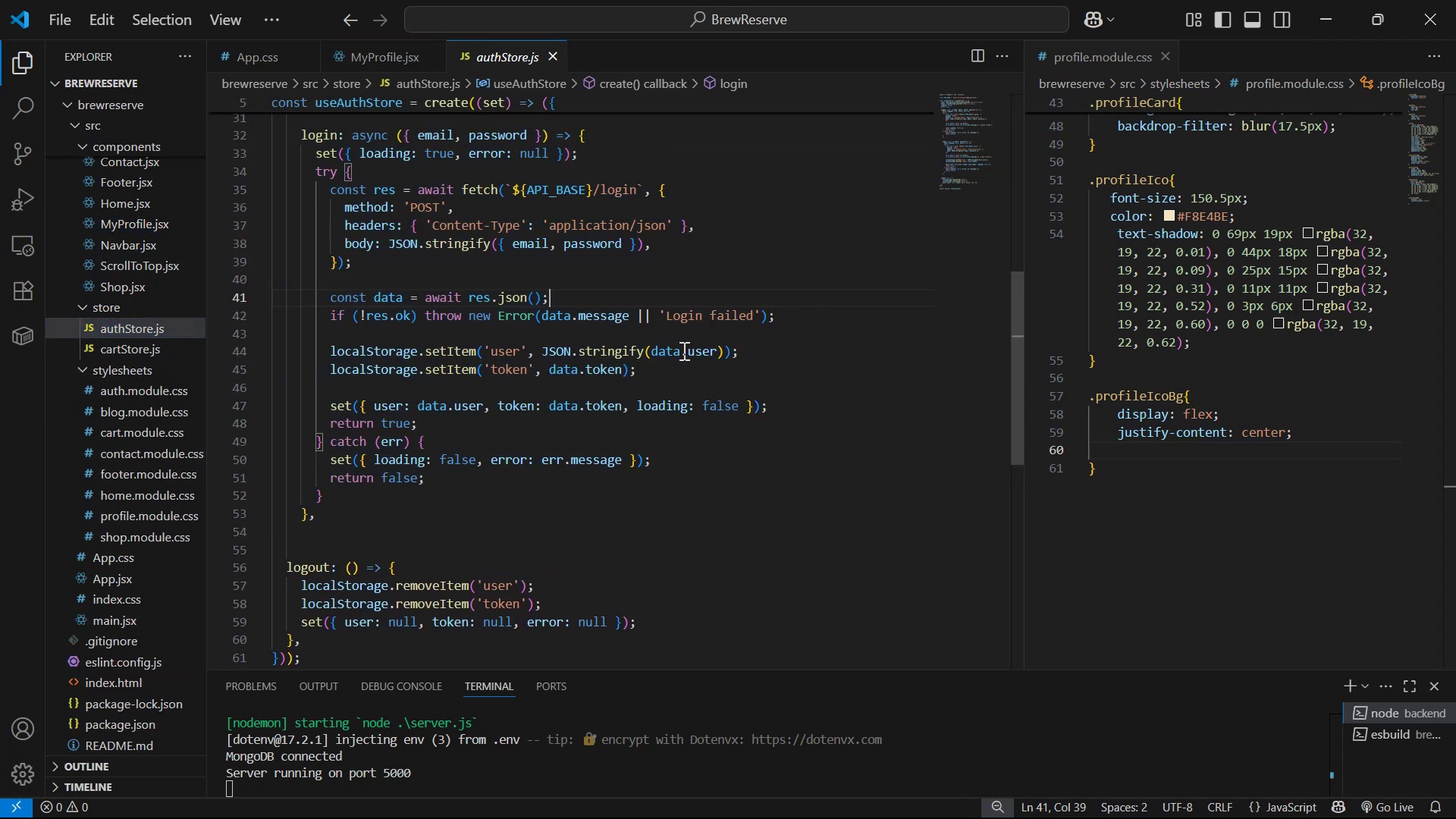 
double_click([694, 351])
 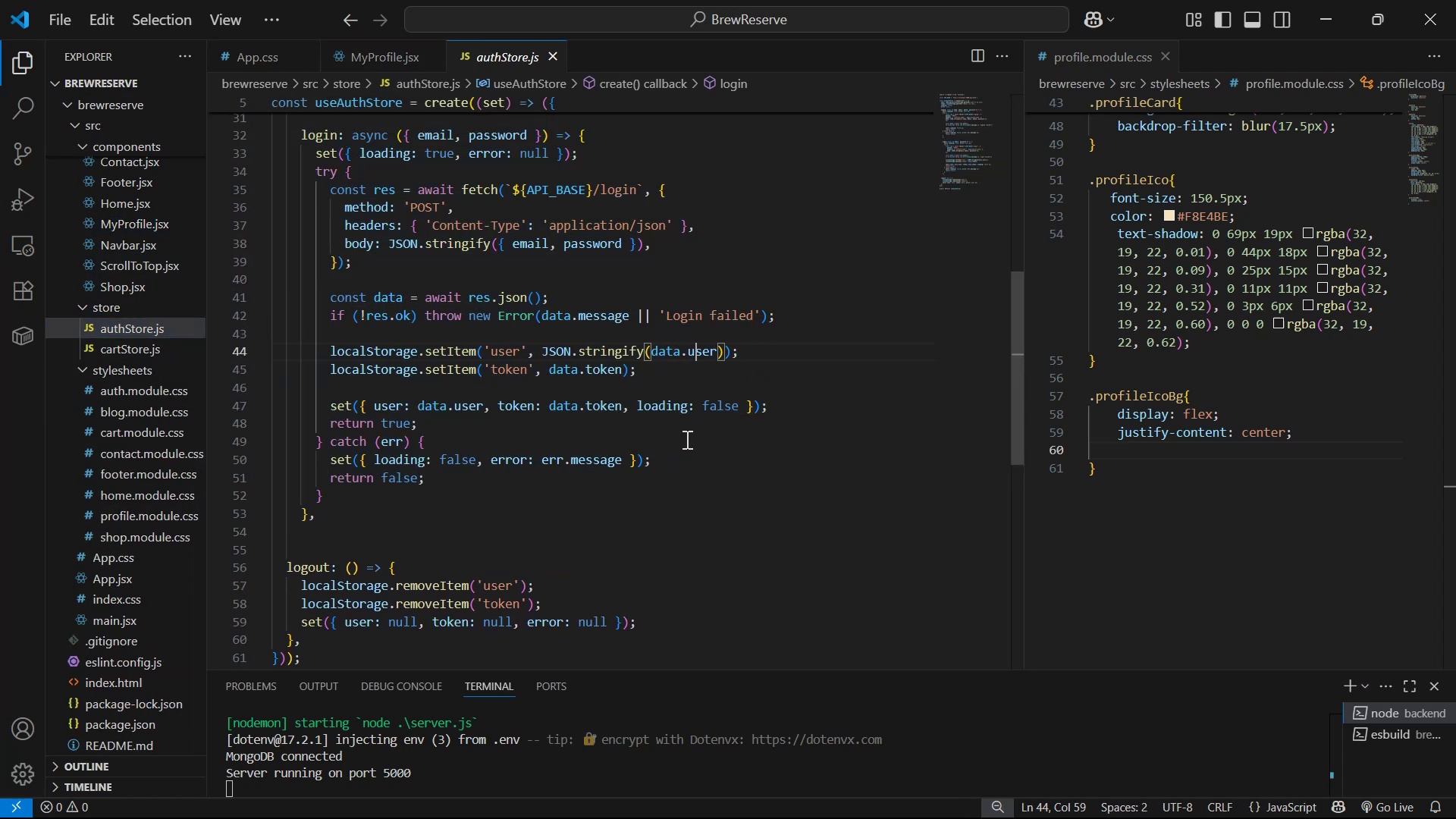 
scroll: coordinate [564, 366], scroll_direction: up, amount: 1.0
 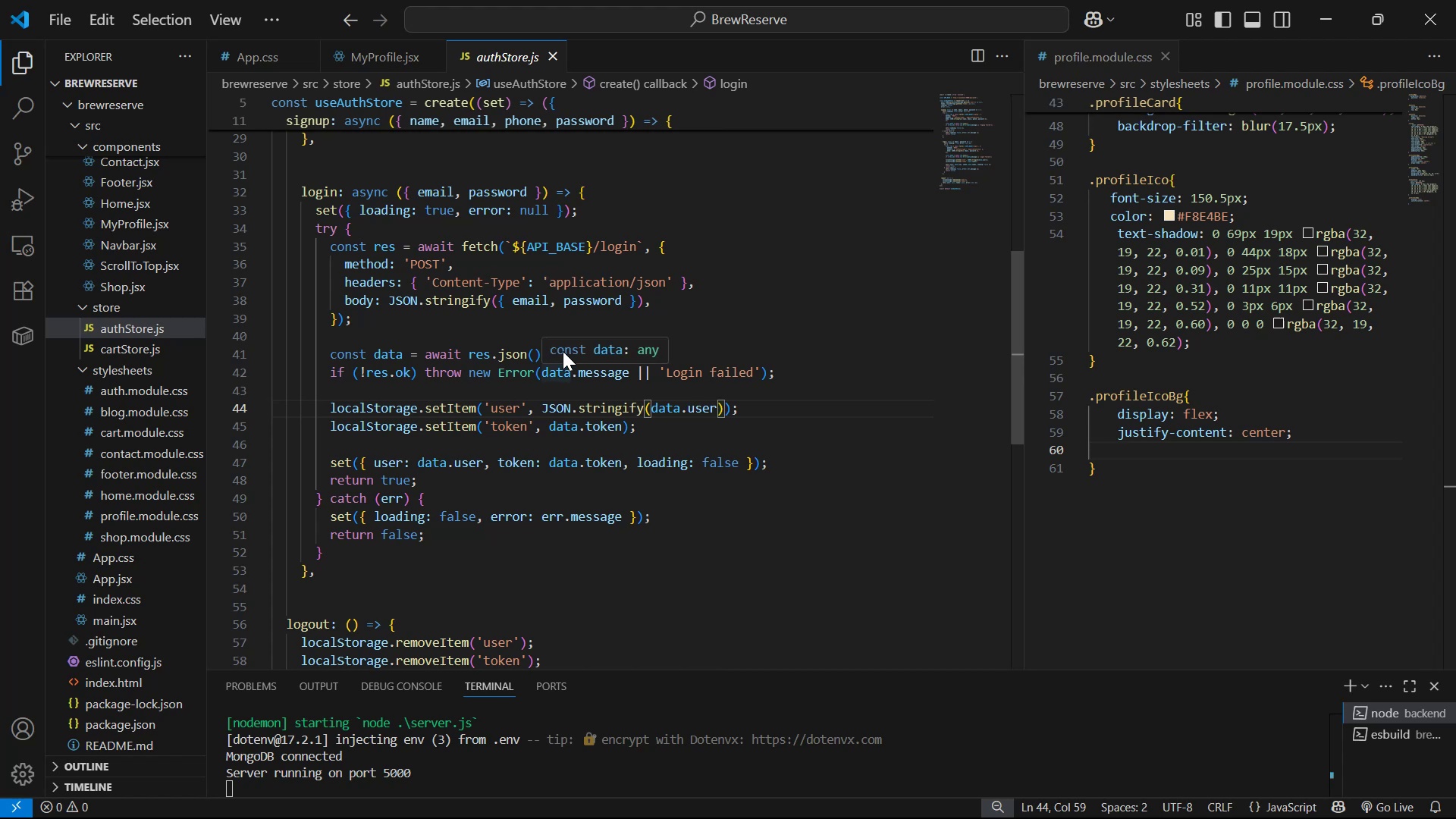 
key(Alt+AltLeft)
 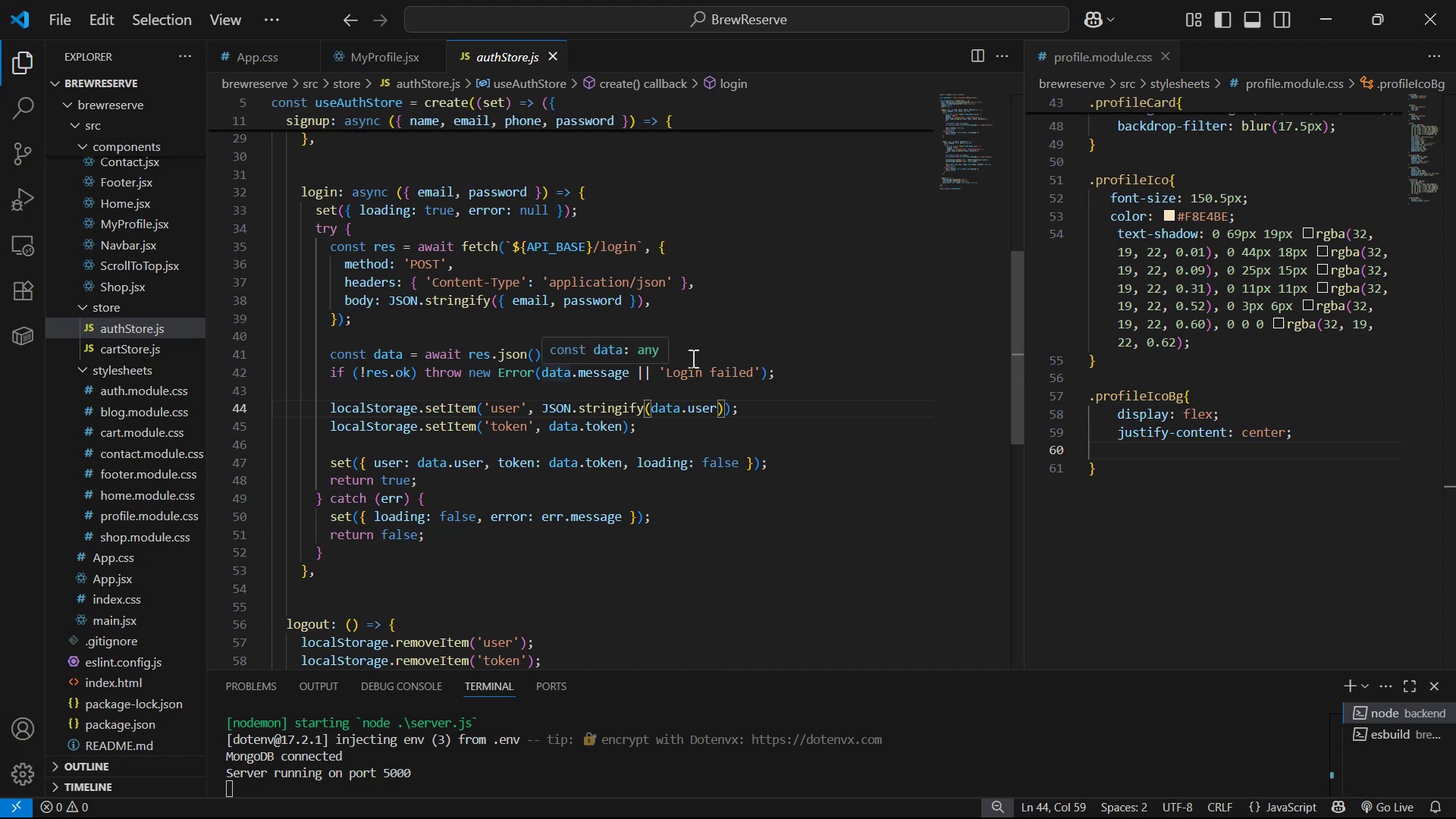 
key(Alt+Tab)
 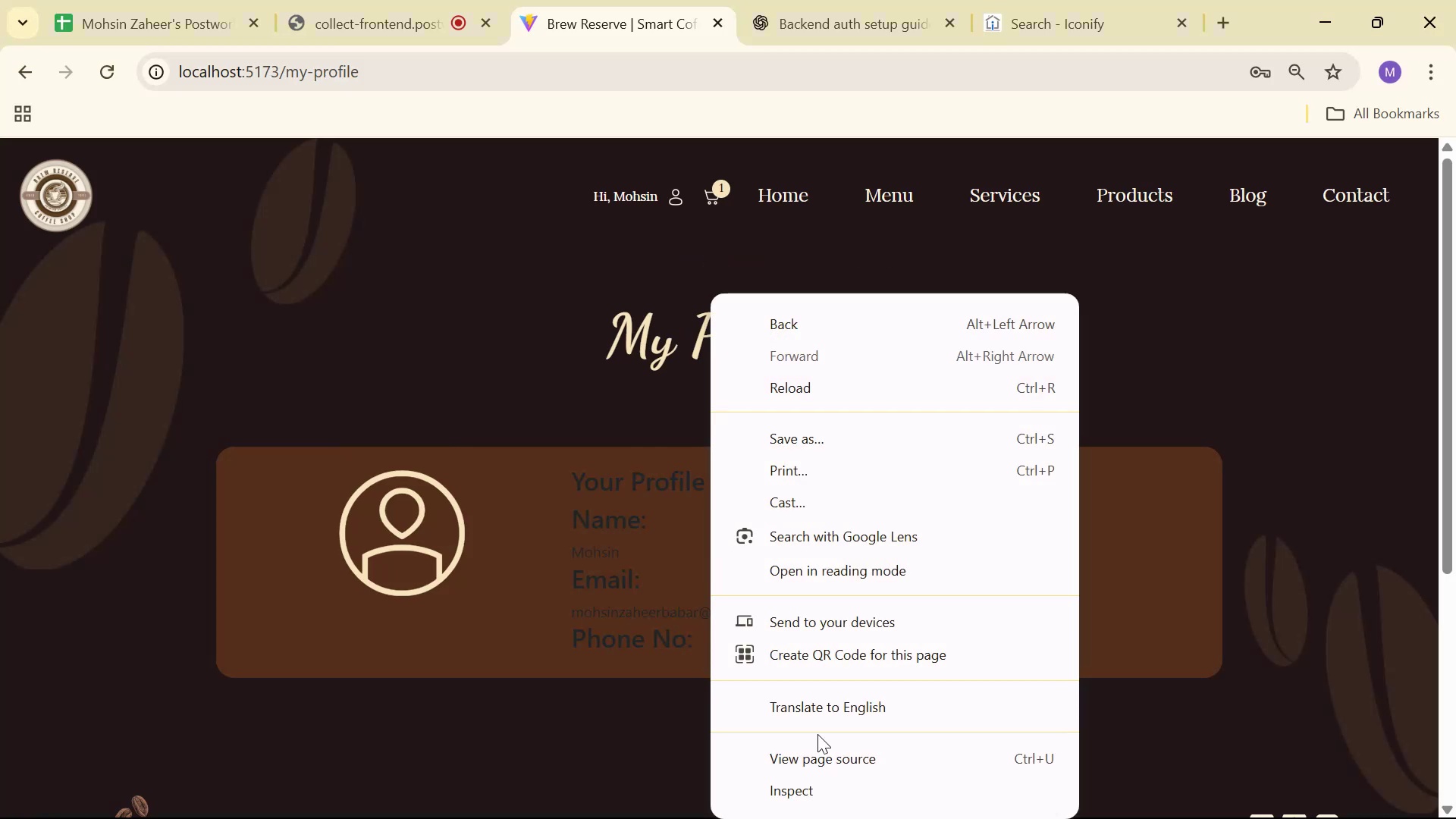 
left_click([835, 795])
 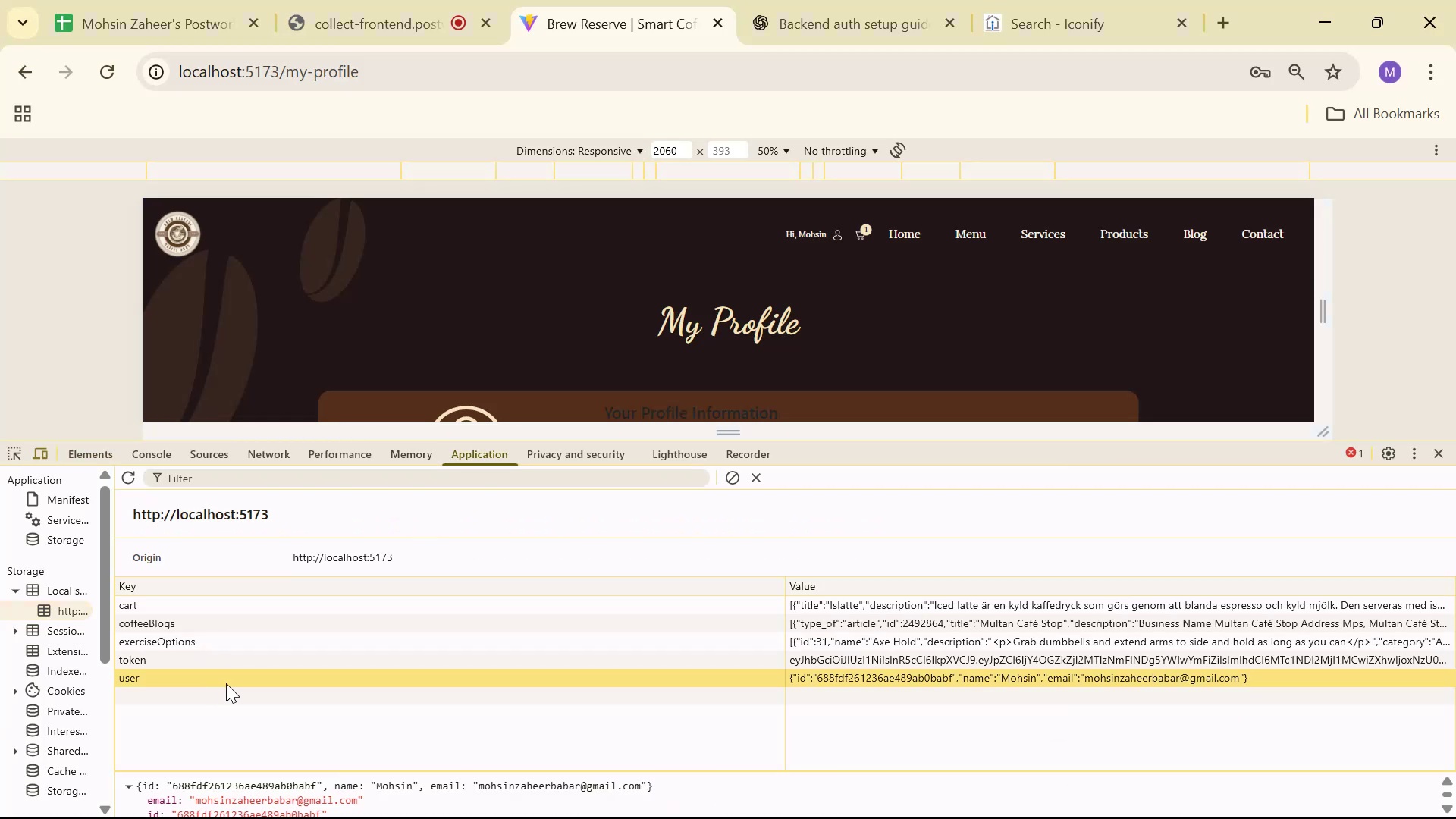 
left_click_drag(start_coordinate=[588, 772], to_coordinate=[579, 625])
 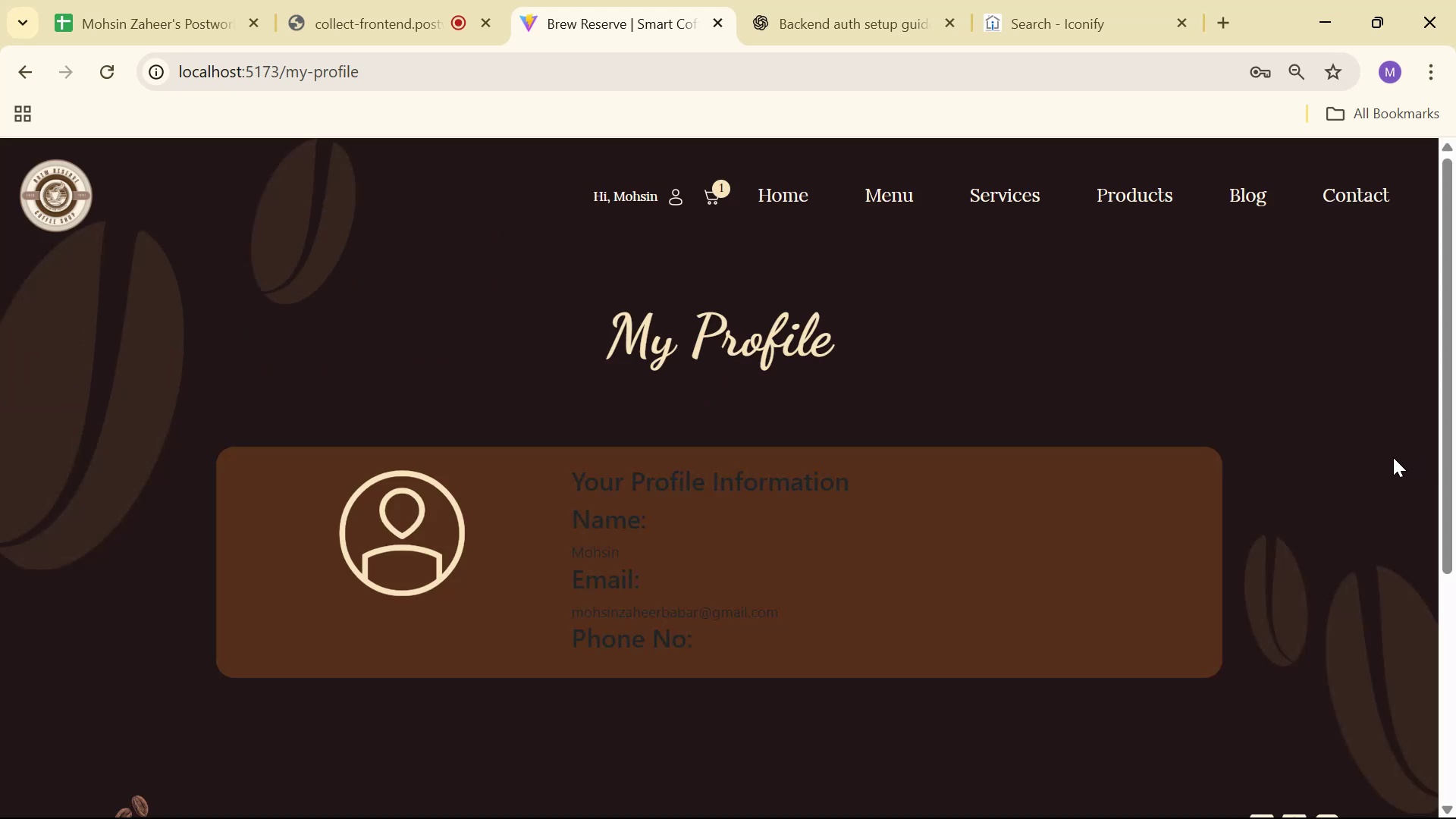 
wait(6.38)
 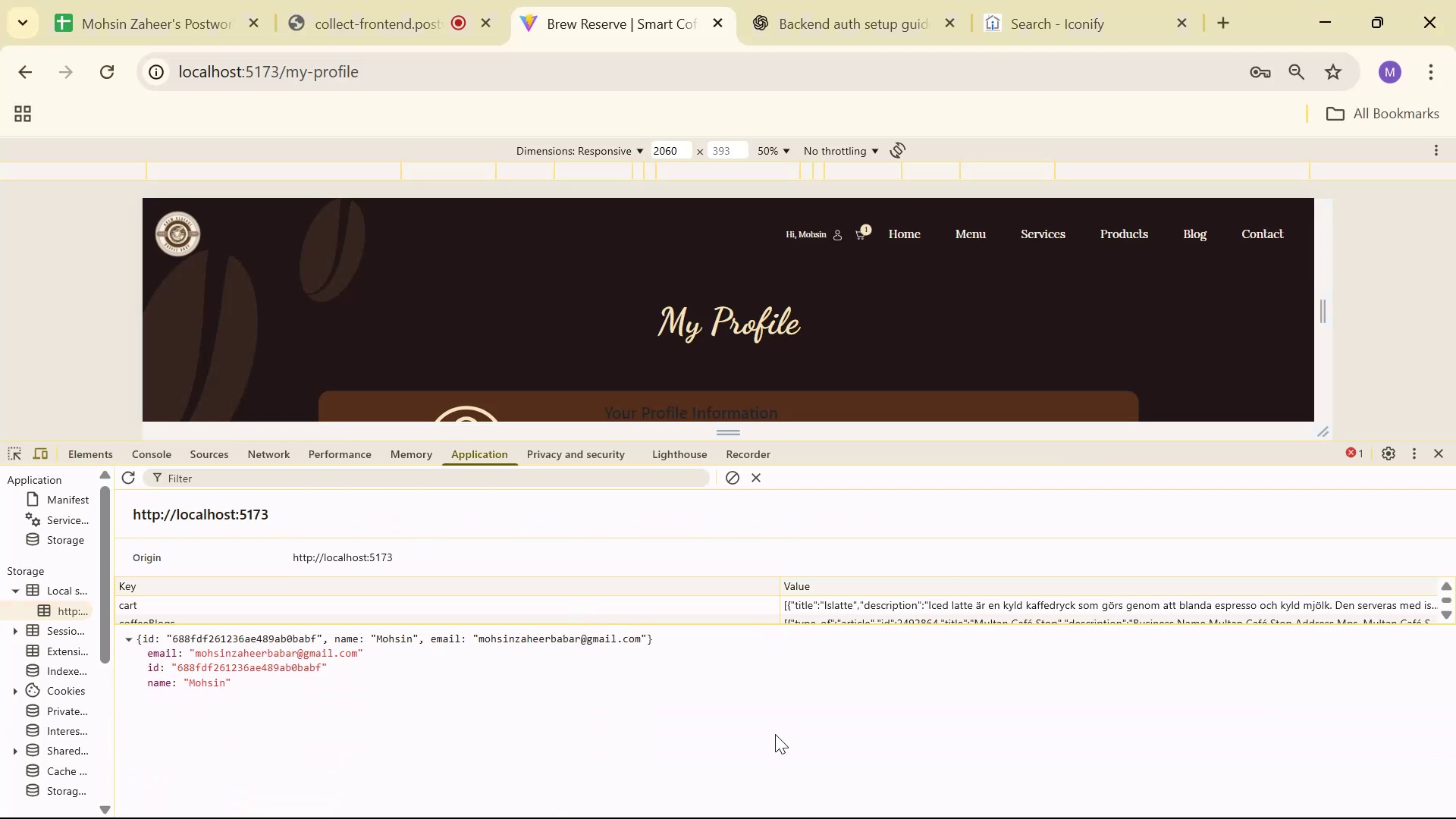 
key(Alt+AltLeft)
 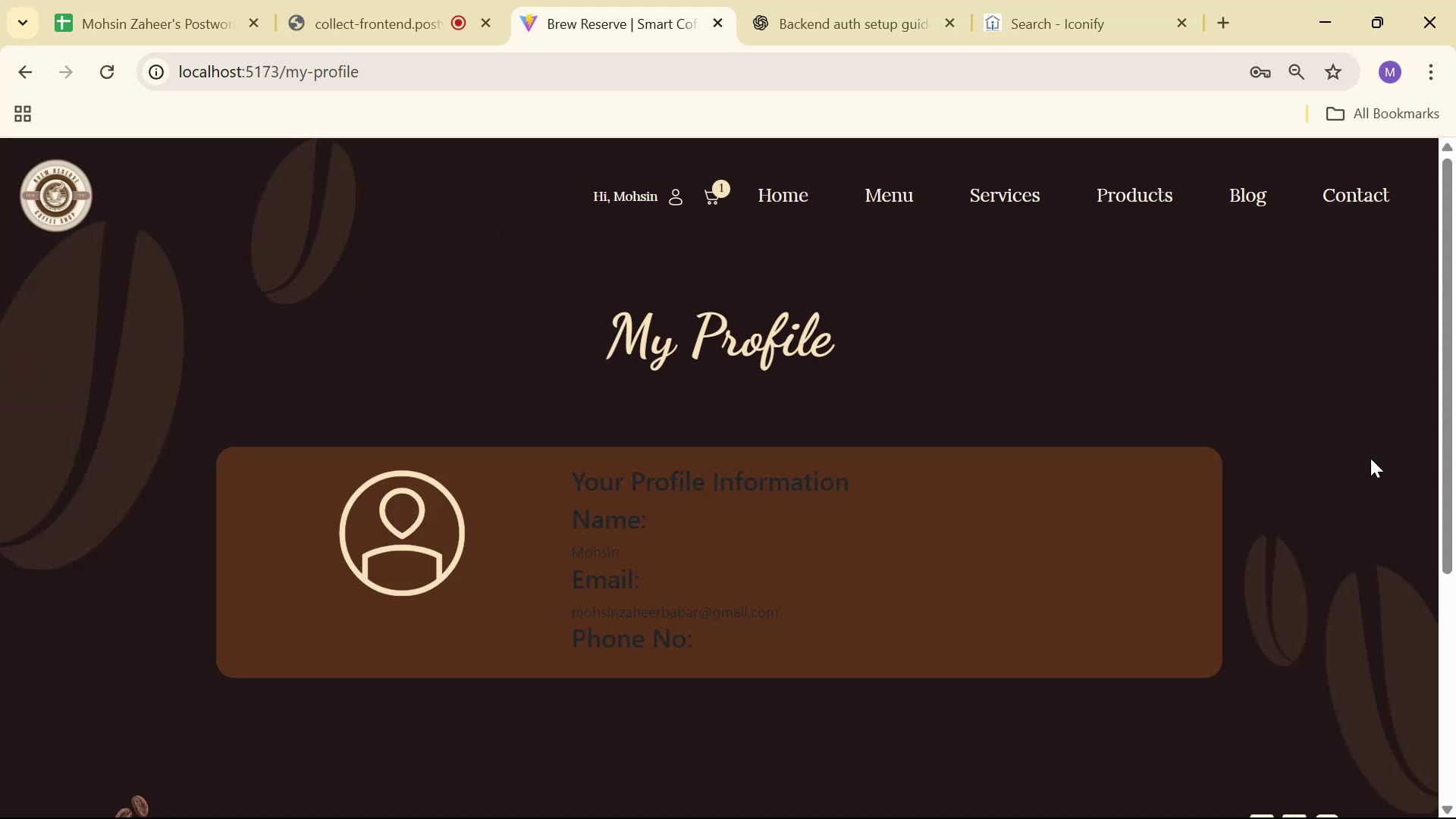 
key(Alt+Tab)
 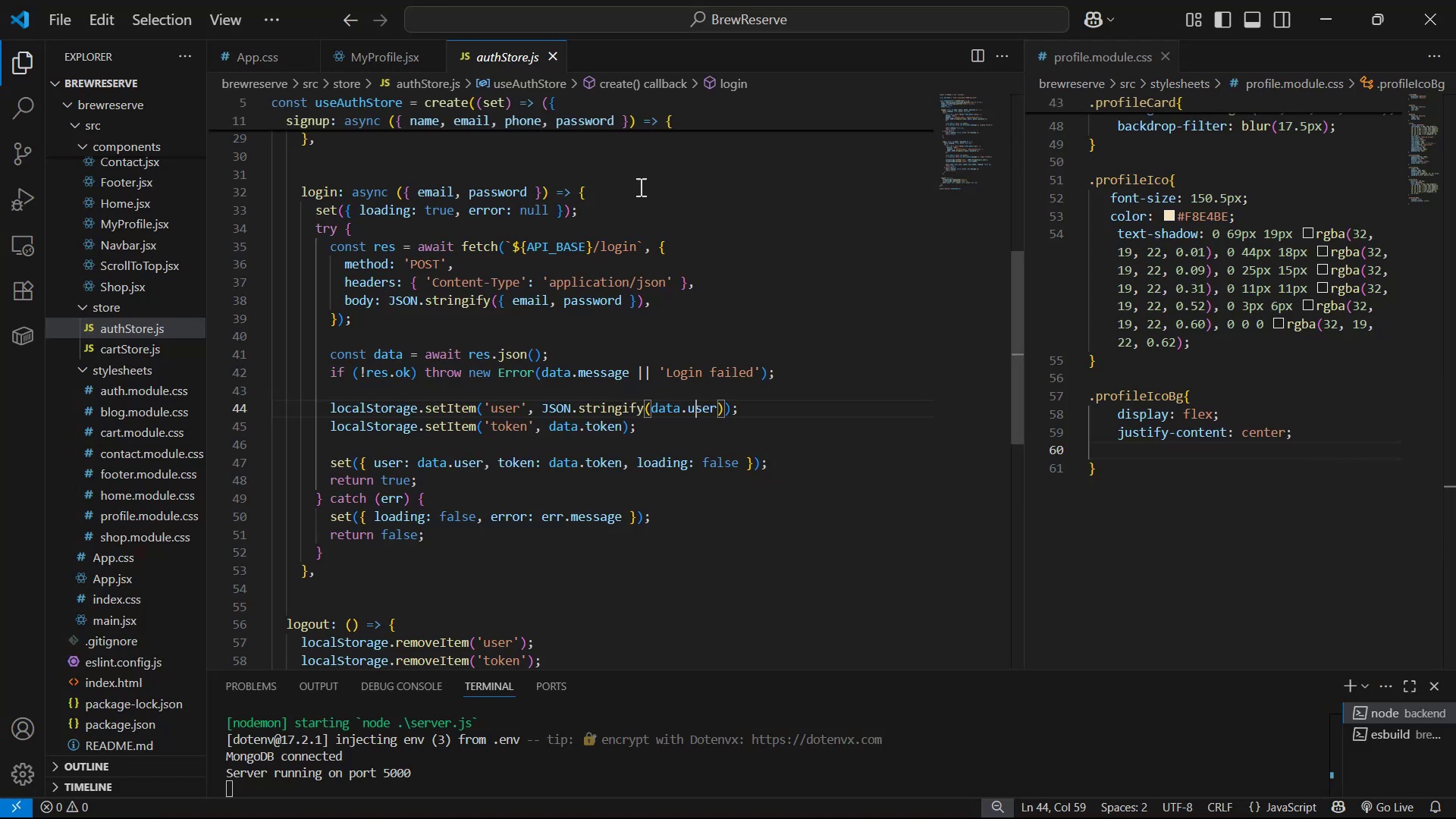 
left_click([375, 48])
 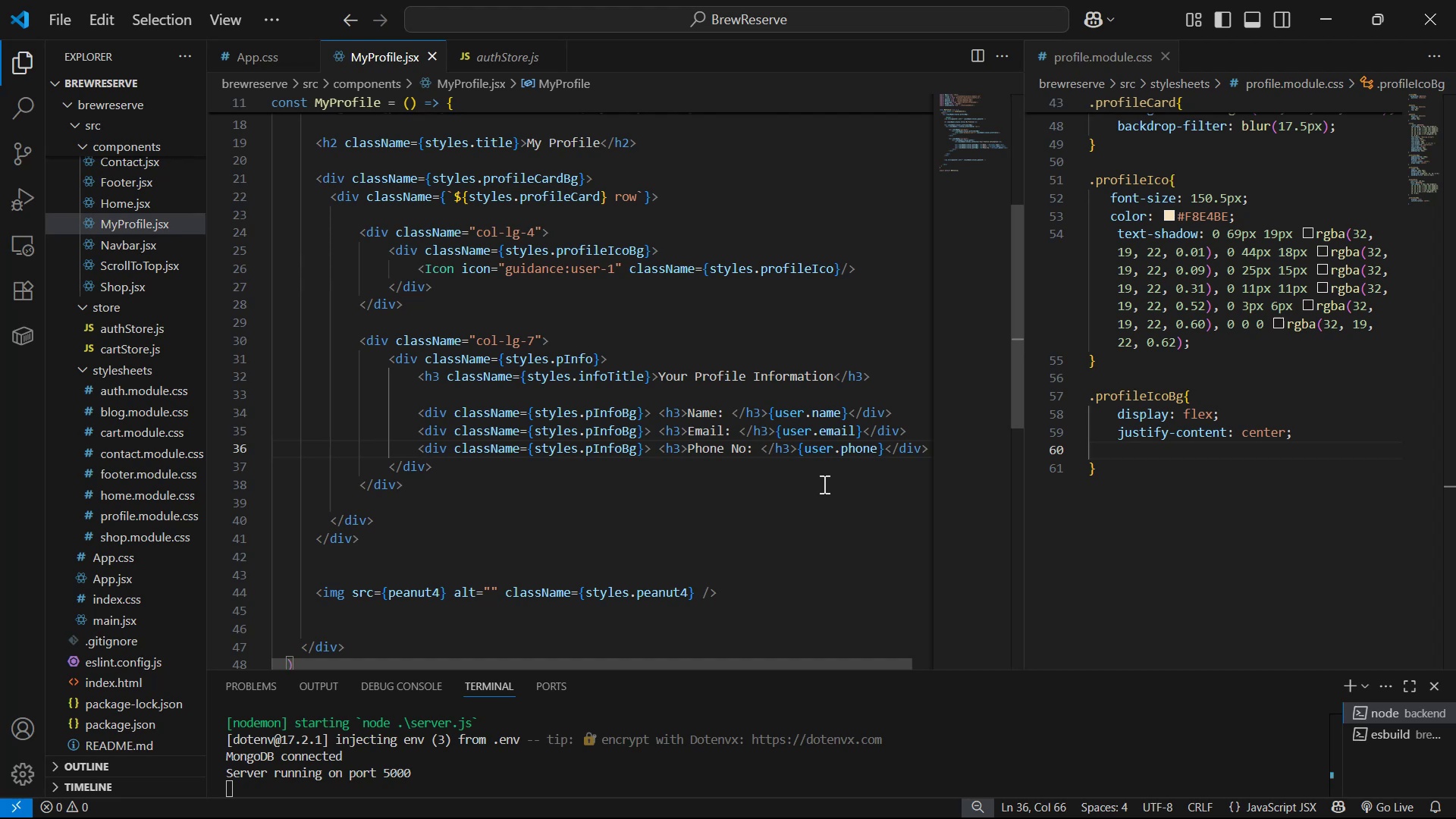 
wait(6.74)
 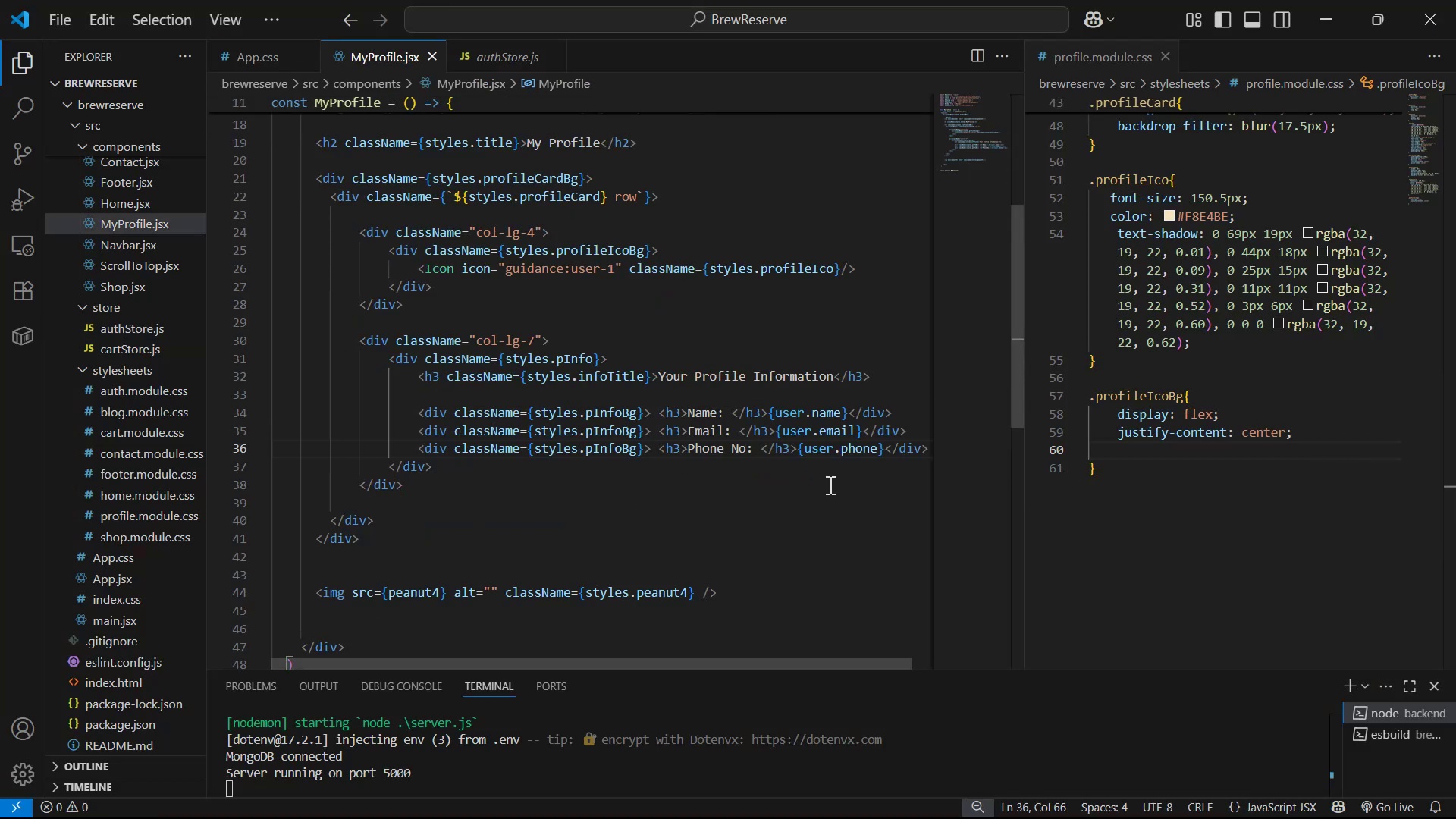 
left_click([876, 526])
 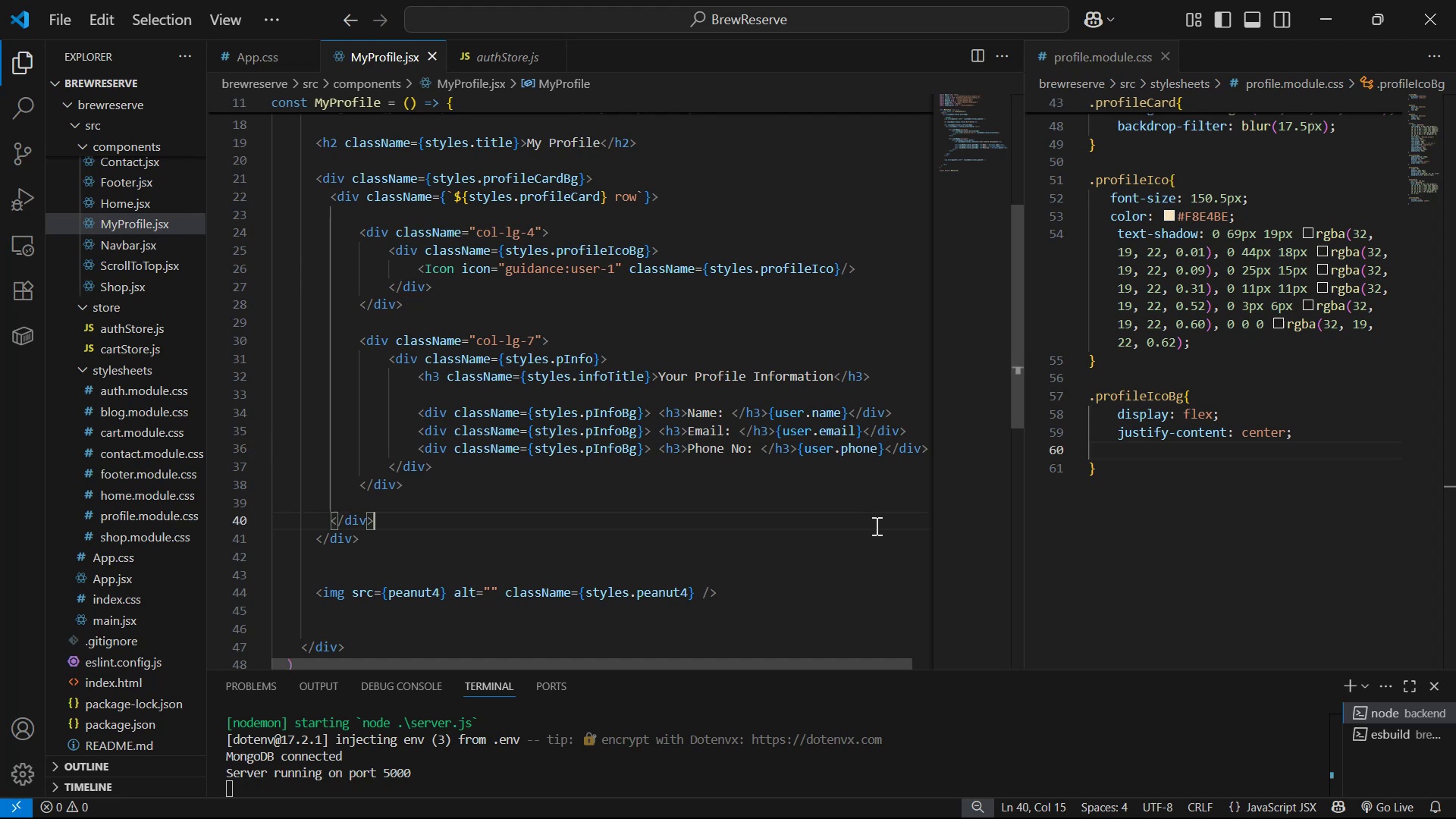 
key(Alt+Z)
 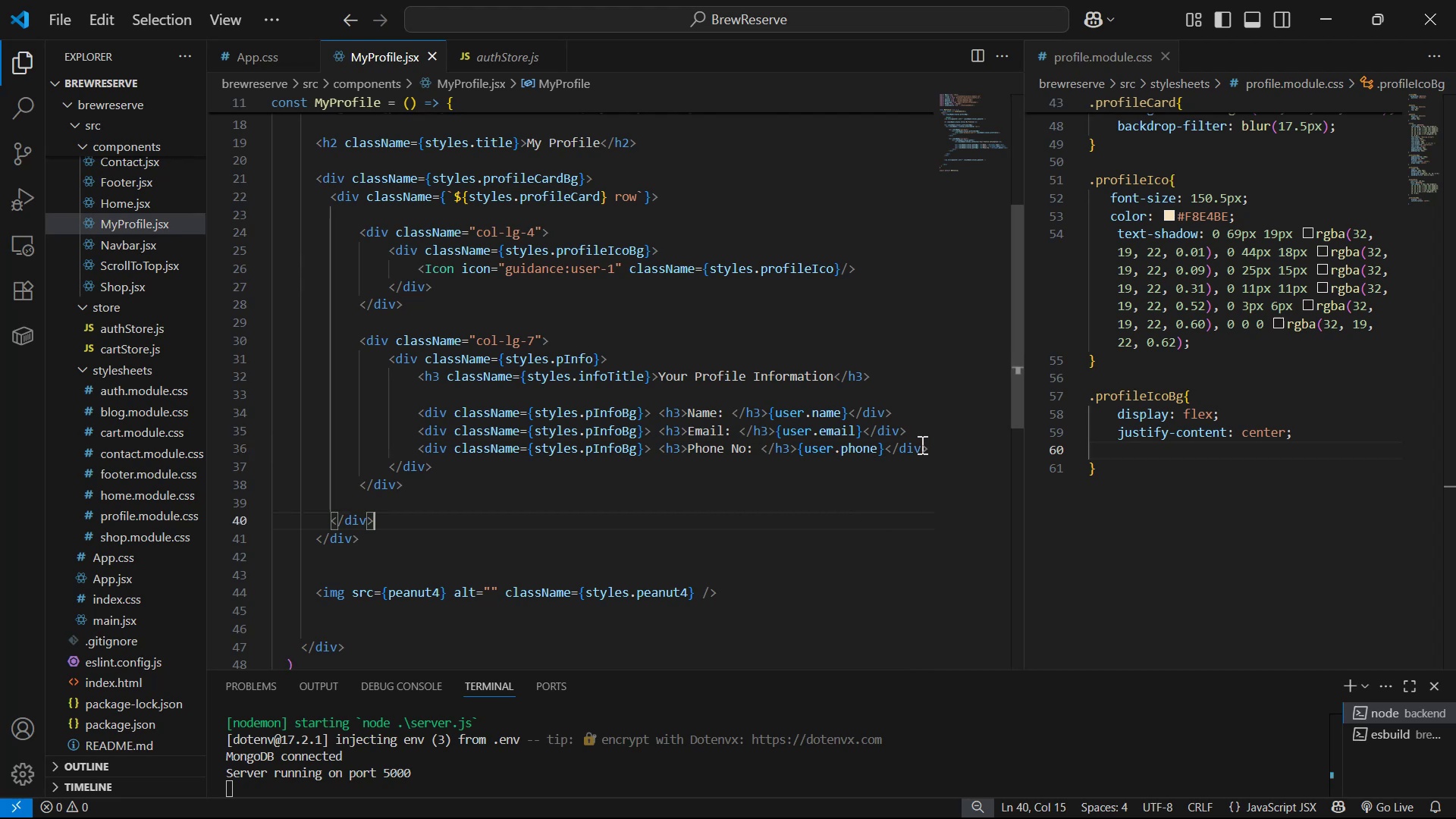 
double_click([924, 432])
 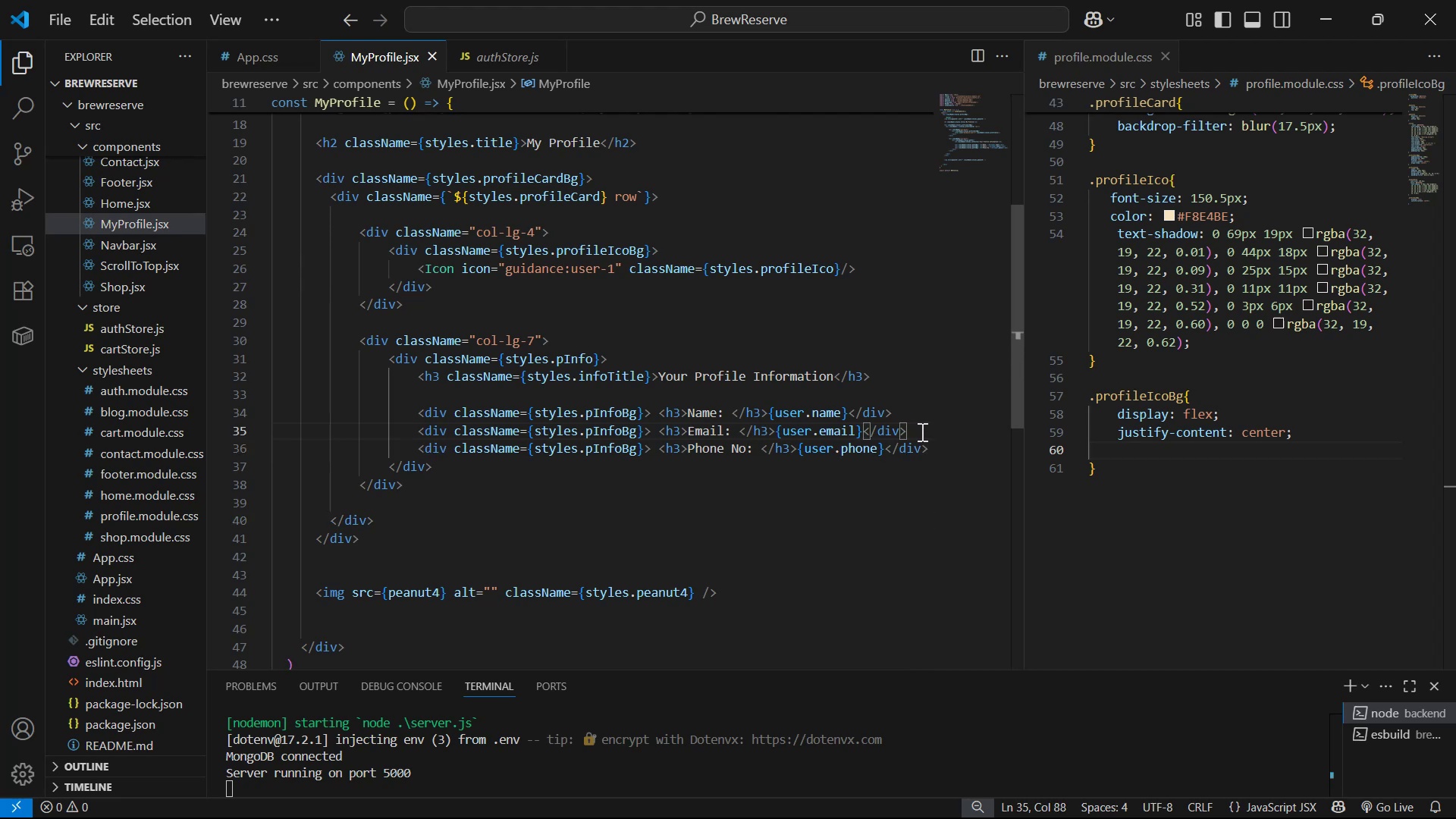 
key(Enter)
 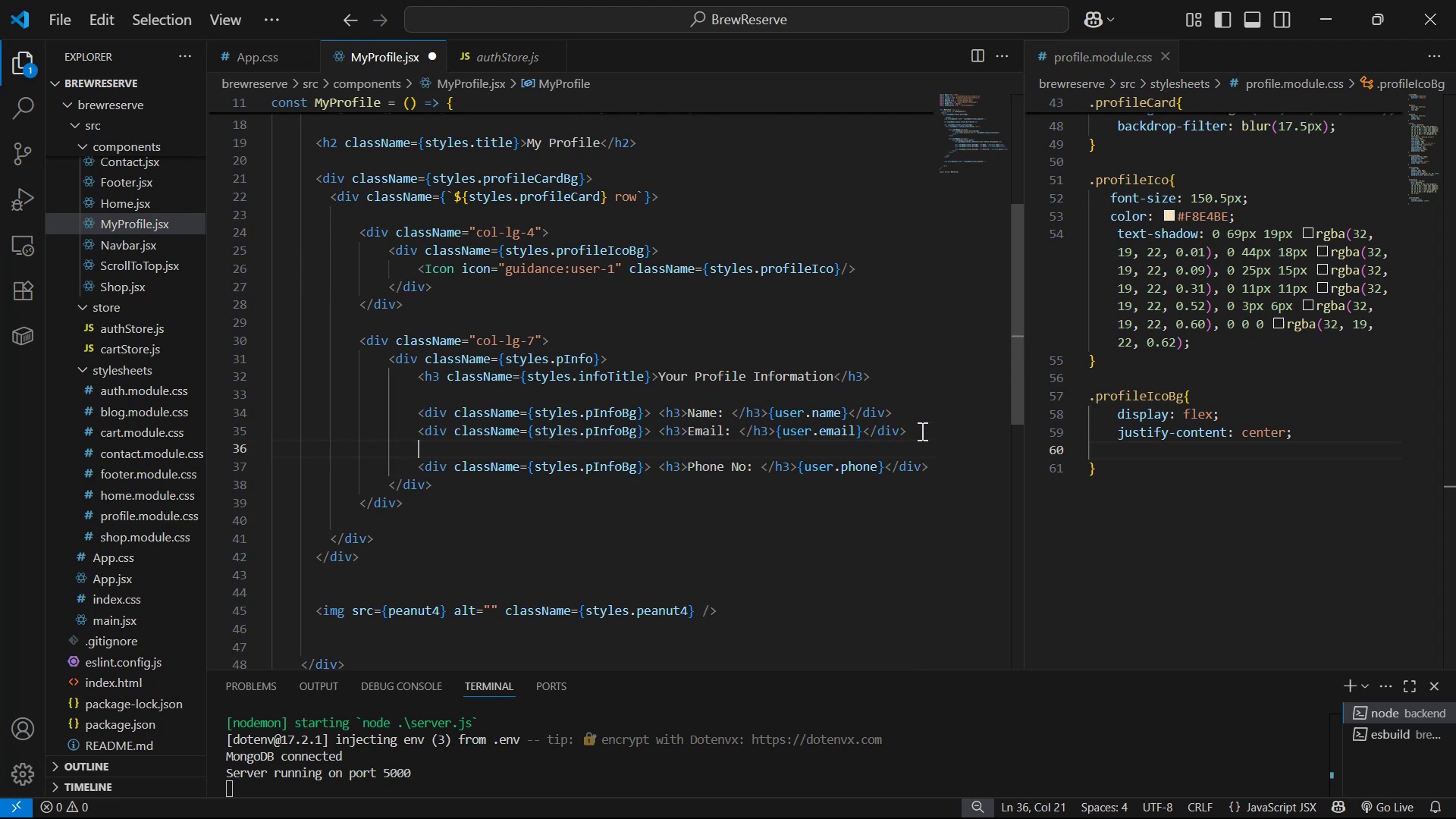 
key(Enter)
 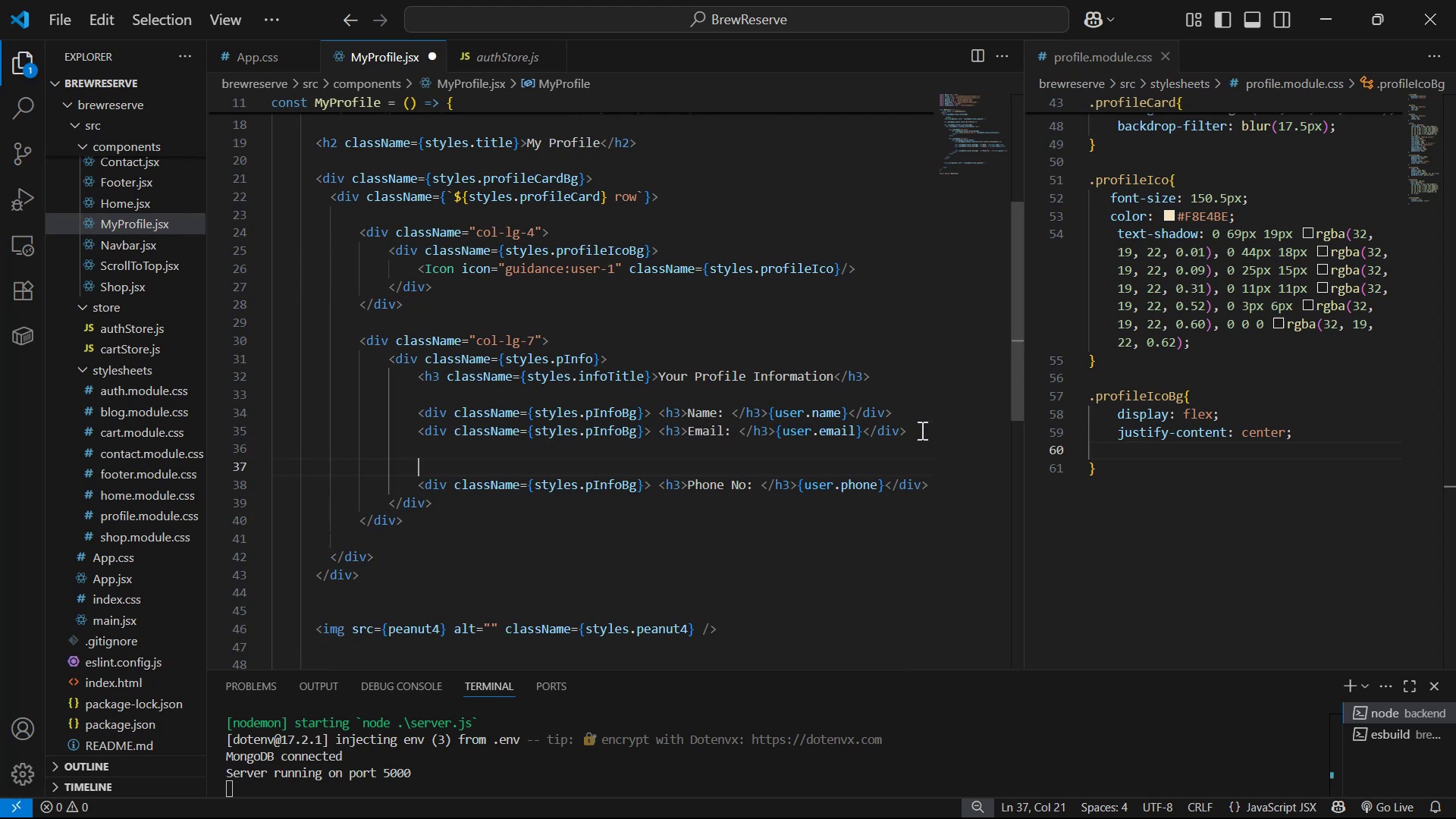 
type({user.ph)
 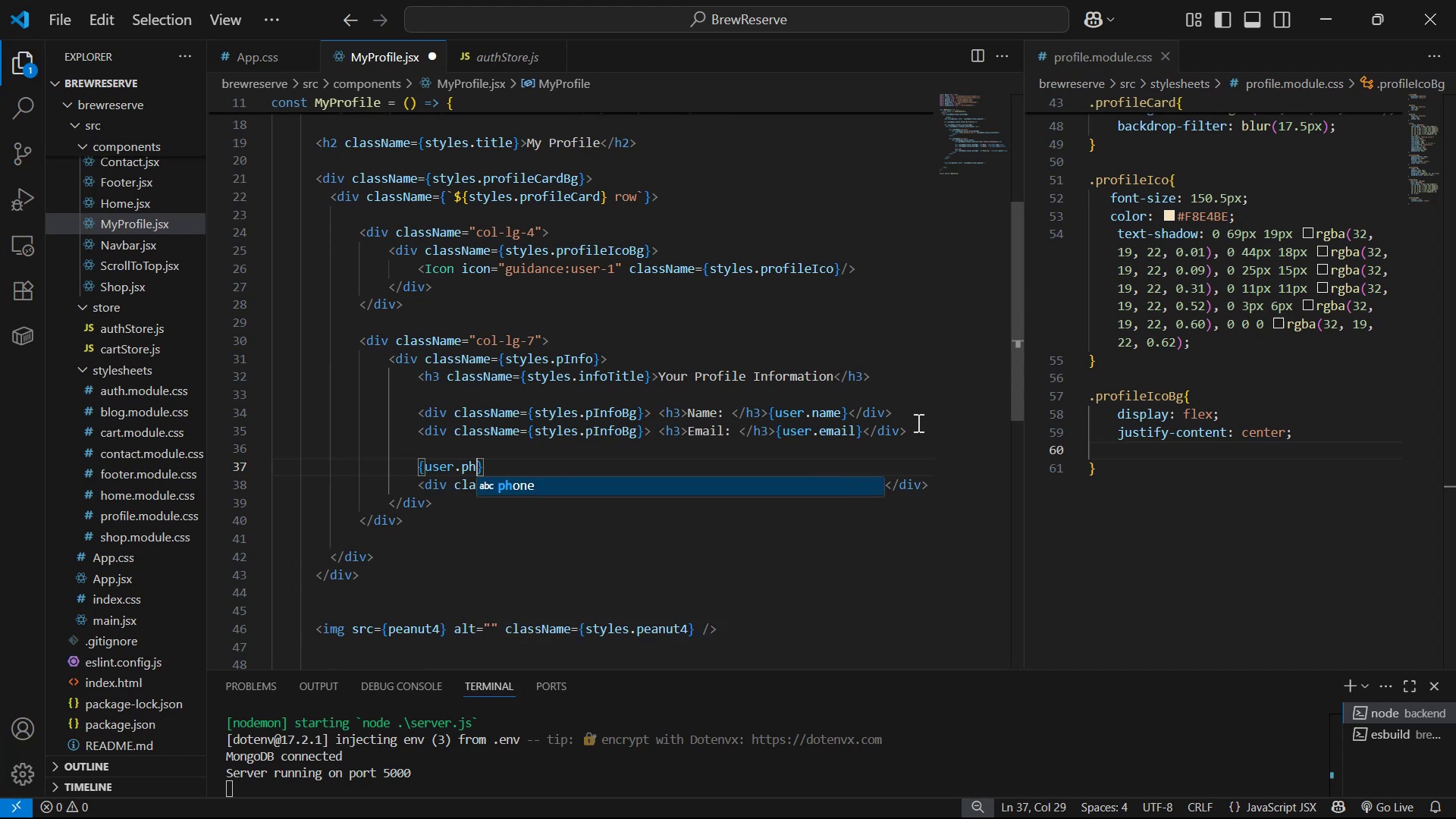 
key(Enter)
 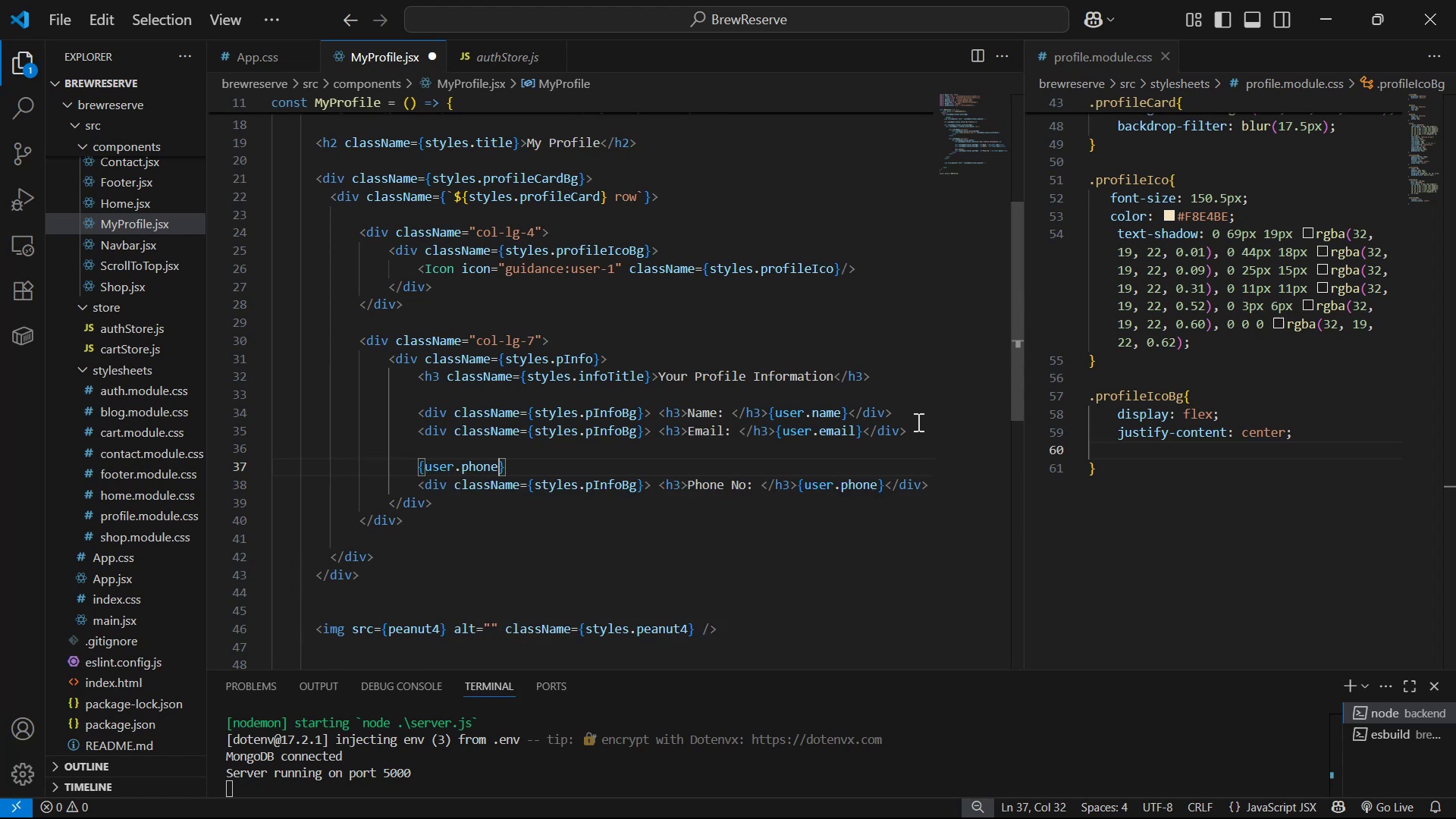 
type( ?)
key(Backspace)
type(&& )
 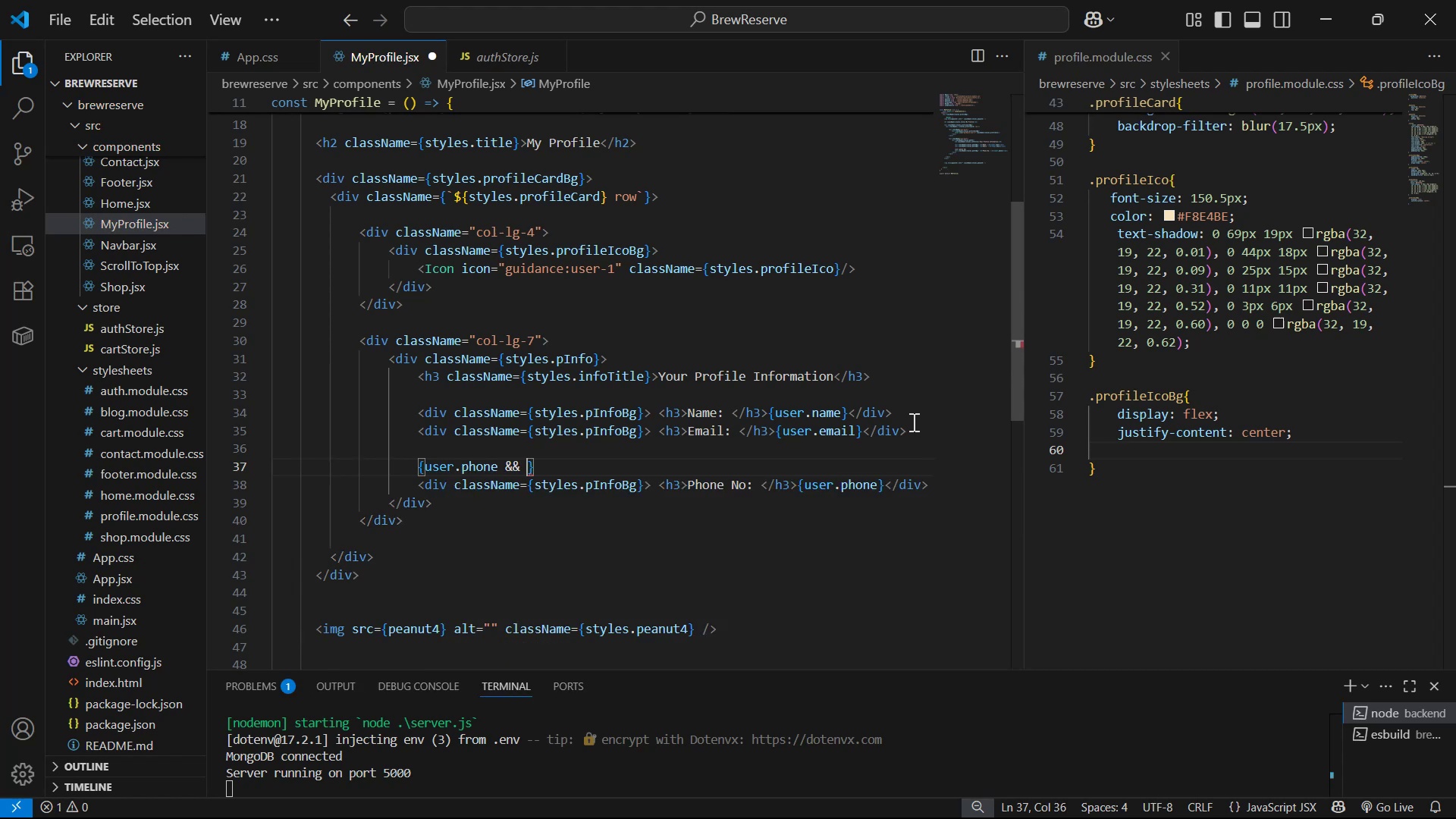 
left_click([969, 479])
 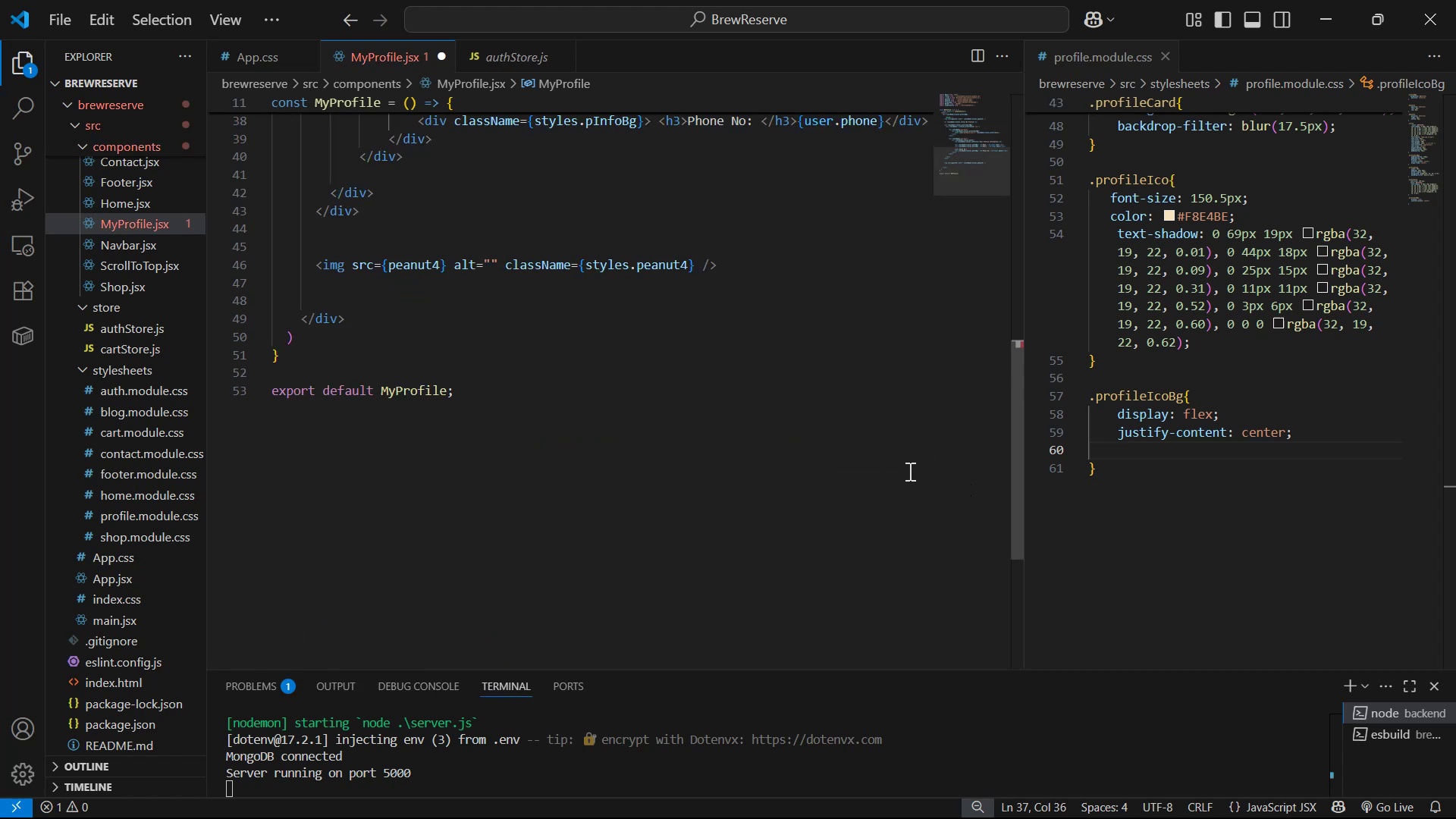 
scroll: coordinate [907, 426], scroll_direction: up, amount: 5.0
 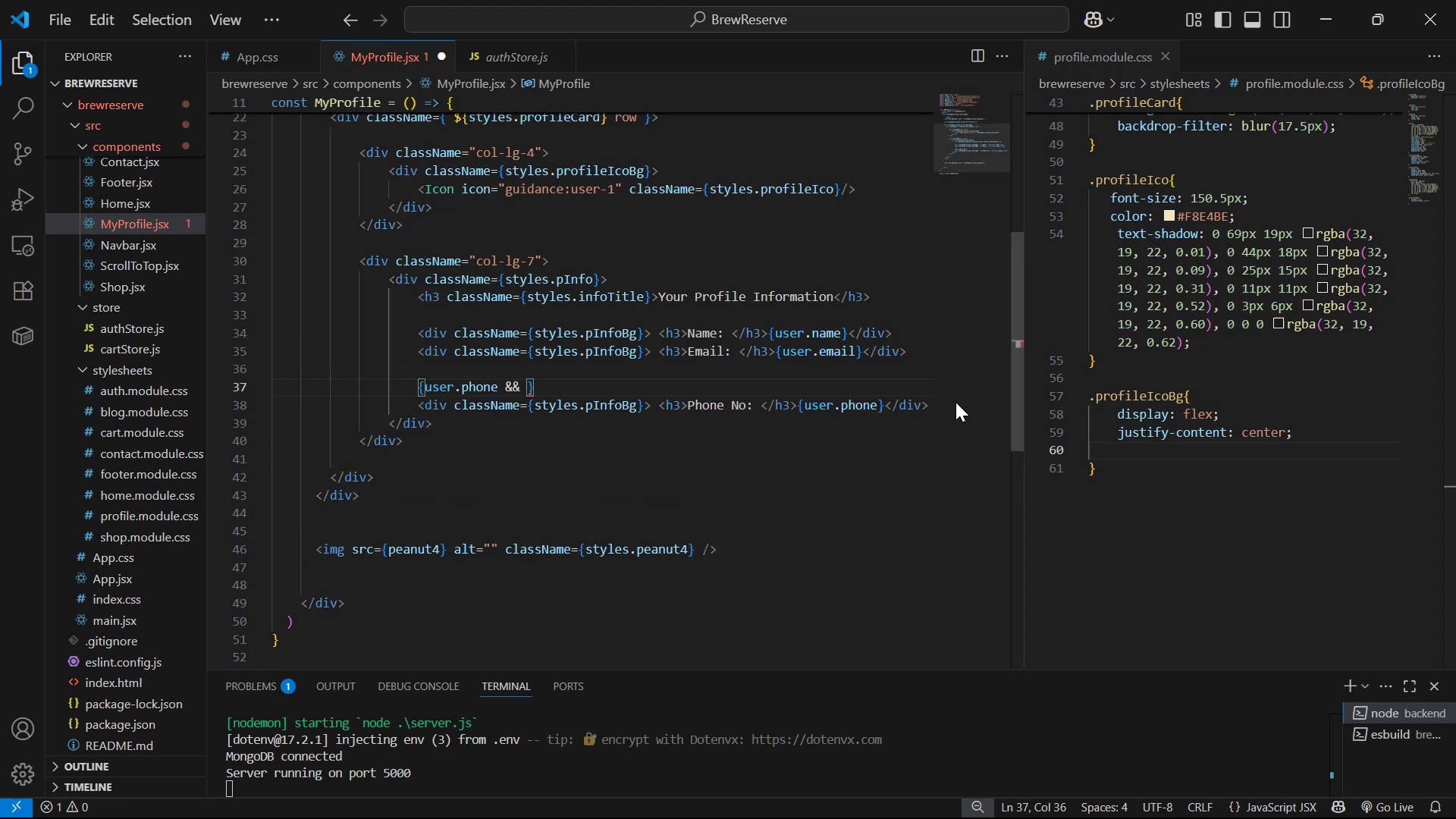 
left_click([949, 395])
 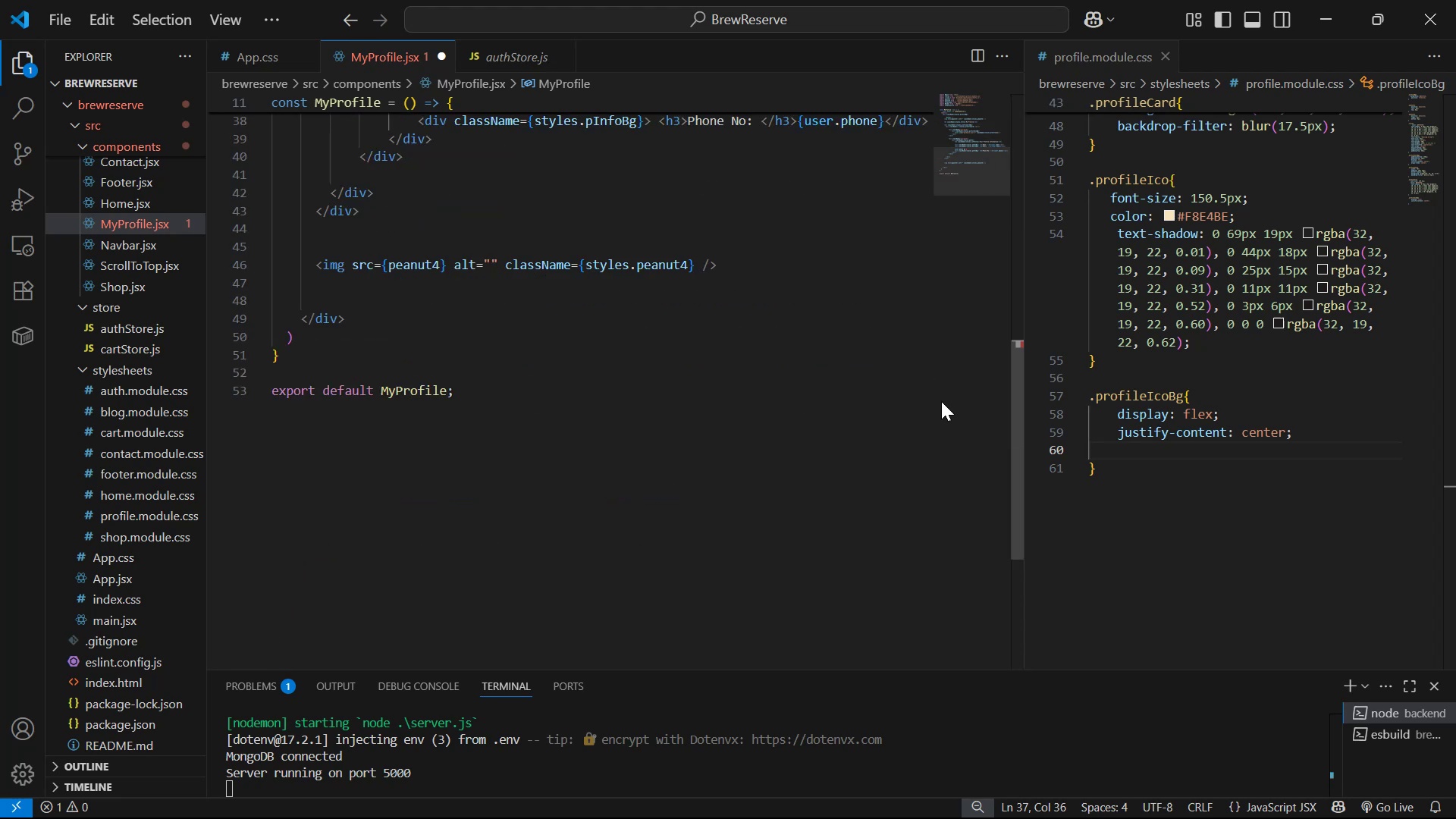 
scroll: coordinate [935, 397], scroll_direction: up, amount: 5.0
 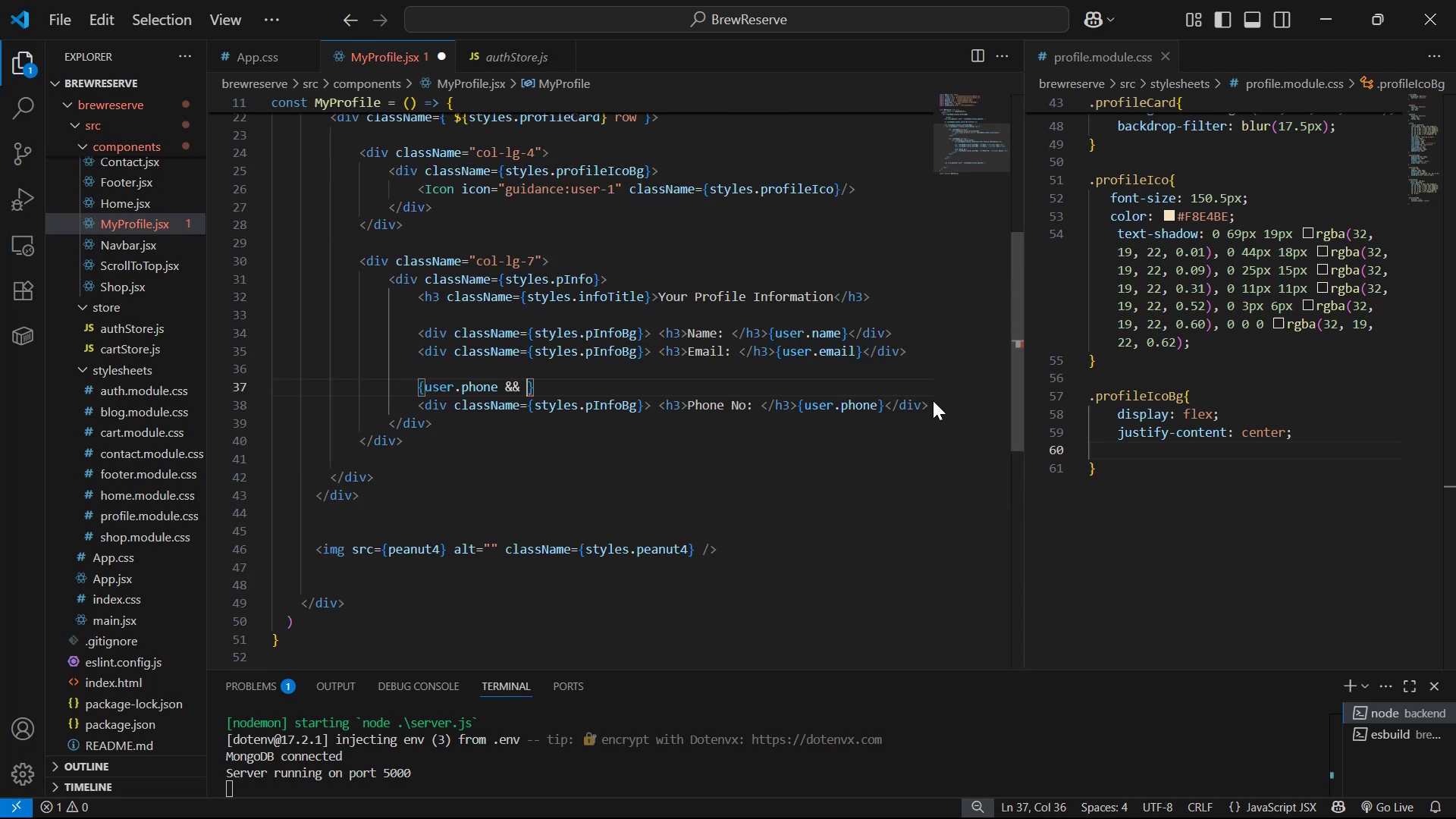 
left_click([931, 401])
 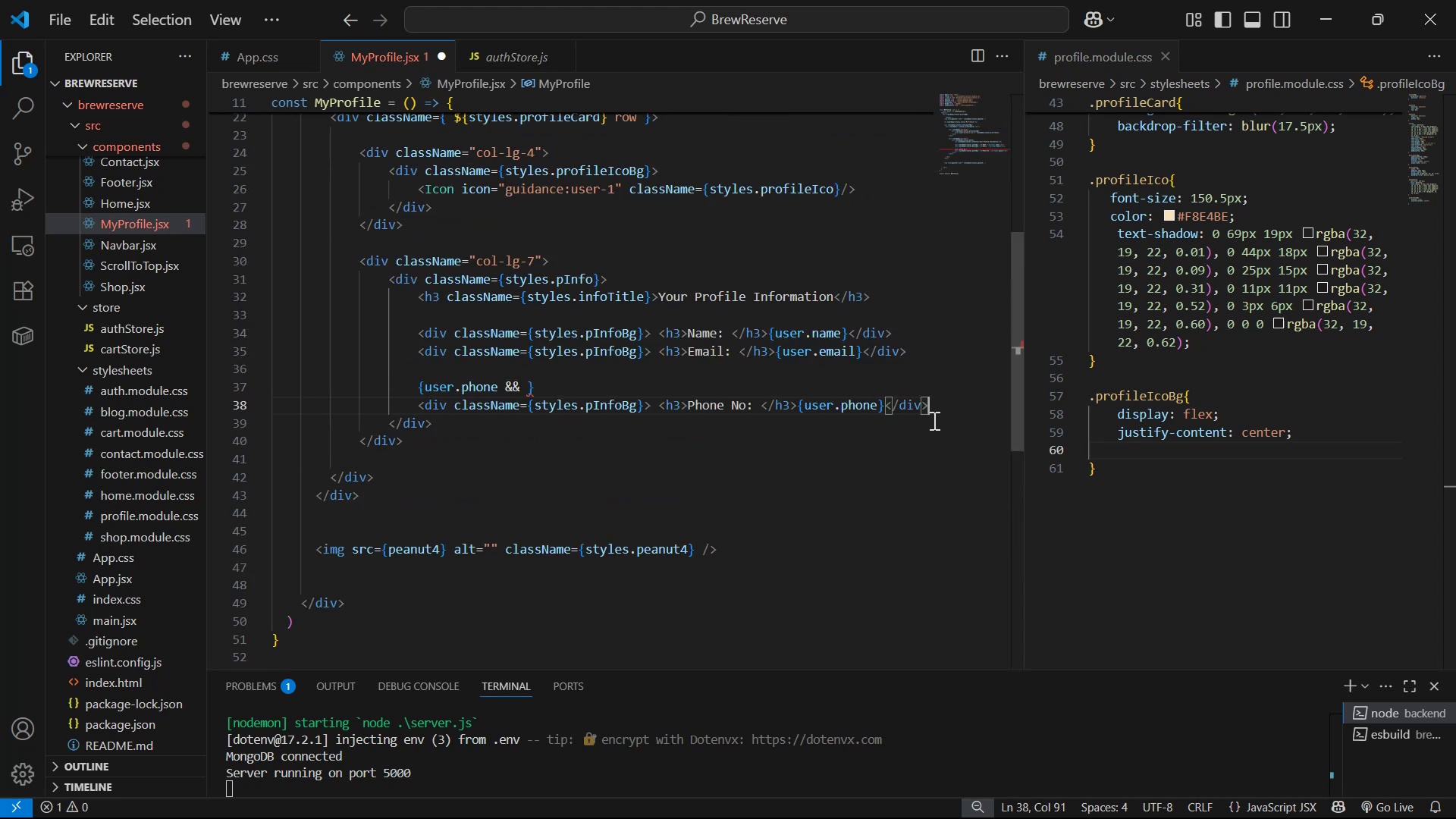 
key(Control+X)
 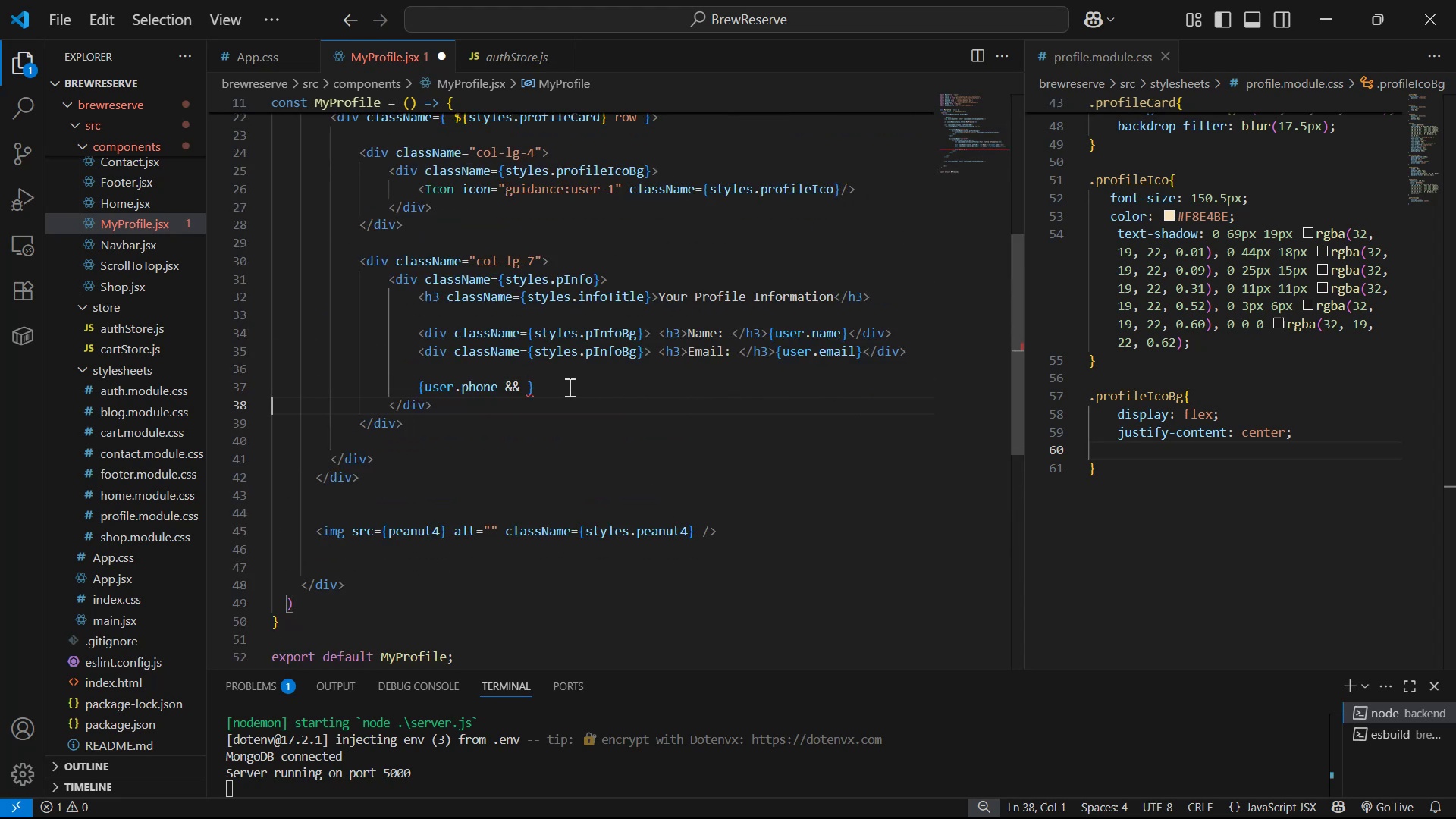 
left_click_drag(start_coordinate=[522, 382], to_coordinate=[516, 382])
 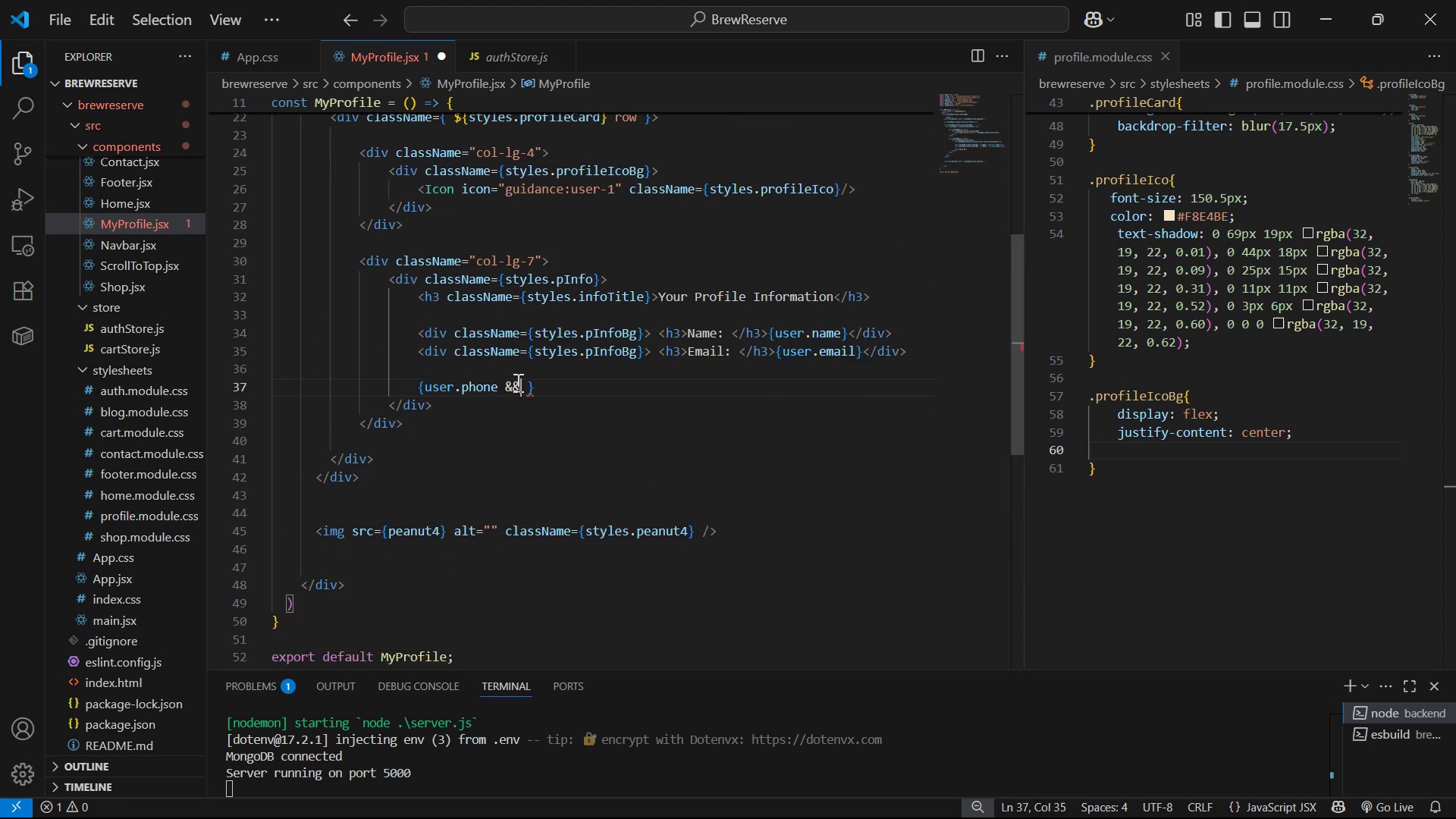 
hold_key(key=ControlLeft, duration=0.39)
 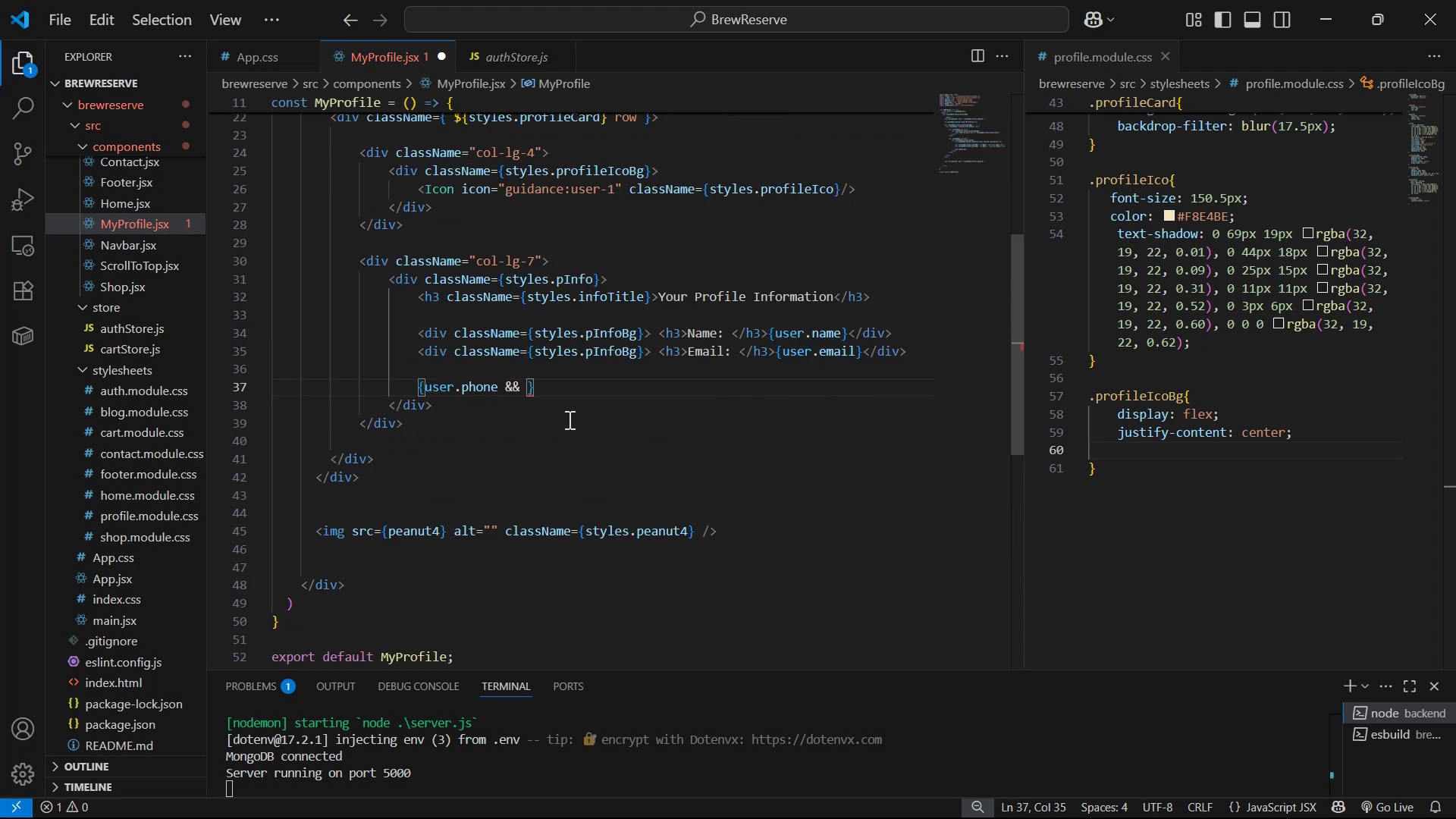 
key(Space)
 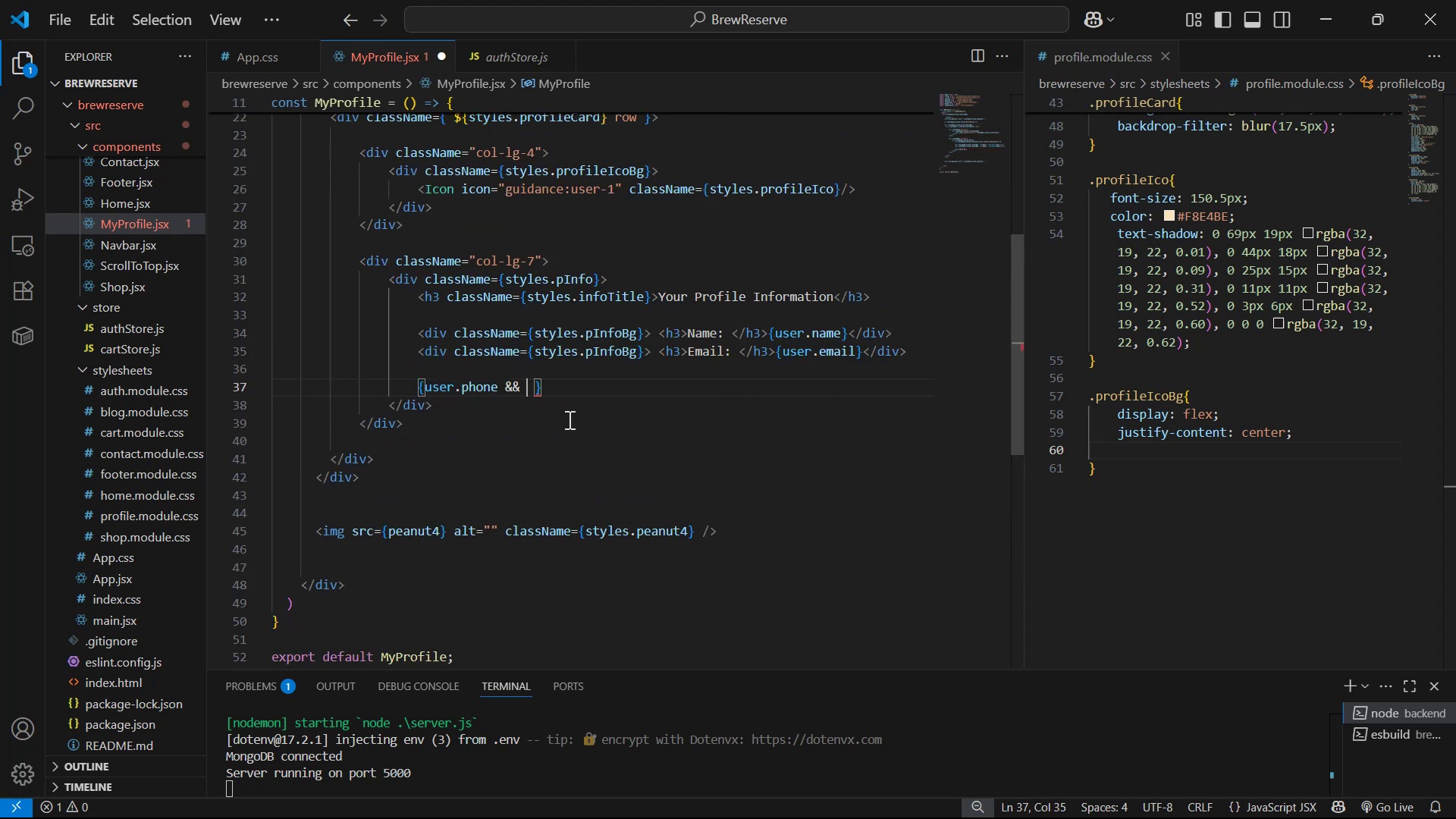 
key(Control+V)
 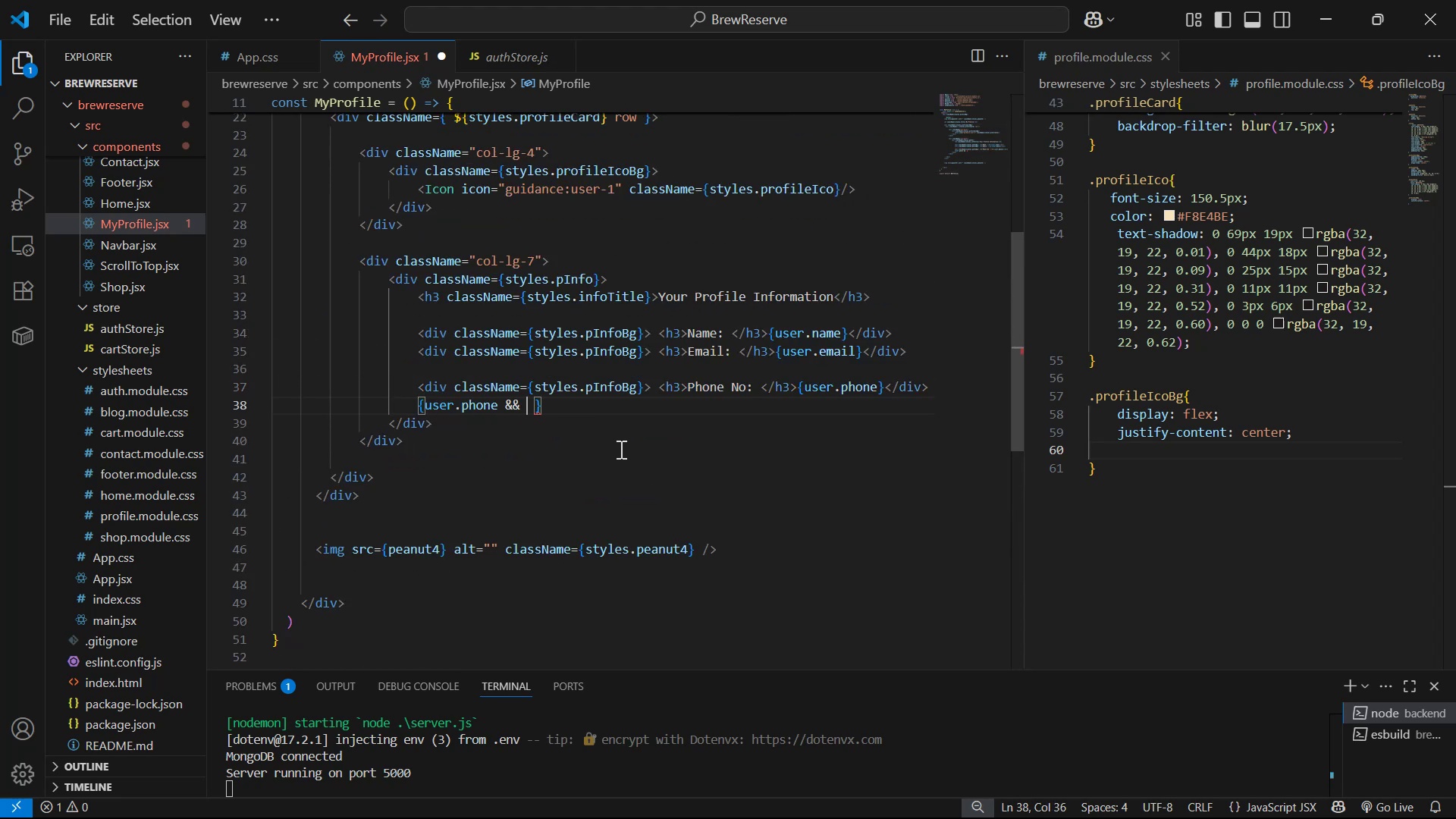 
key(Control+S)
 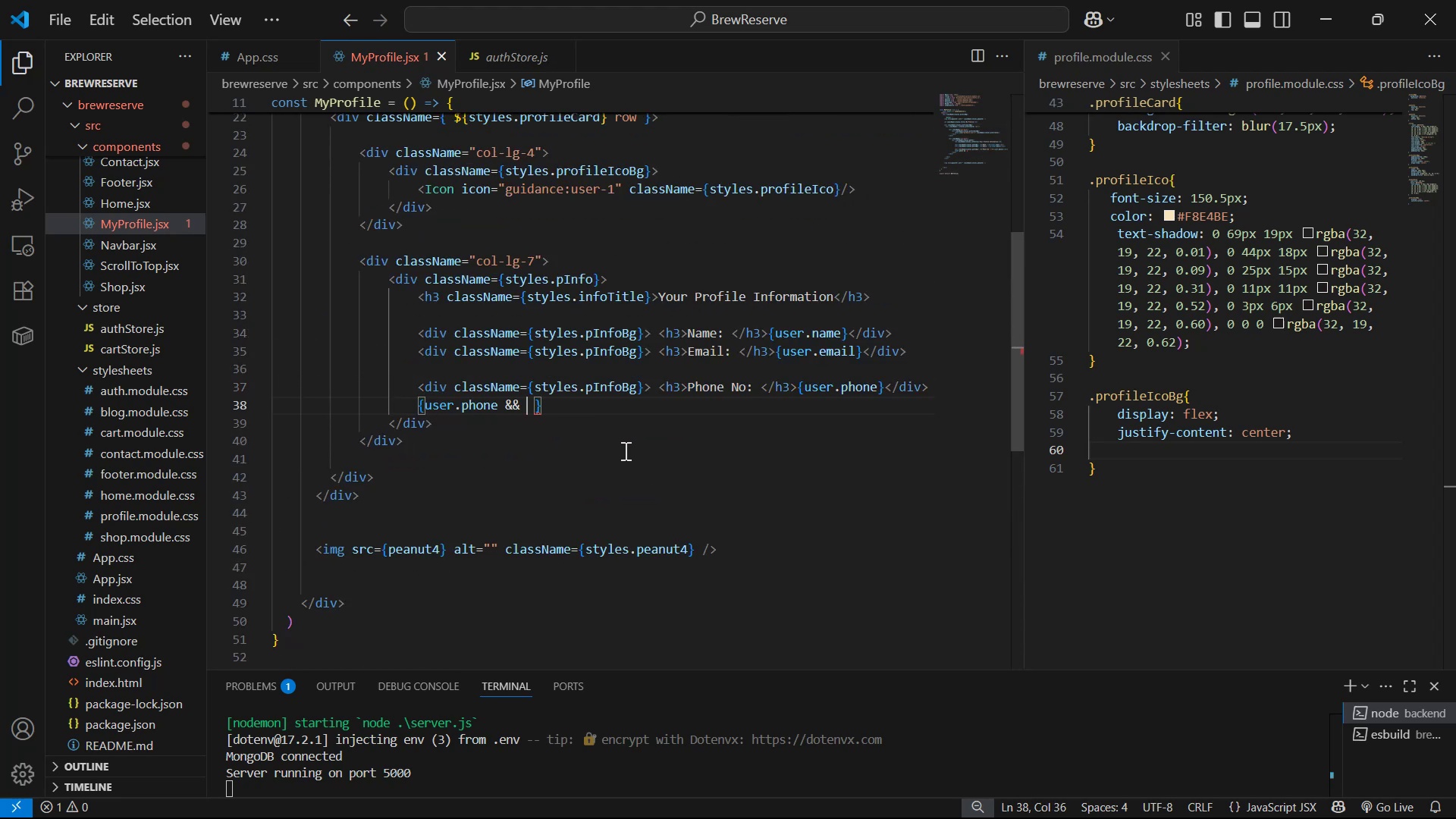 
key(Alt+AltLeft)
 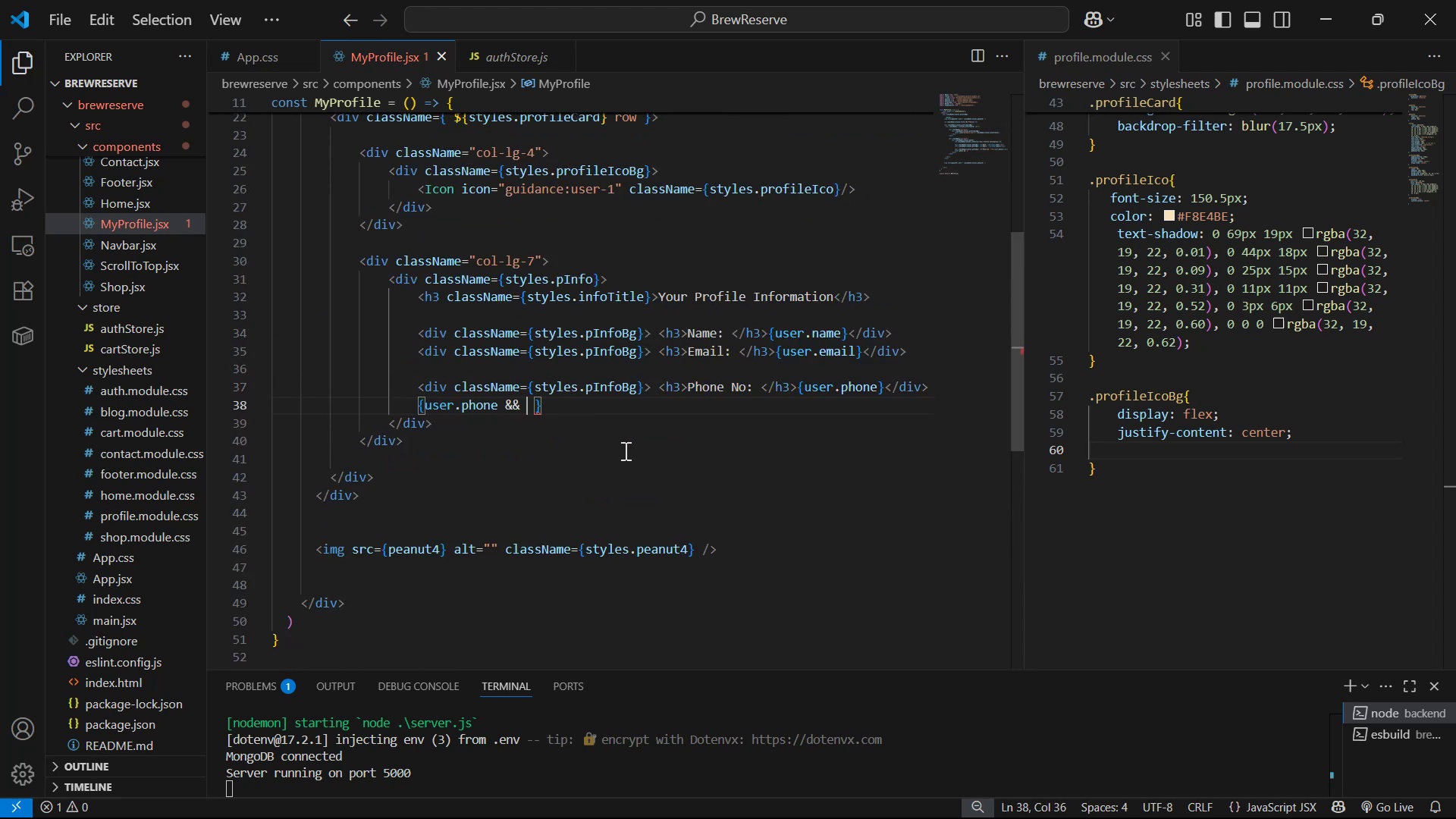 
key(Alt+Tab)
 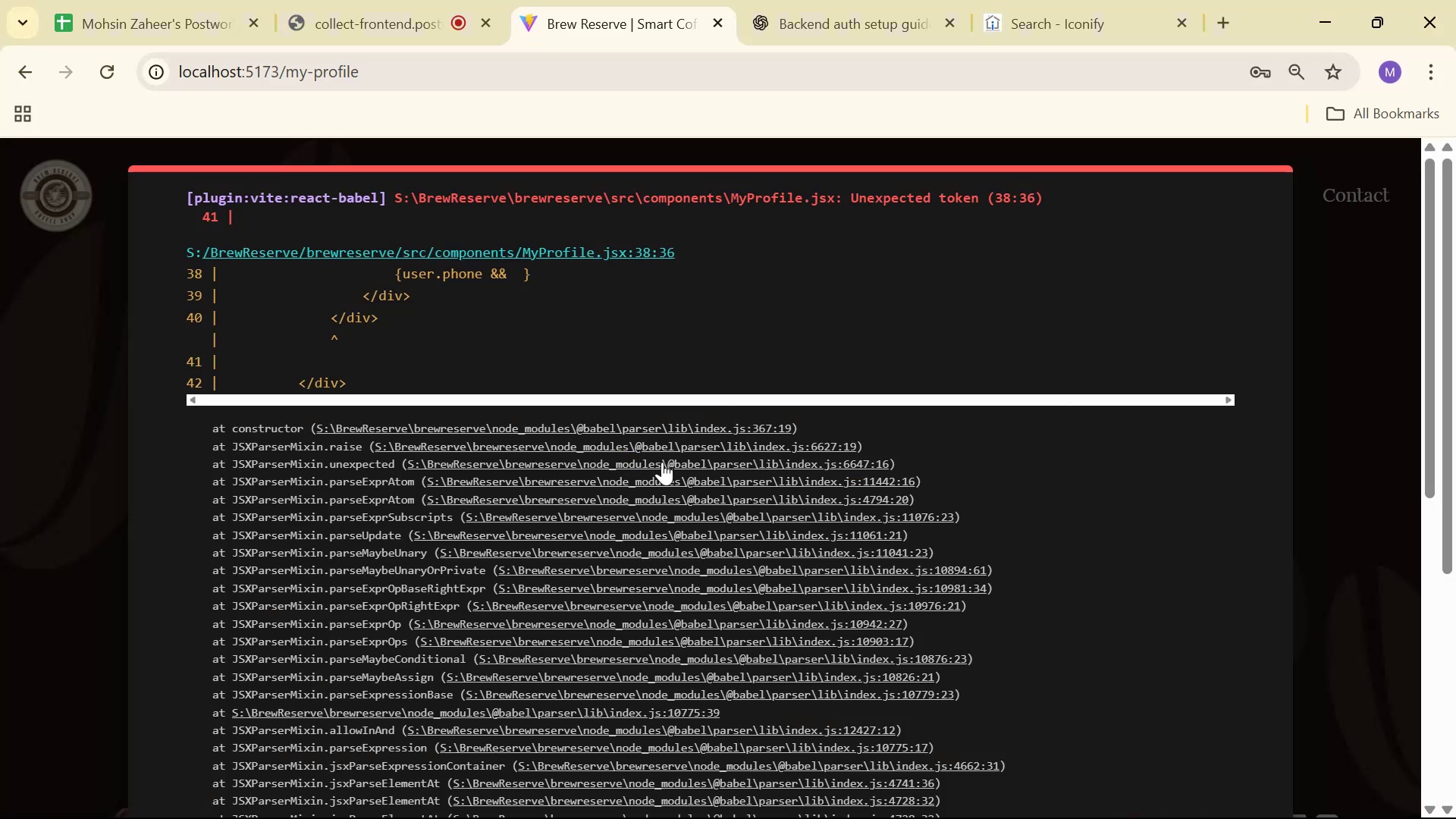 
key(Alt+AltLeft)
 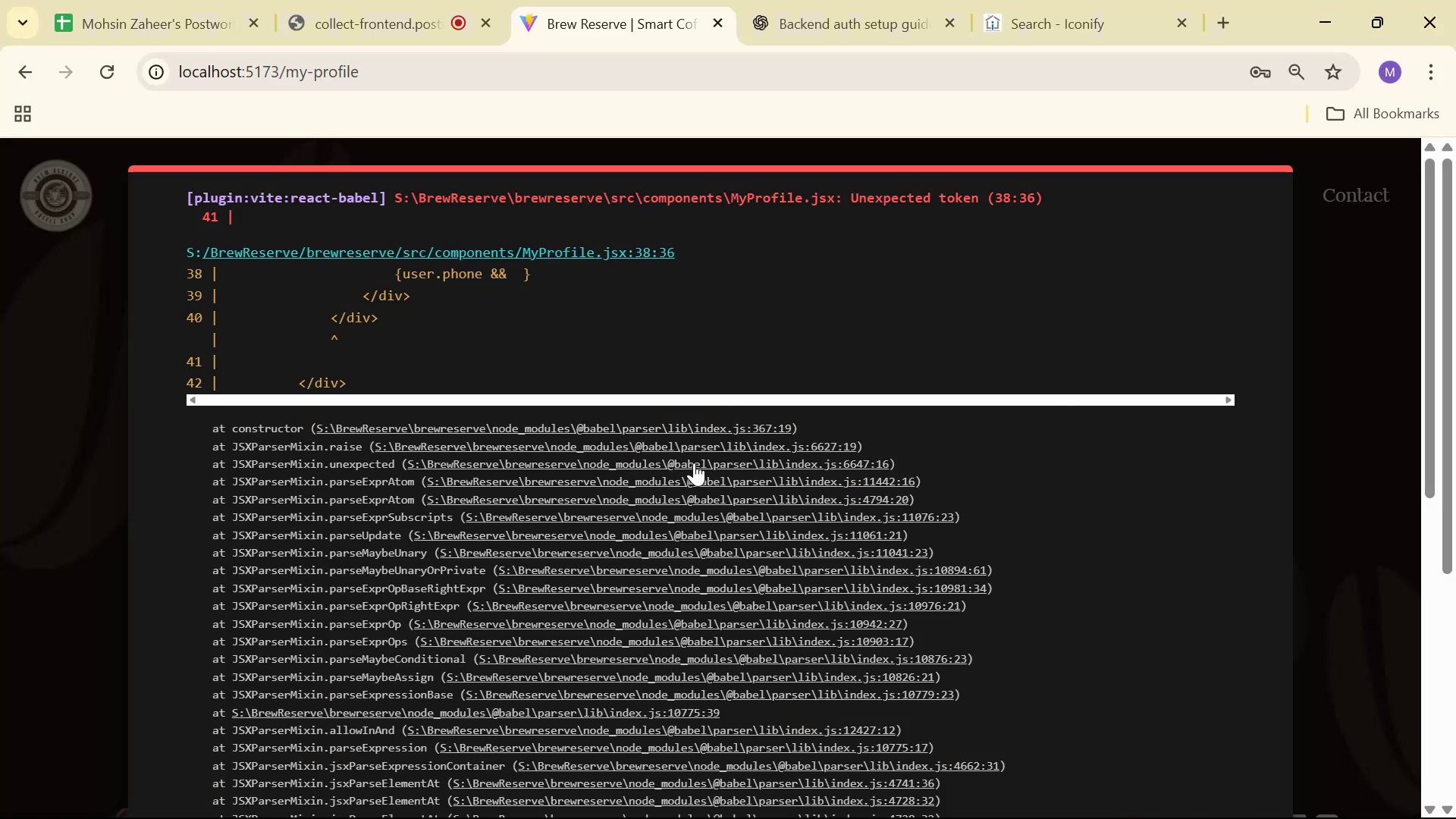 
key(Alt+Tab)
 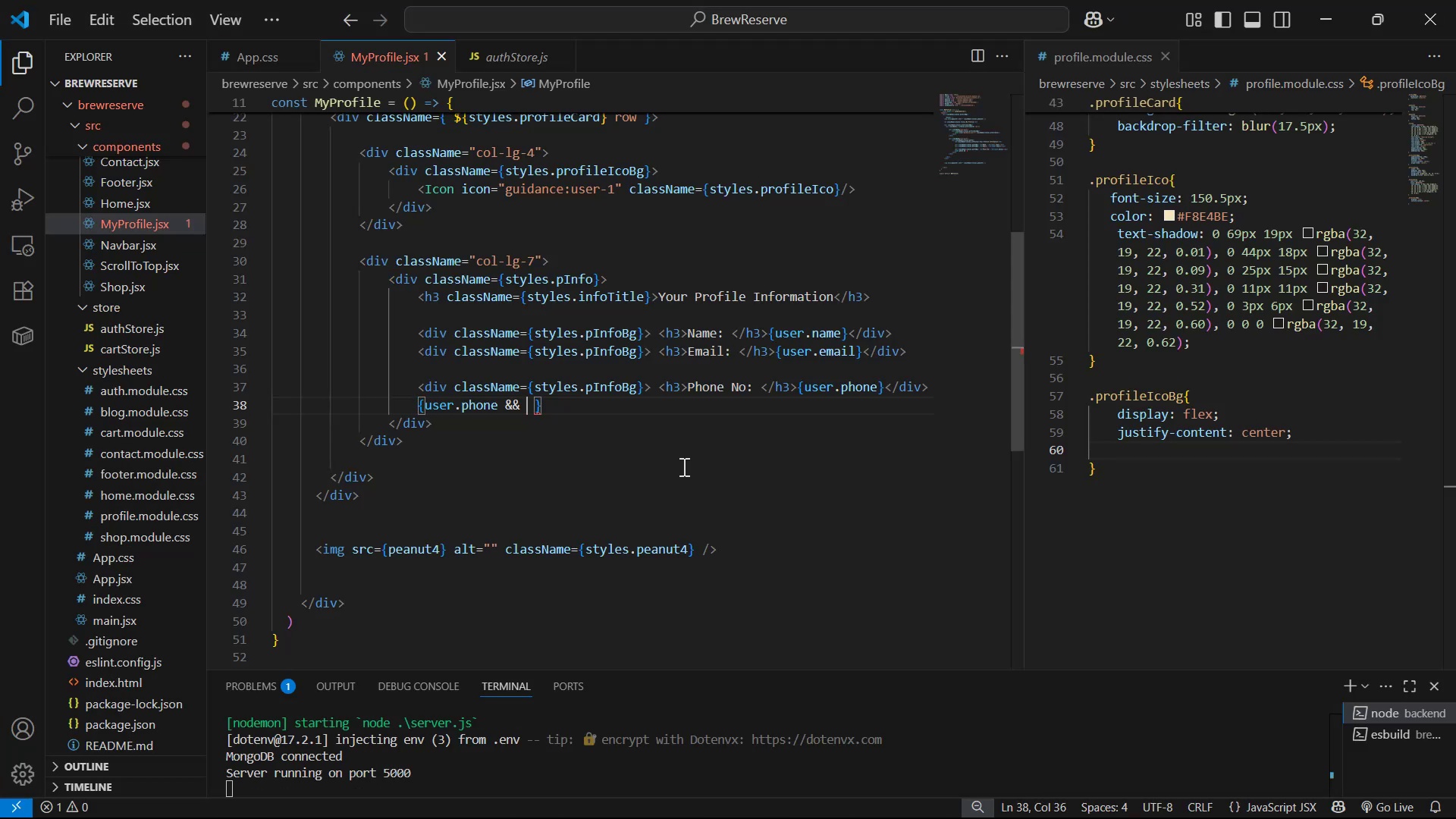 
key(Control+Z)
 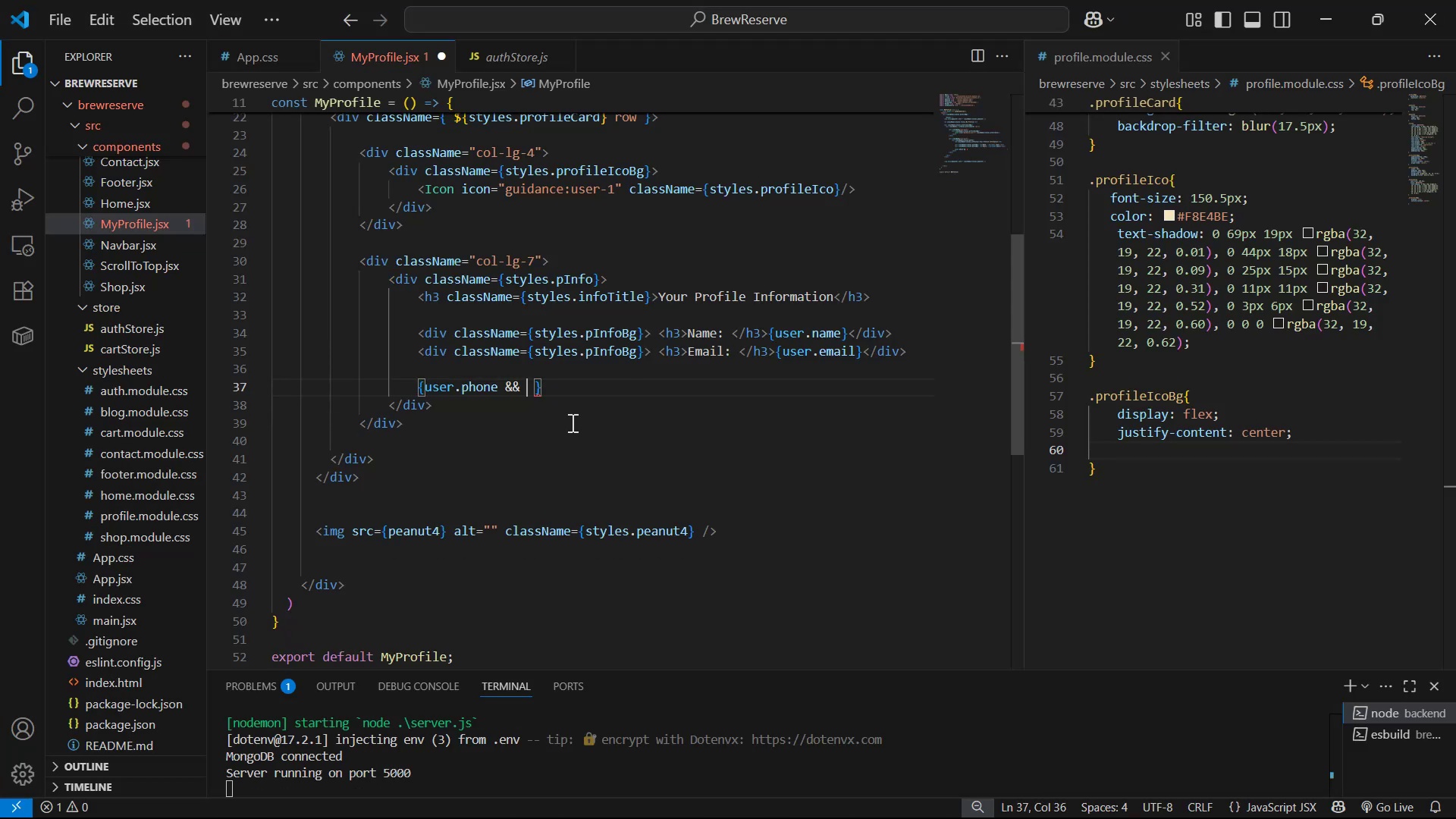 
key(Space)
 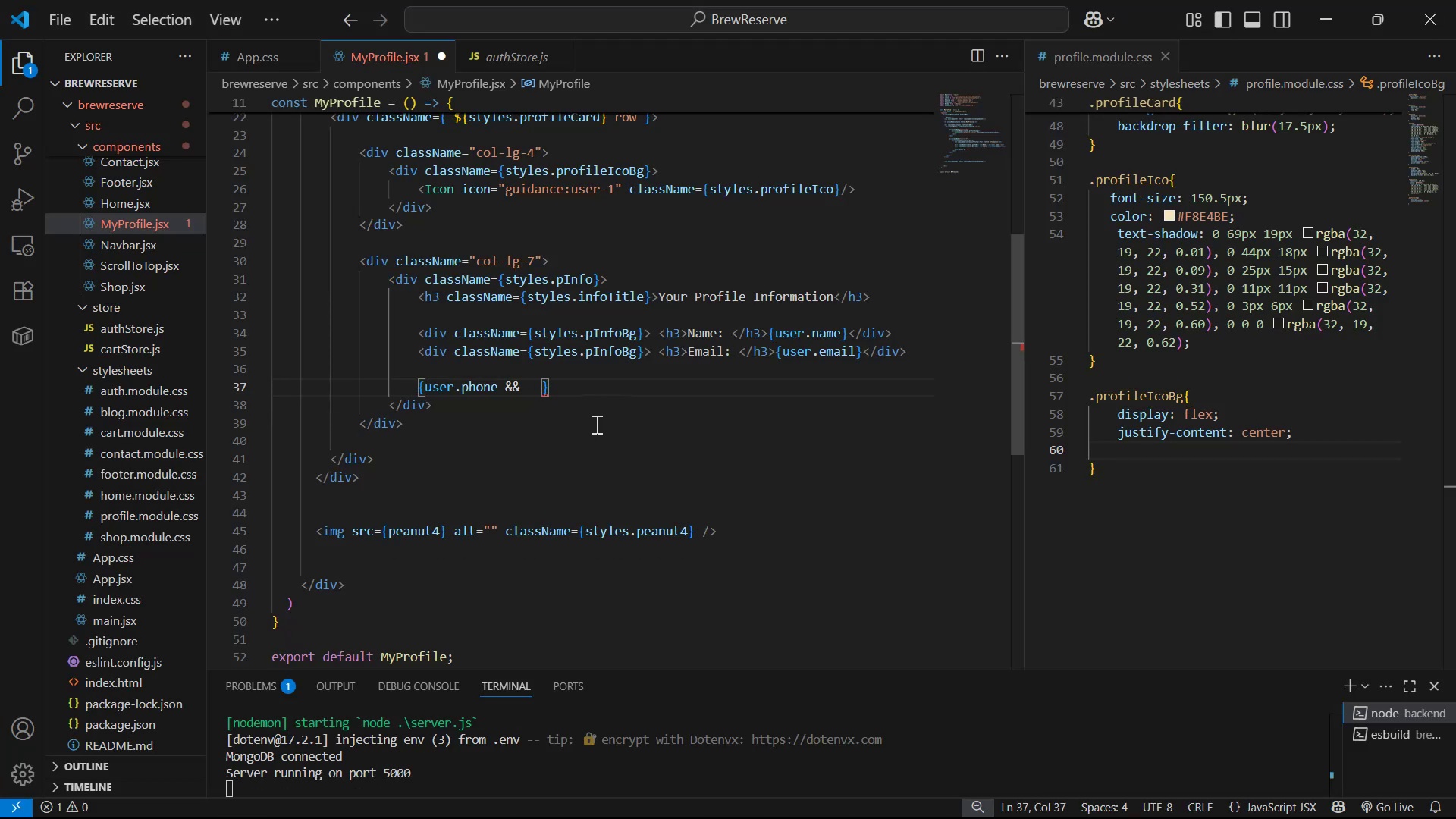 
key(Enter)
 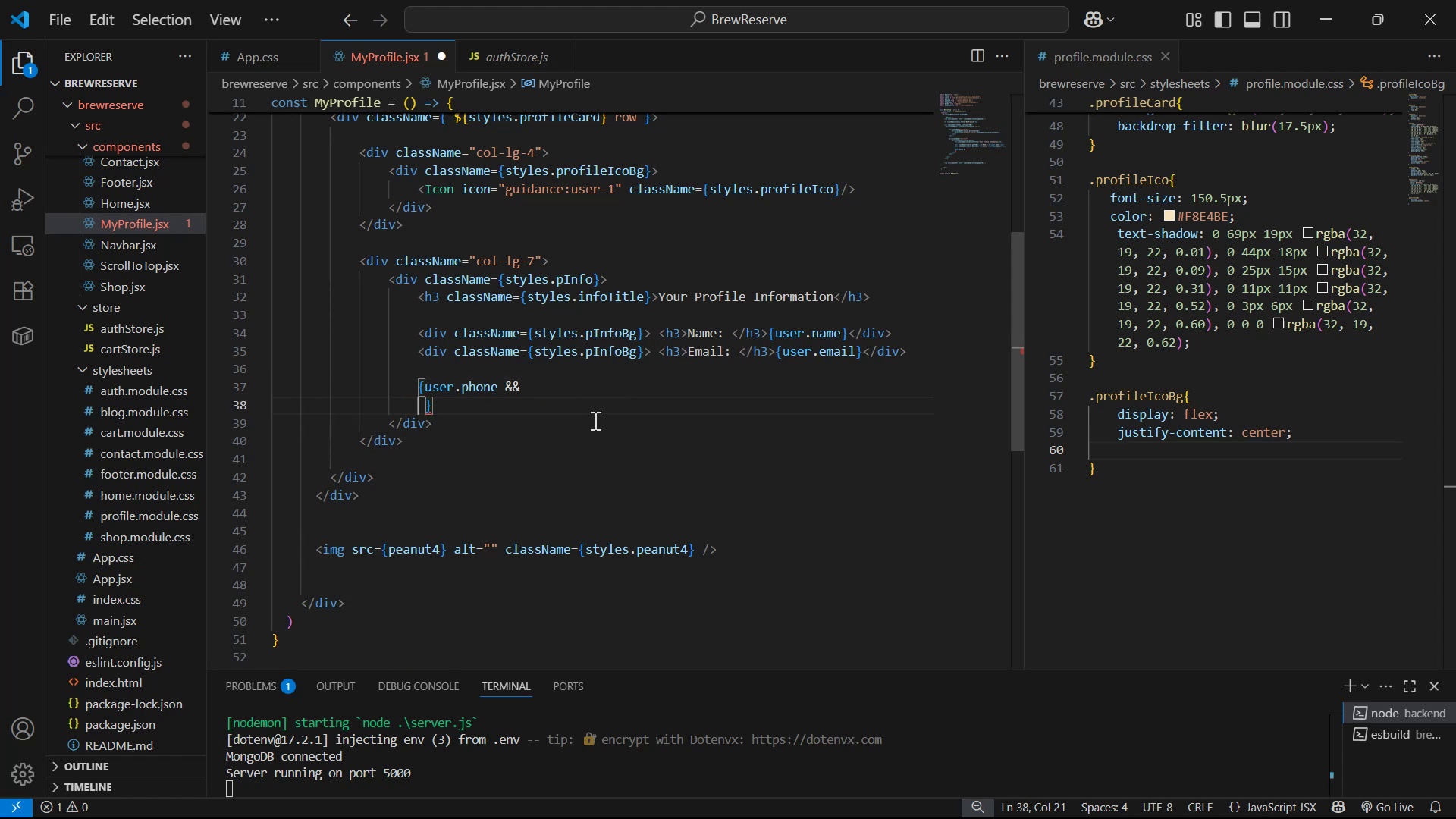 
key(Enter)
 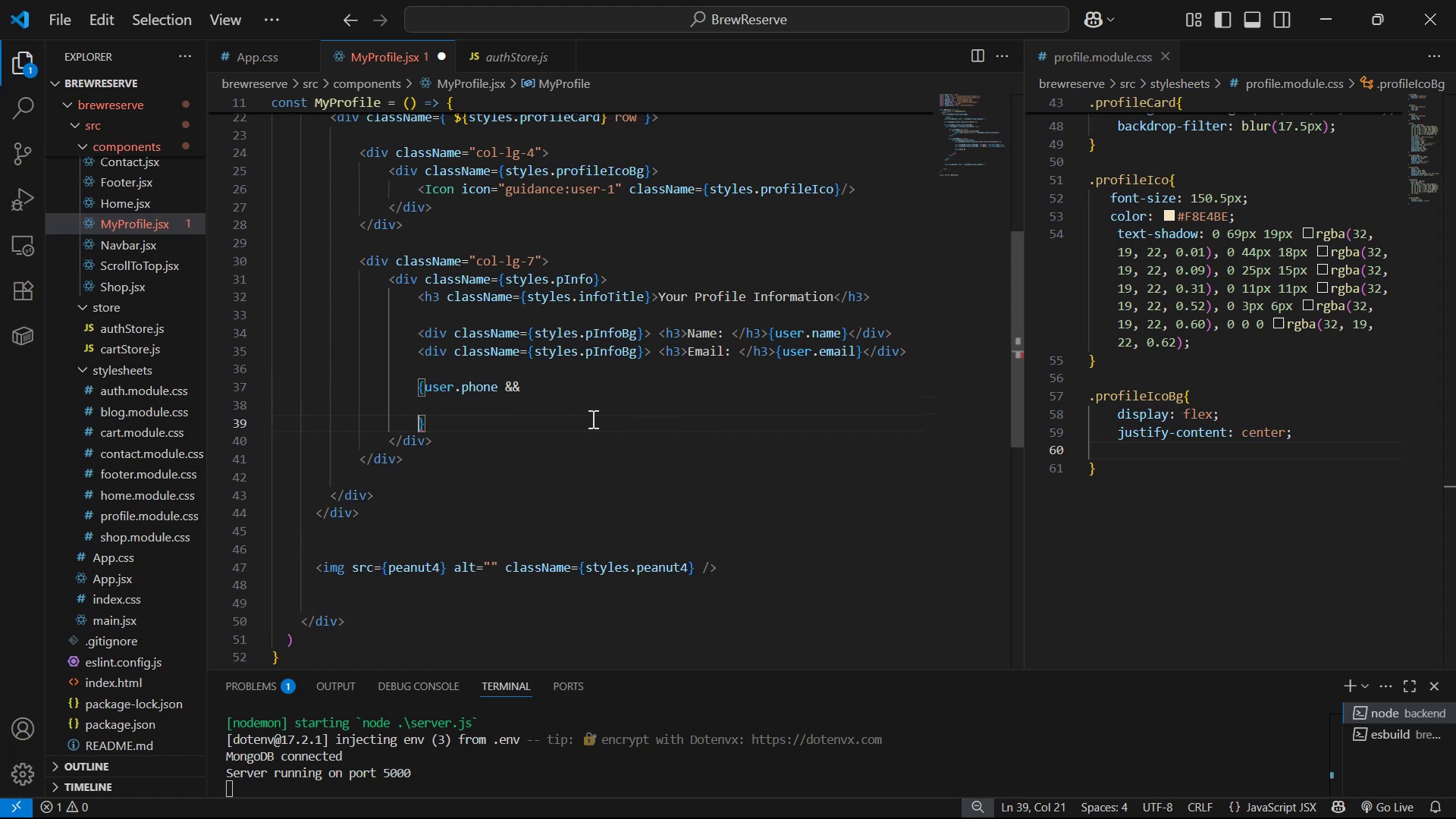 
key(ArrowUp)
 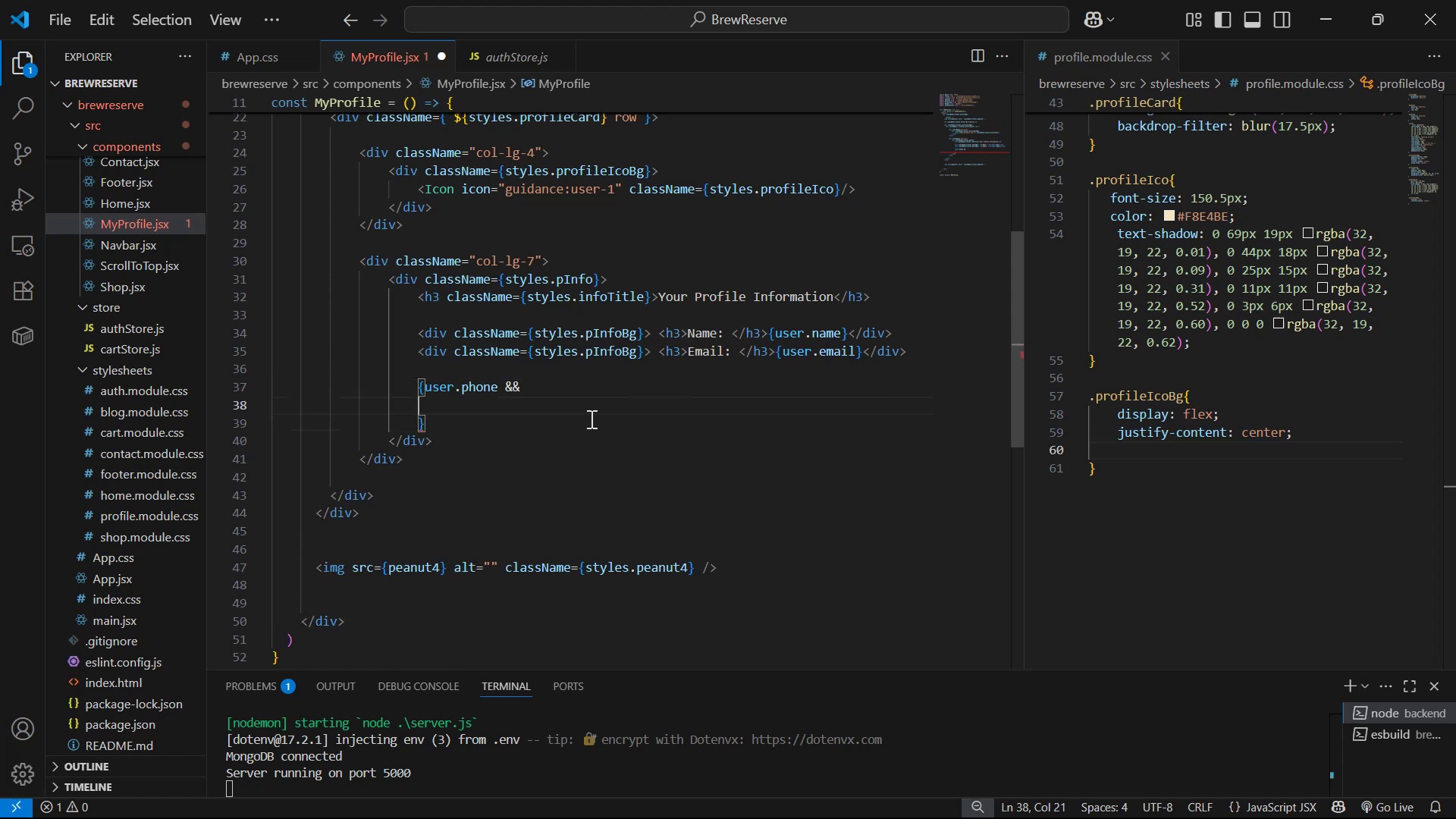 
key(Control+V)
 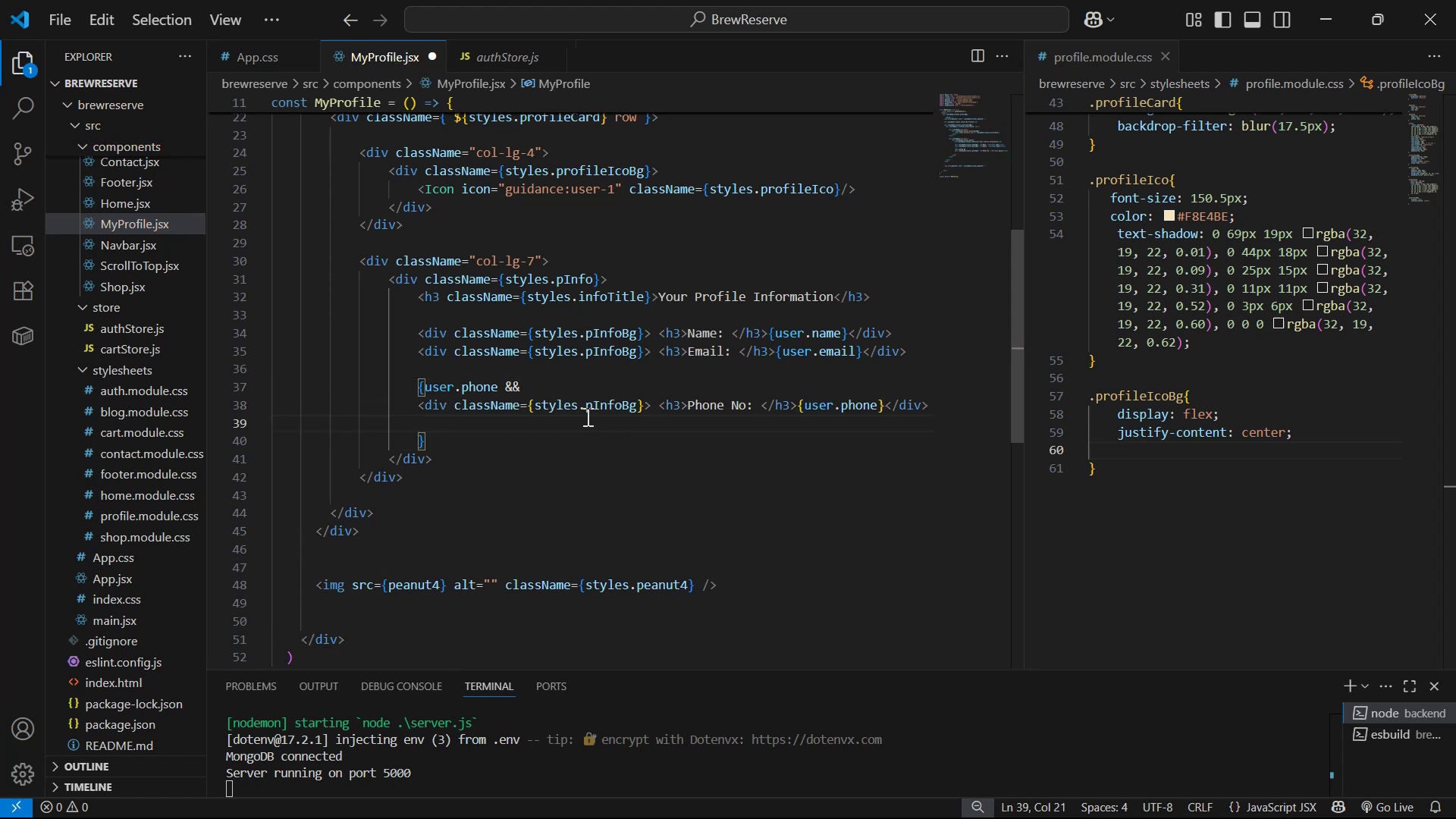 
key(Control+ControlLeft)
 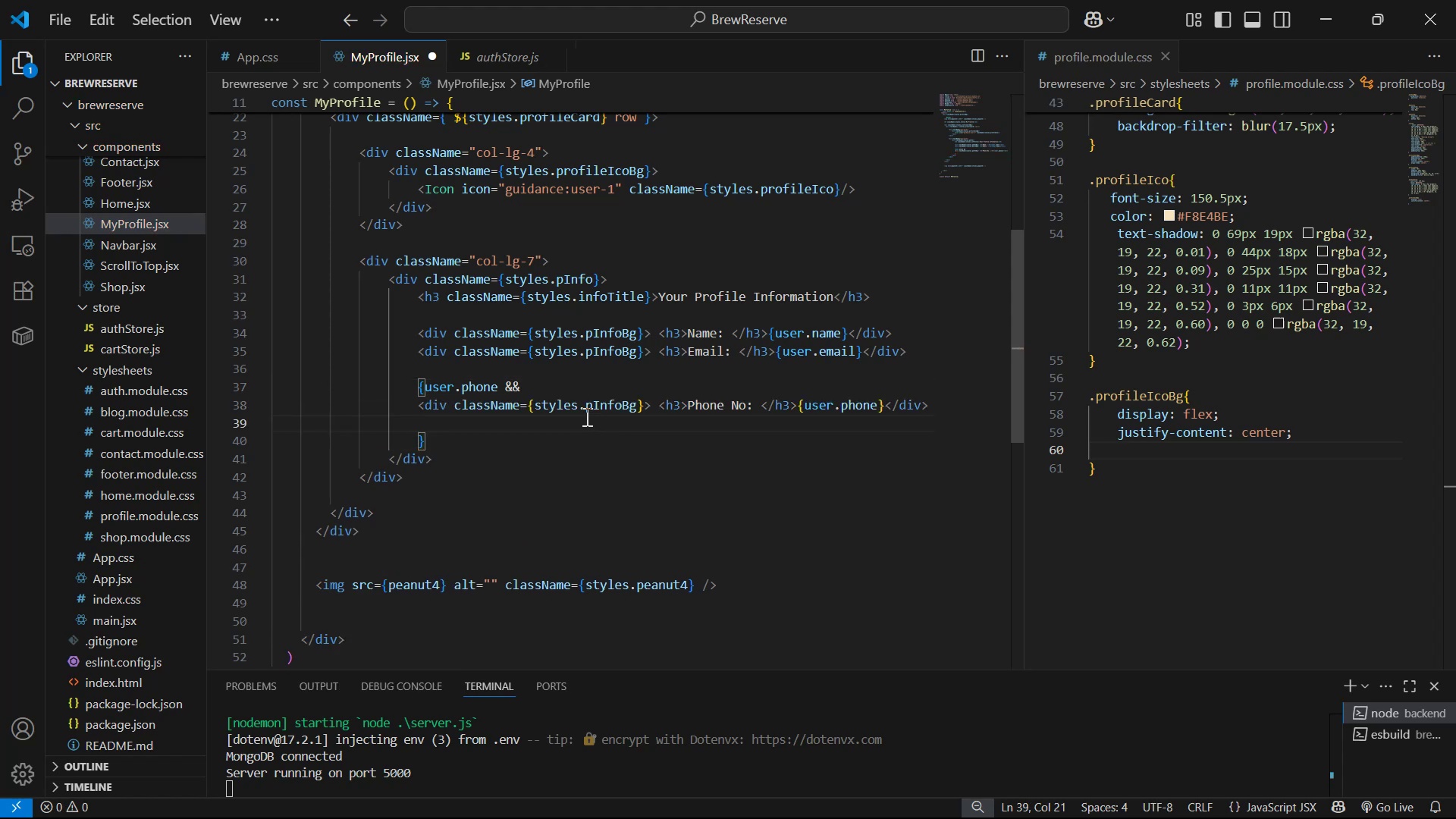 
key(Control+S)
 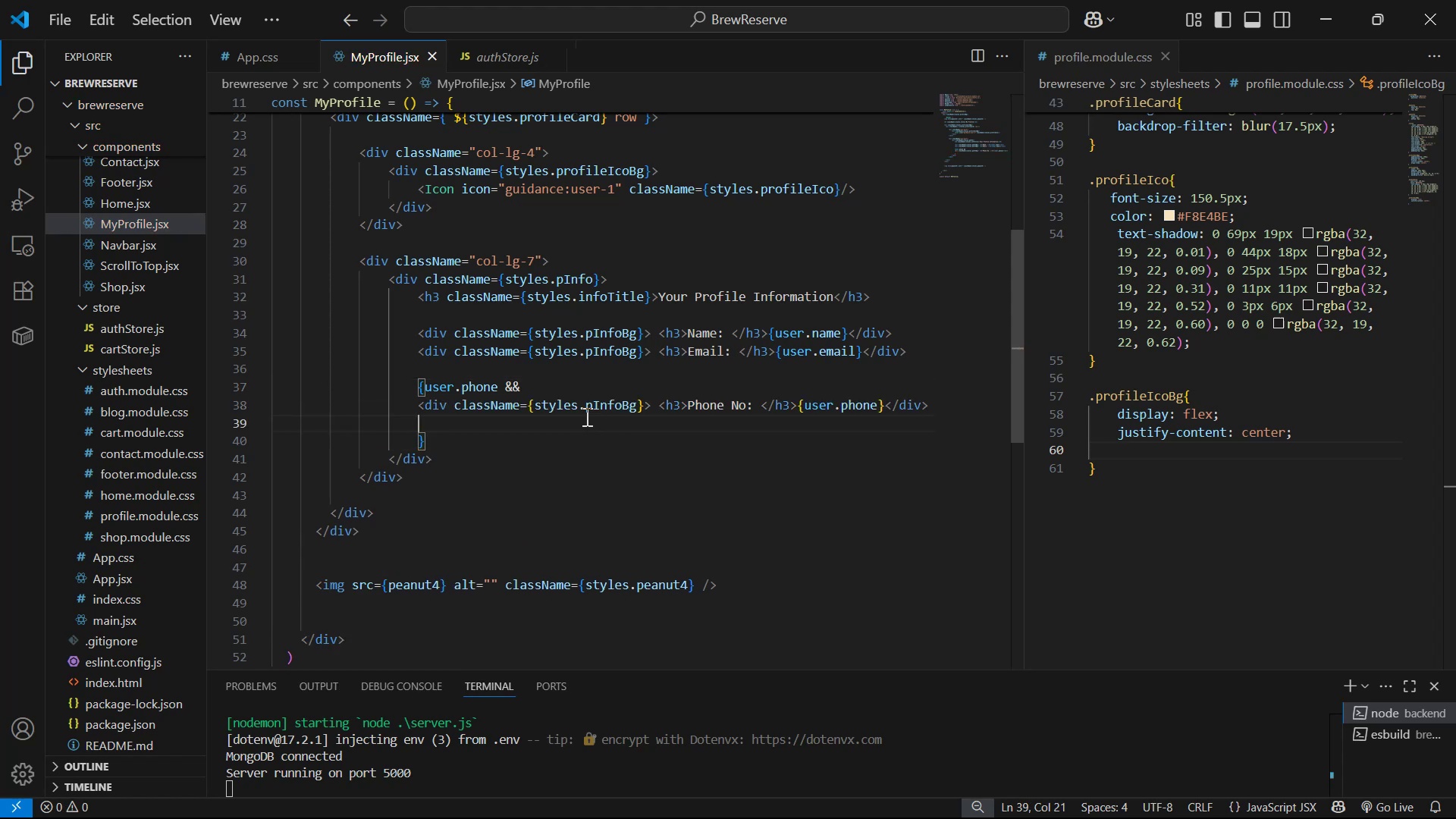 
key(Alt+AltLeft)
 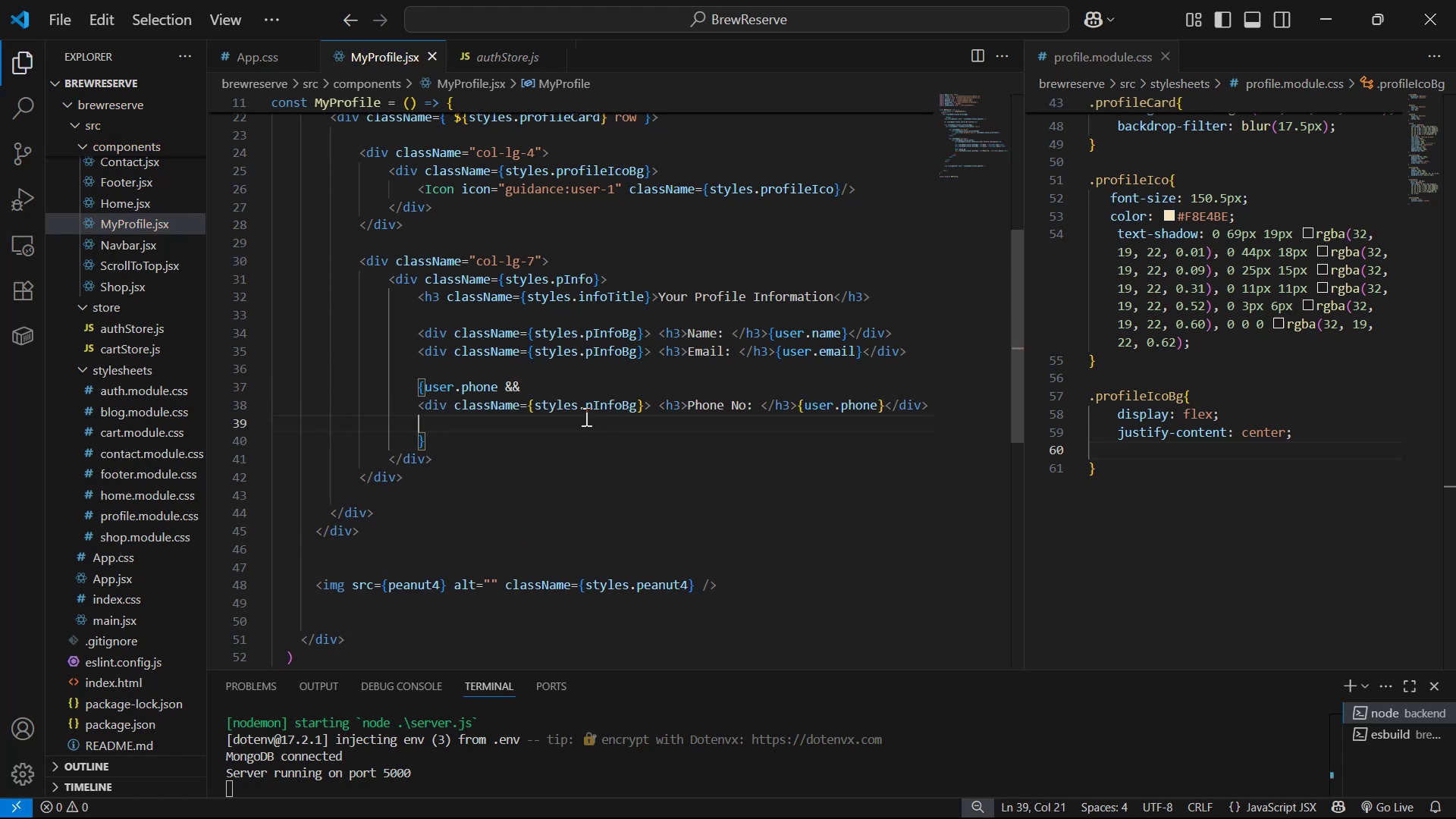 
key(Alt+Tab)
 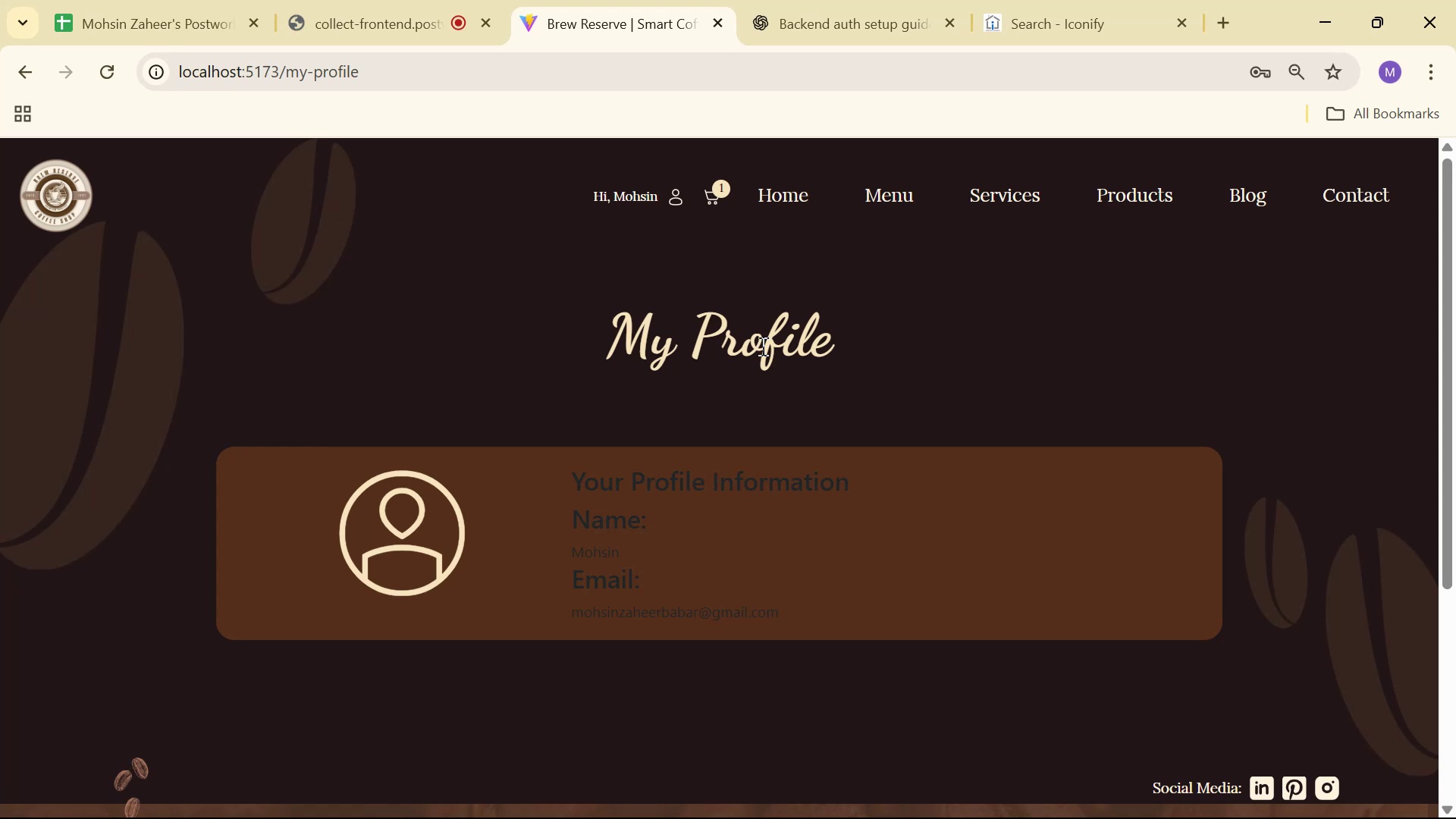 
wait(23.05)
 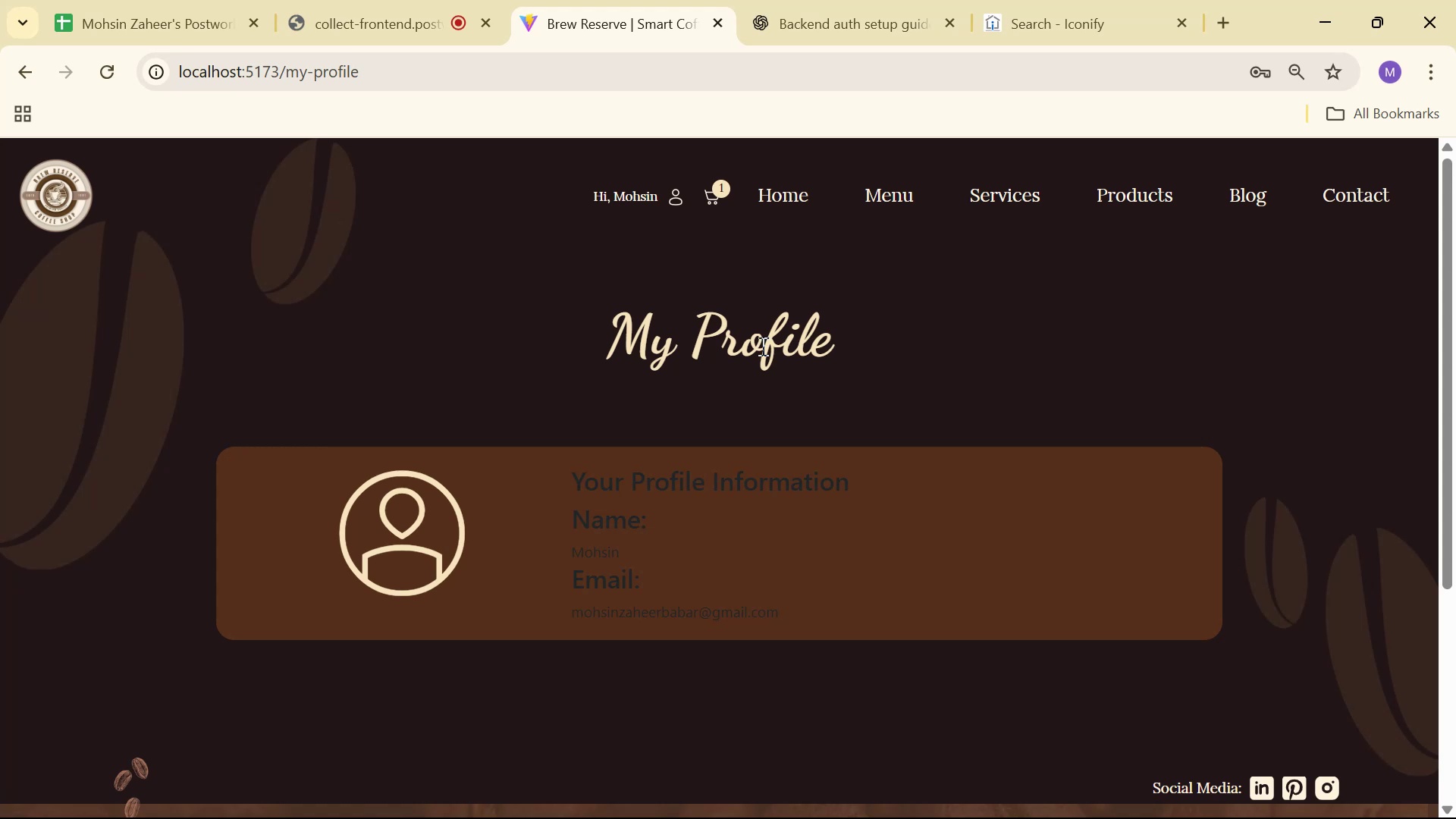 
key(Alt+AltLeft)
 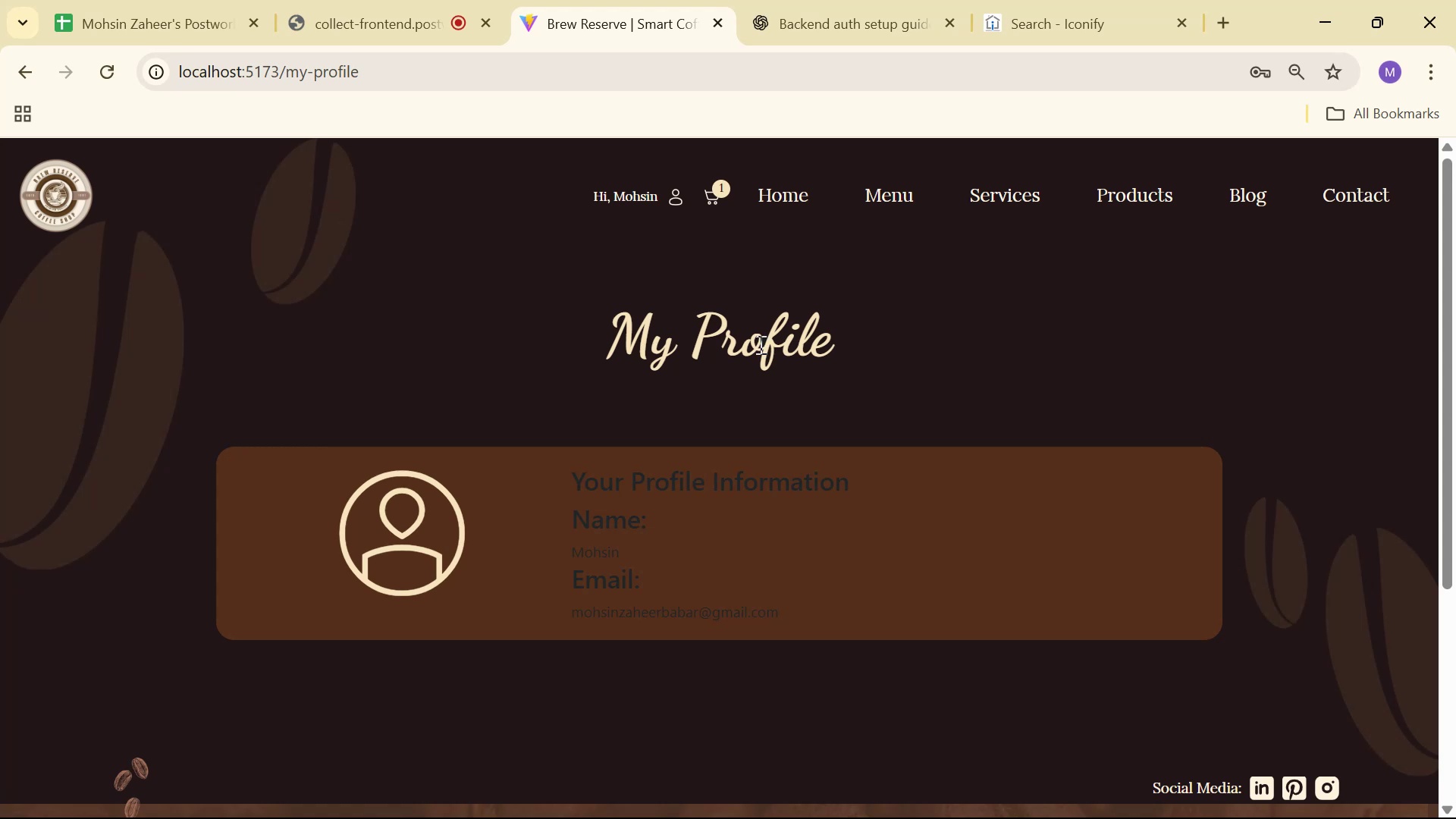 
key(Alt+Tab)
 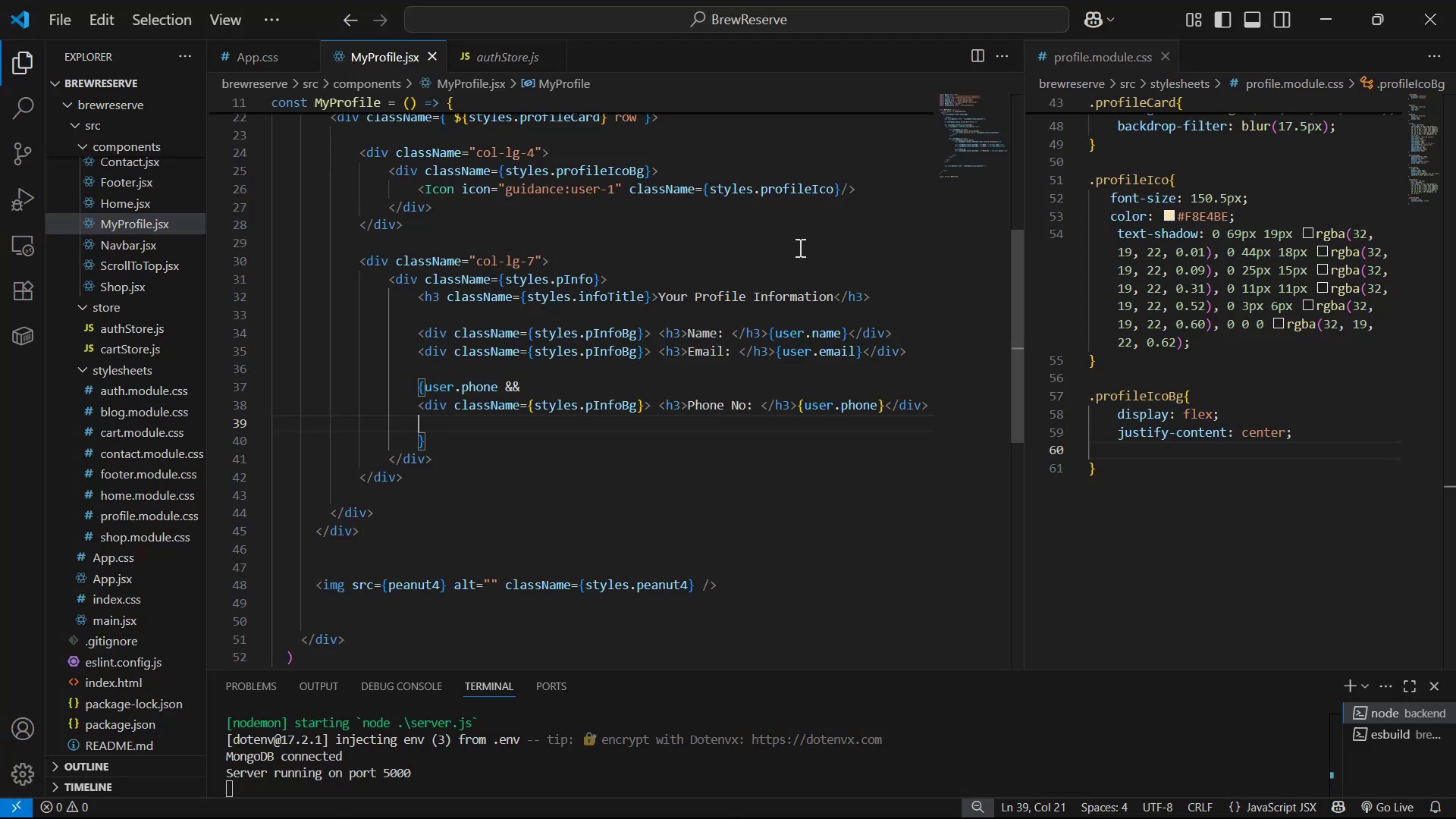 
scroll: coordinate [1097, 353], scroll_direction: up, amount: 3.0
 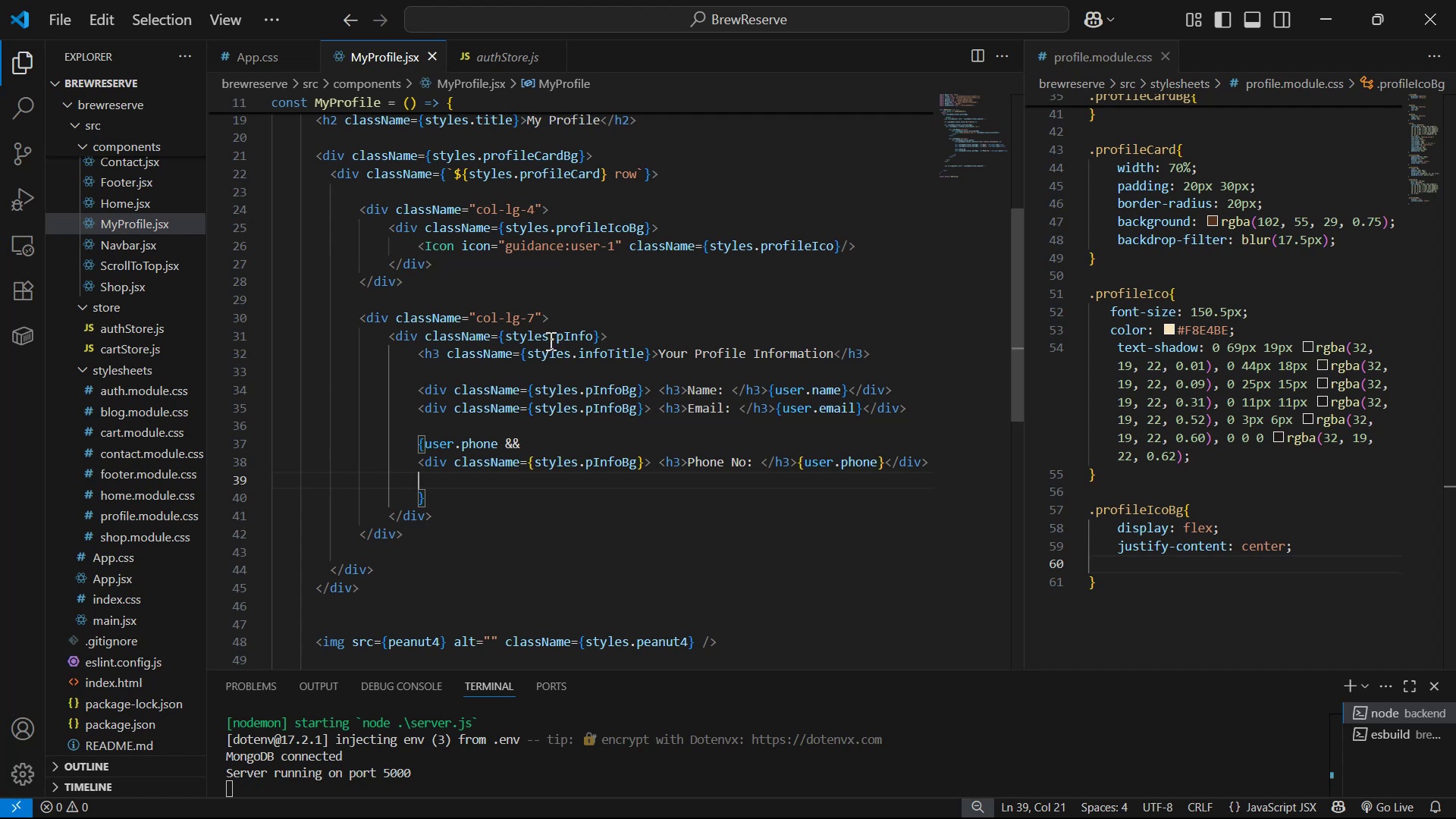 
scroll: coordinate [1244, 500], scroll_direction: none, amount: 0.0
 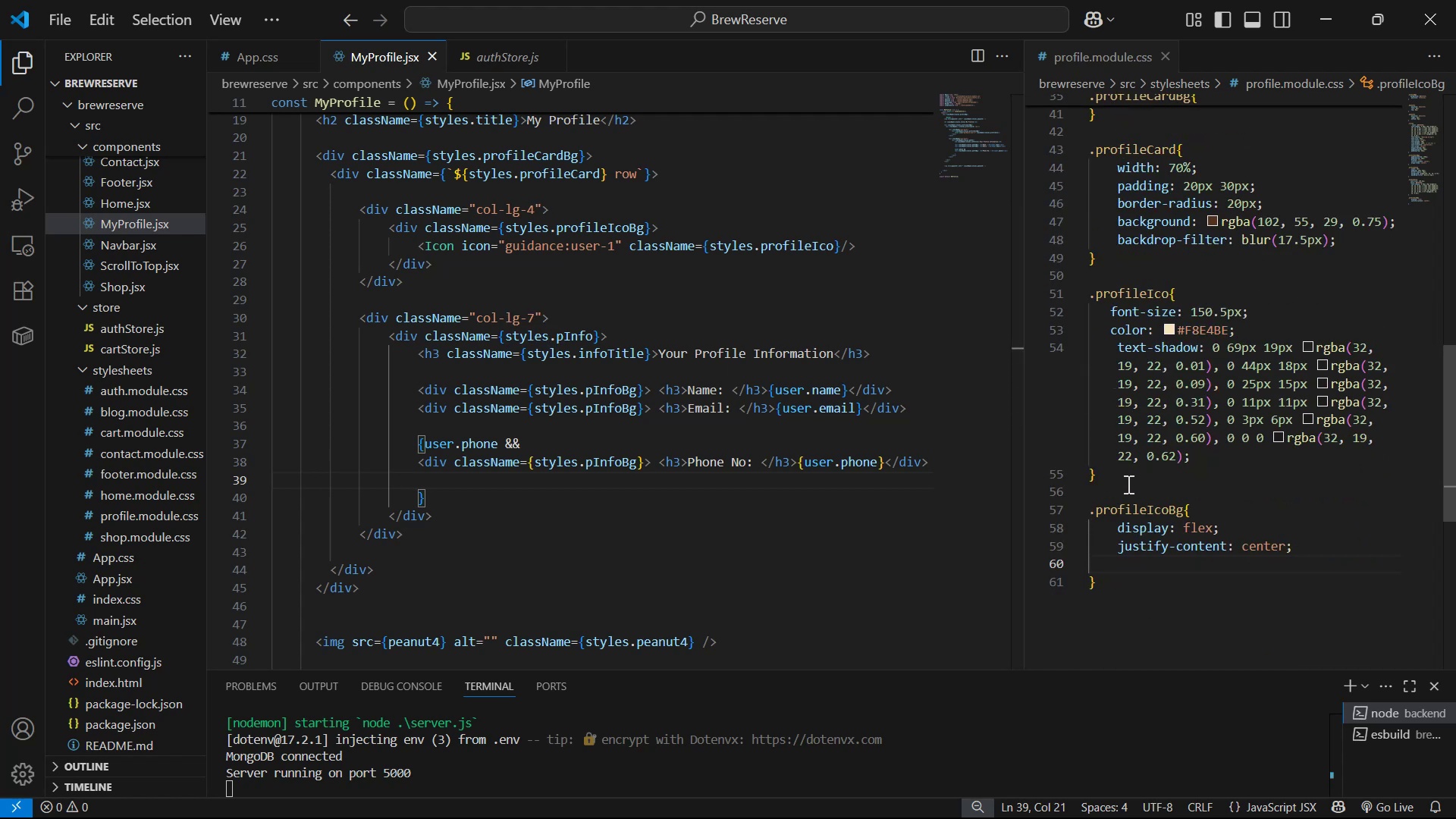 
key(Alt+AltLeft)
 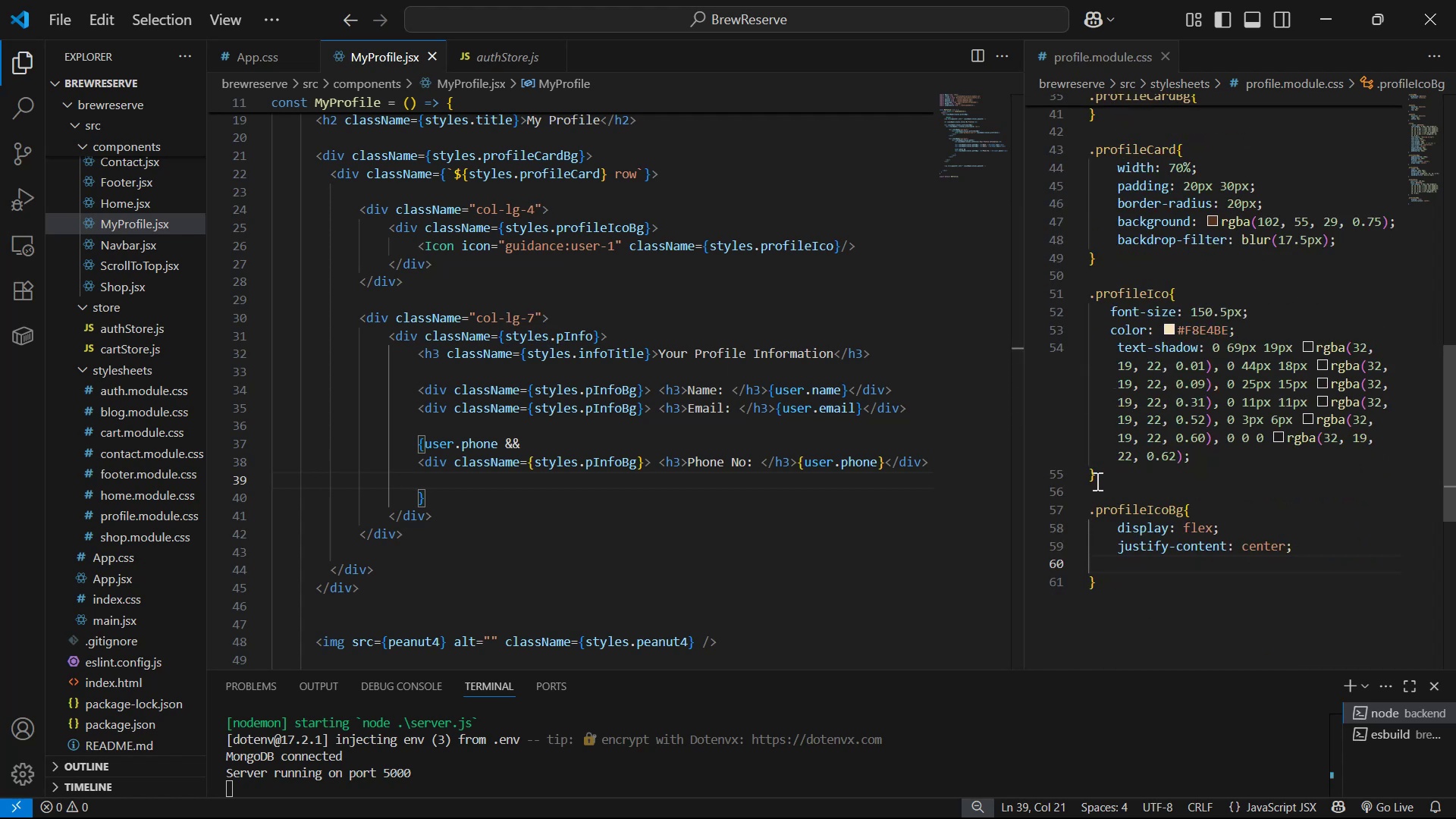 
key(Alt+Tab)
 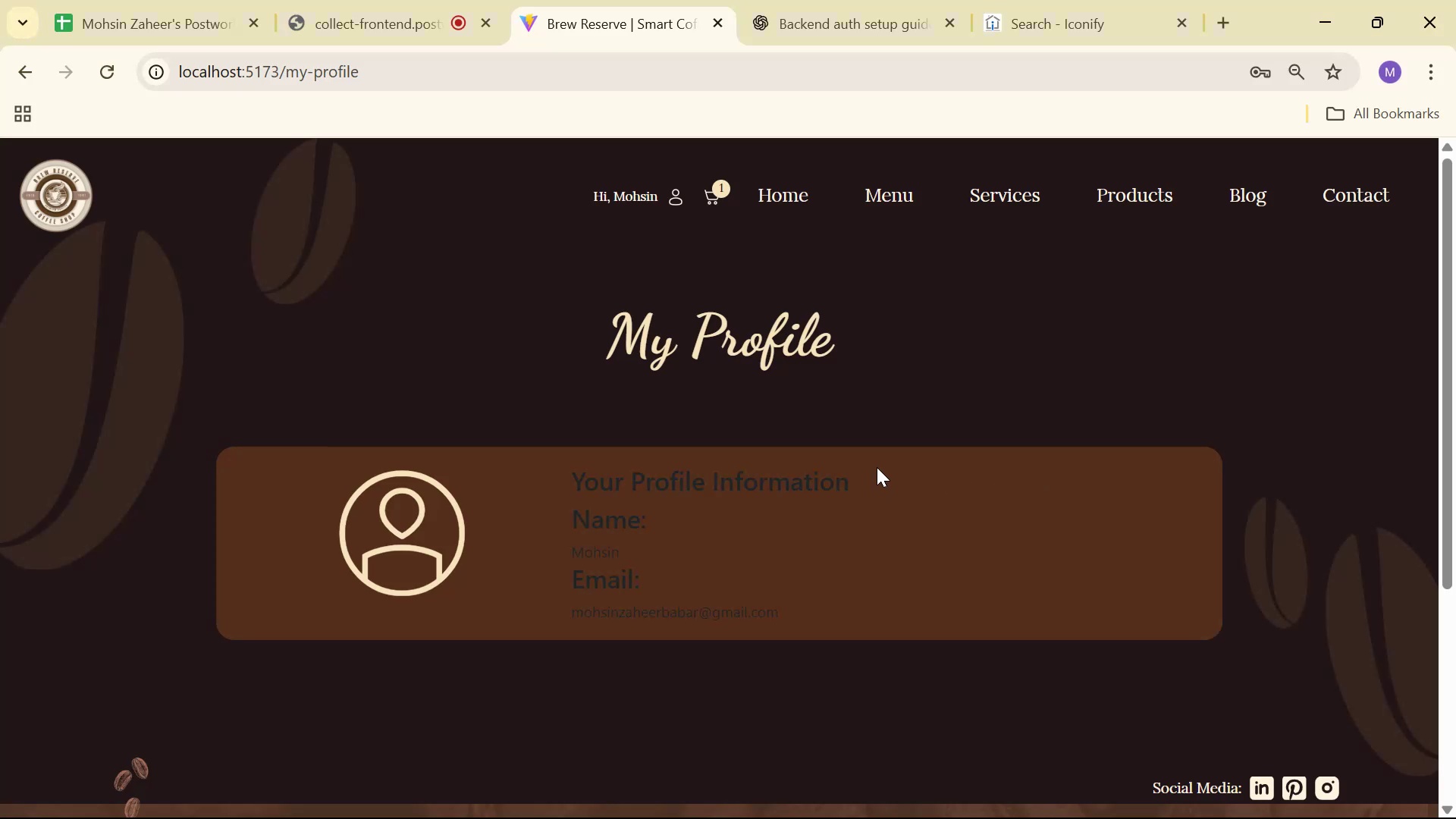 
key(Alt+AltLeft)
 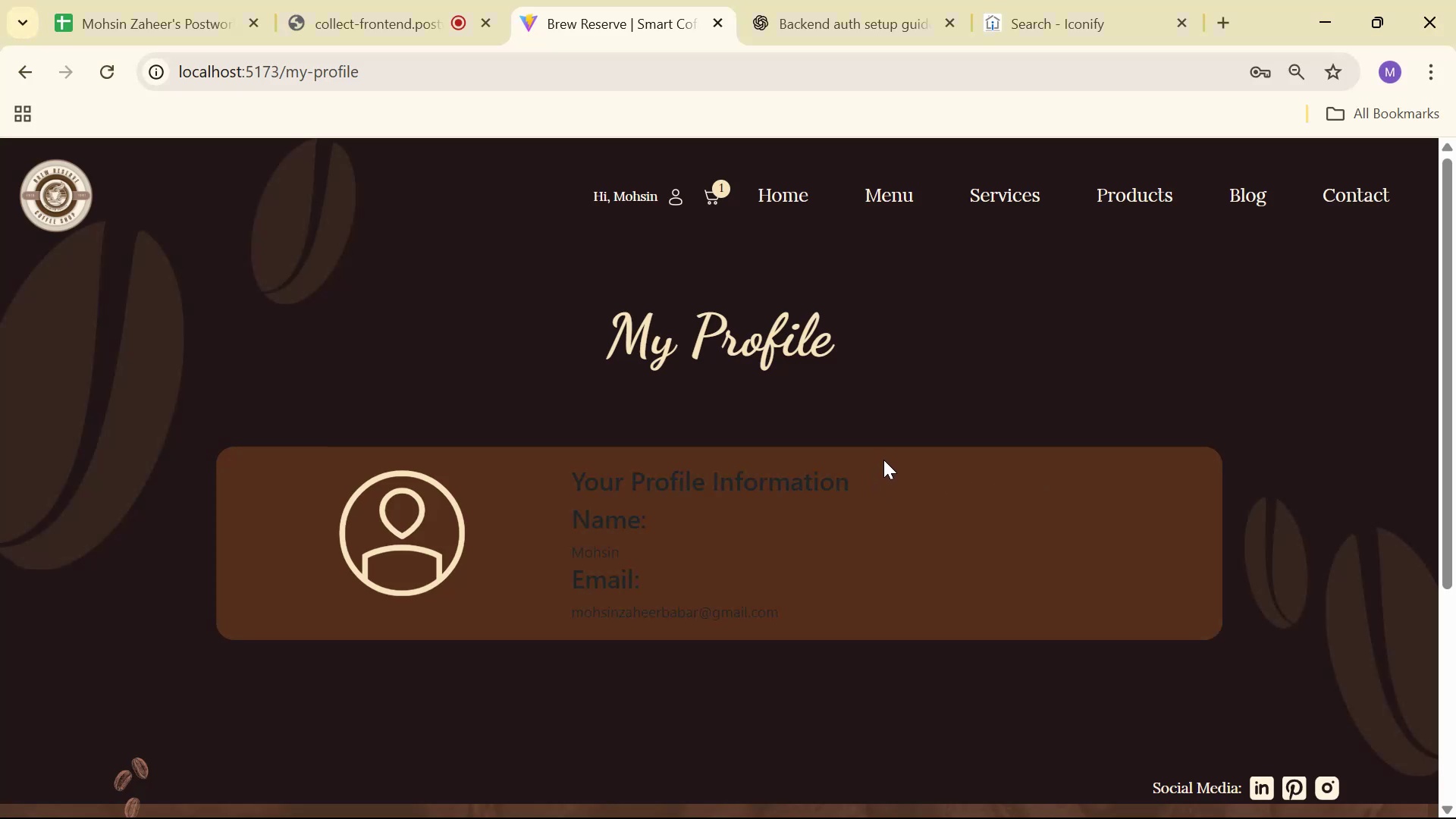 
key(Alt+Tab)
 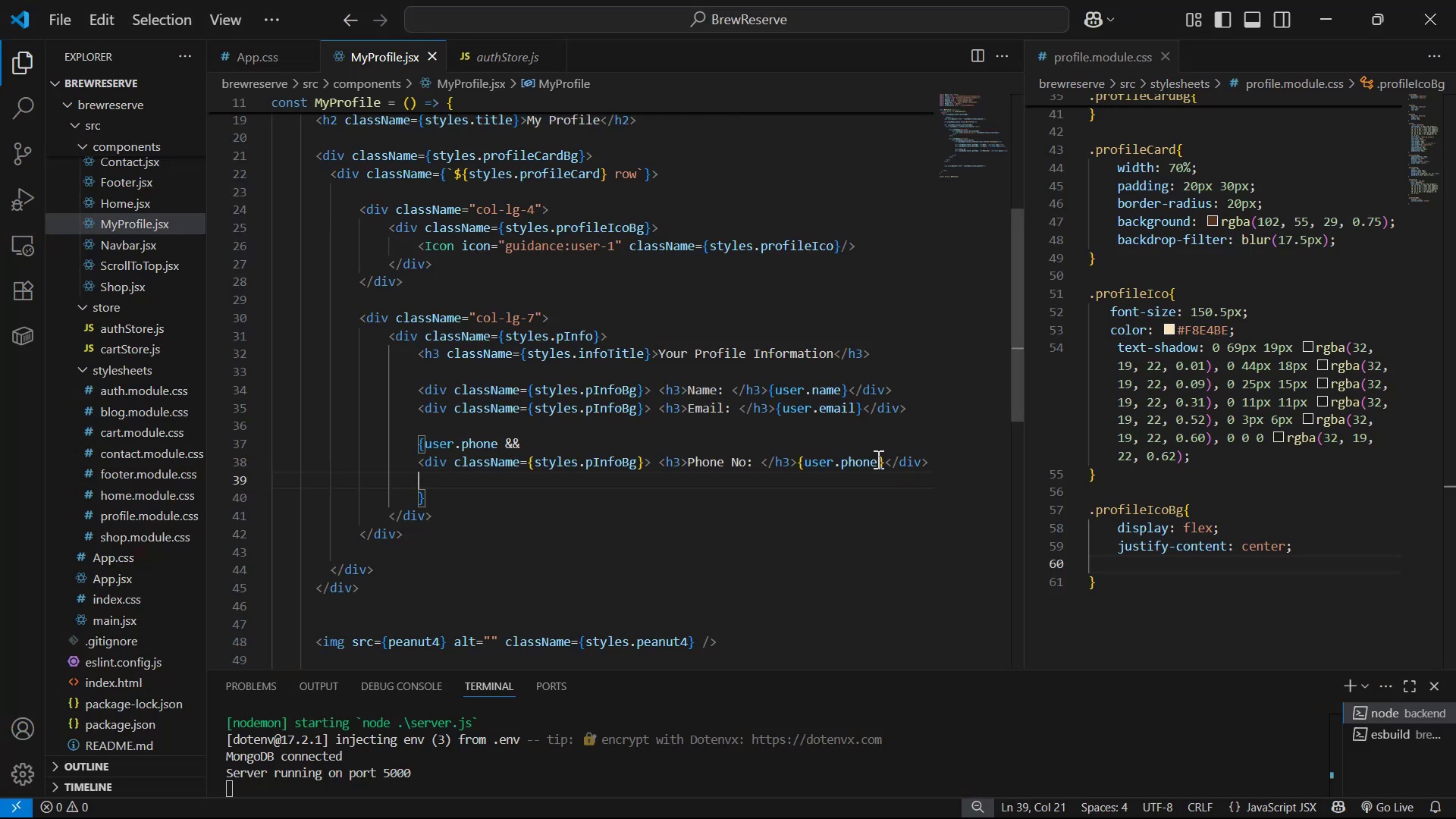 
key(Alt+AltLeft)
 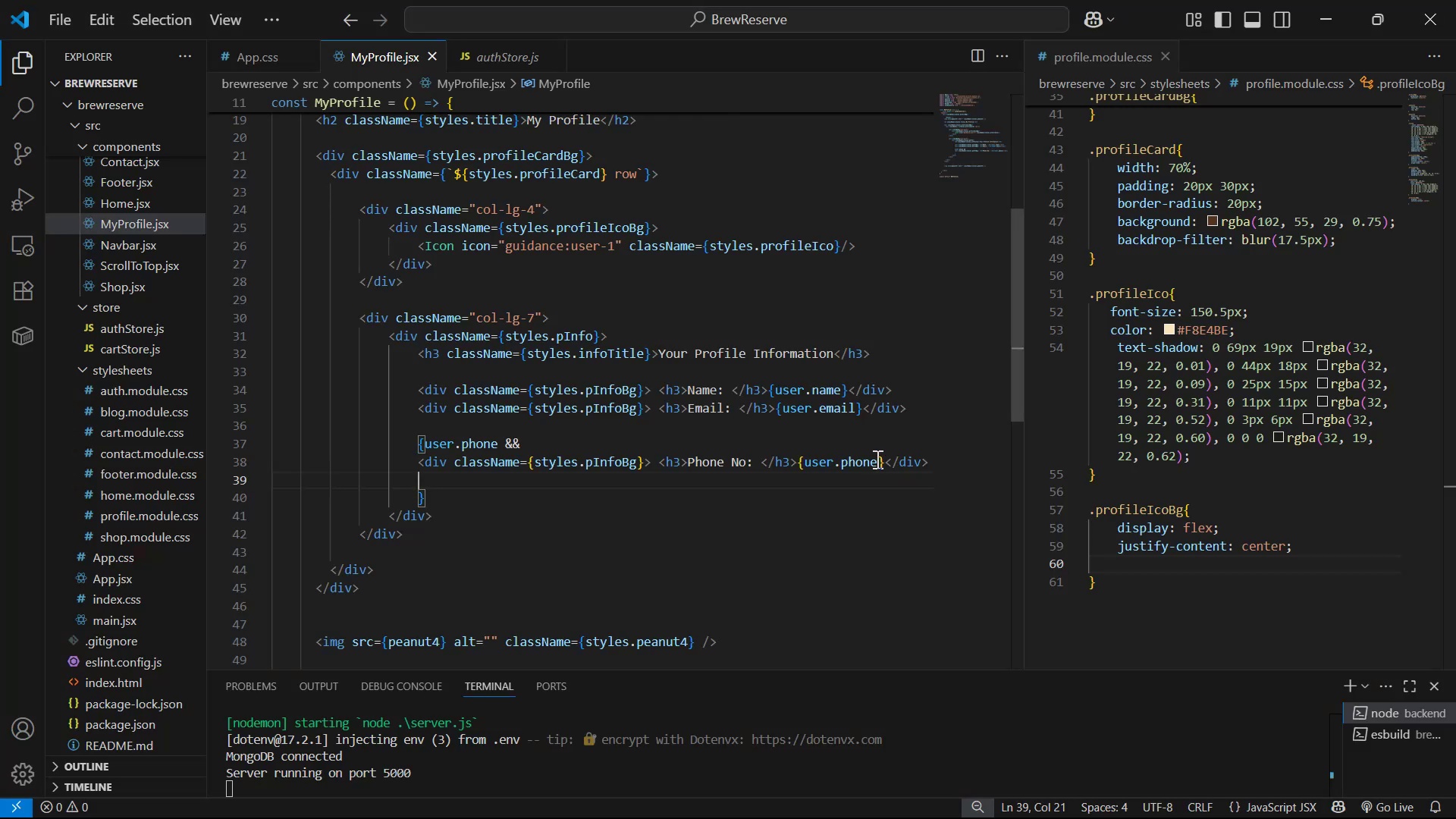 
key(Alt+Tab)
 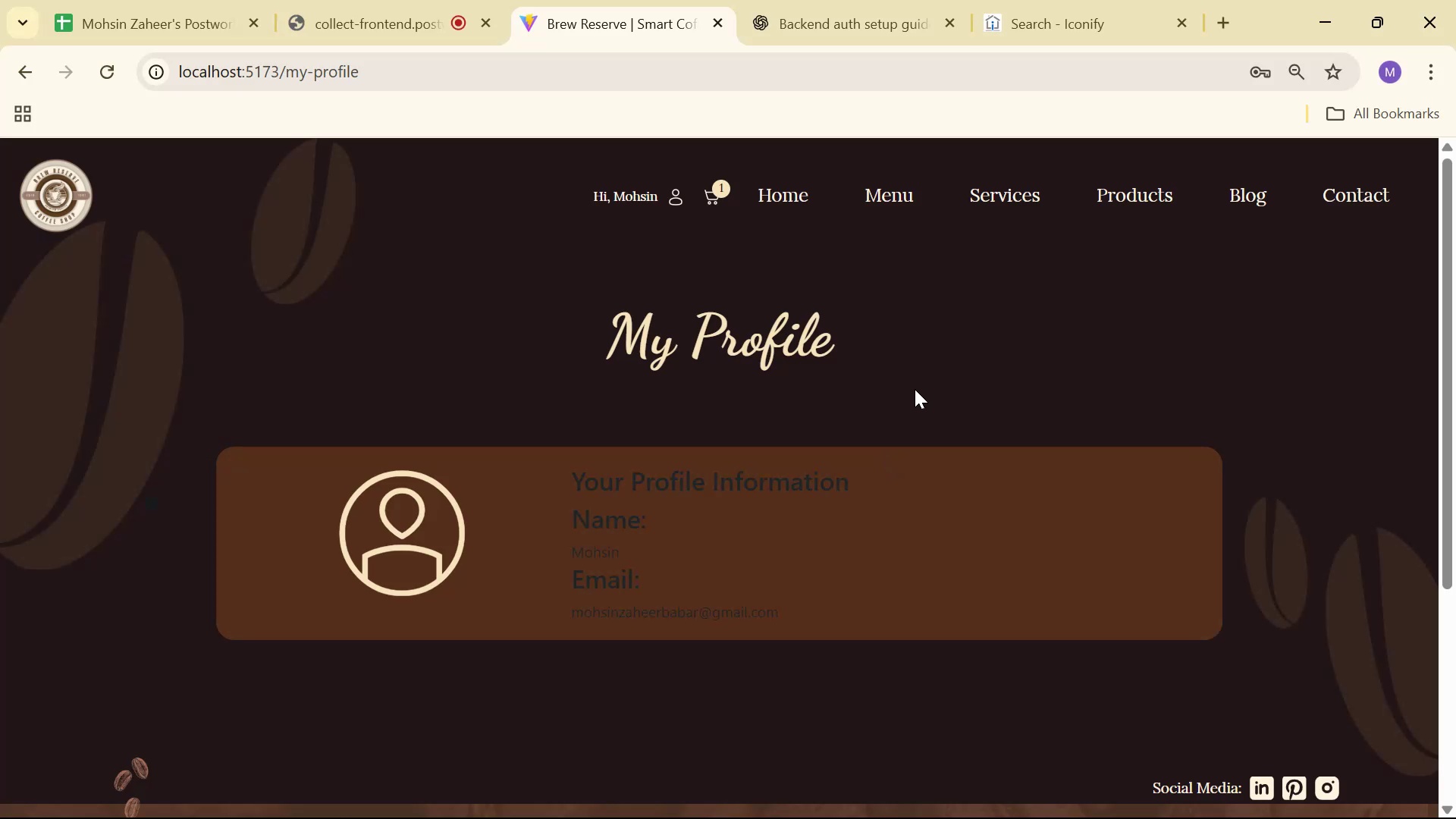 
key(Alt+AltLeft)
 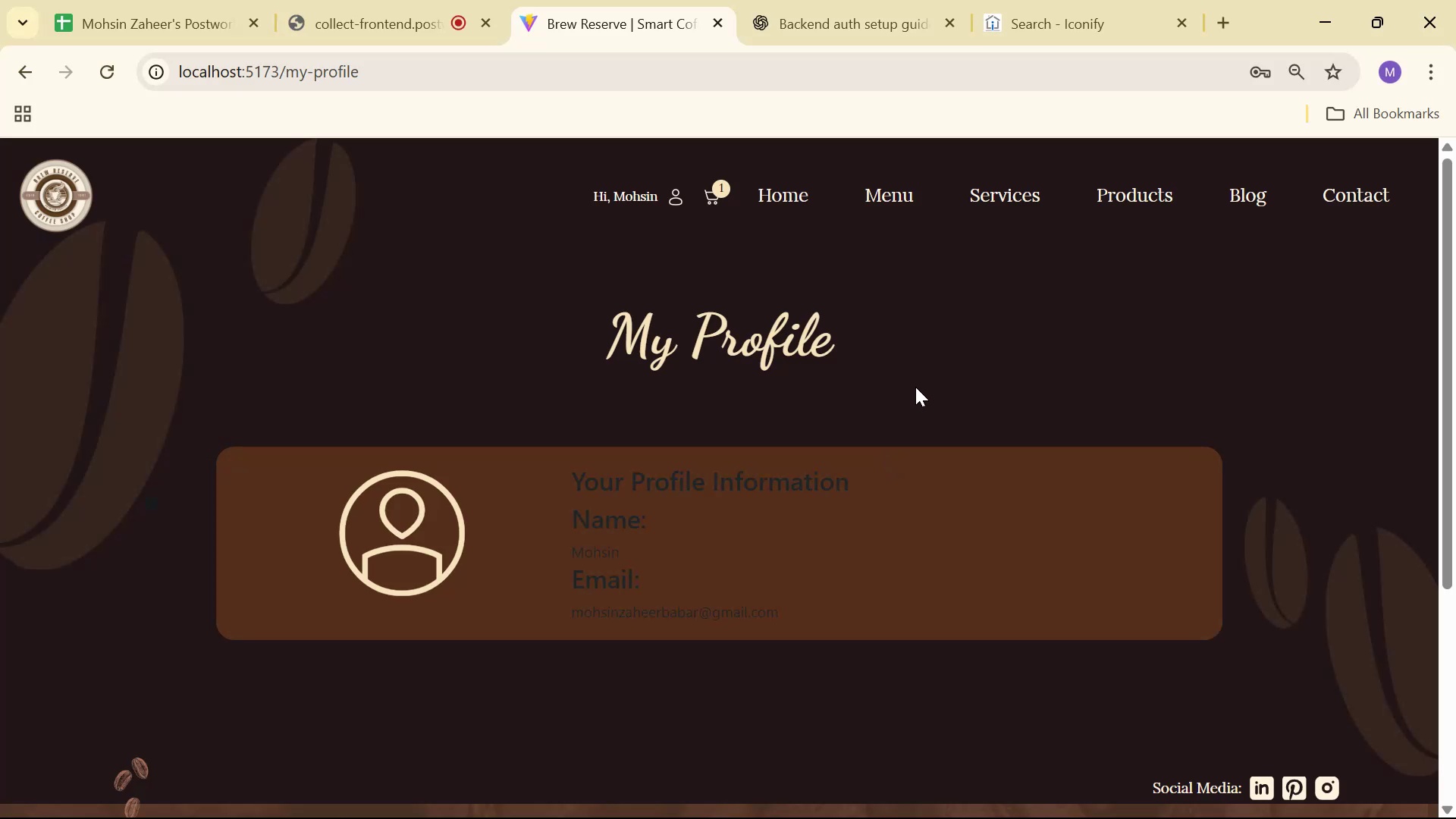 
key(Alt+Tab)
 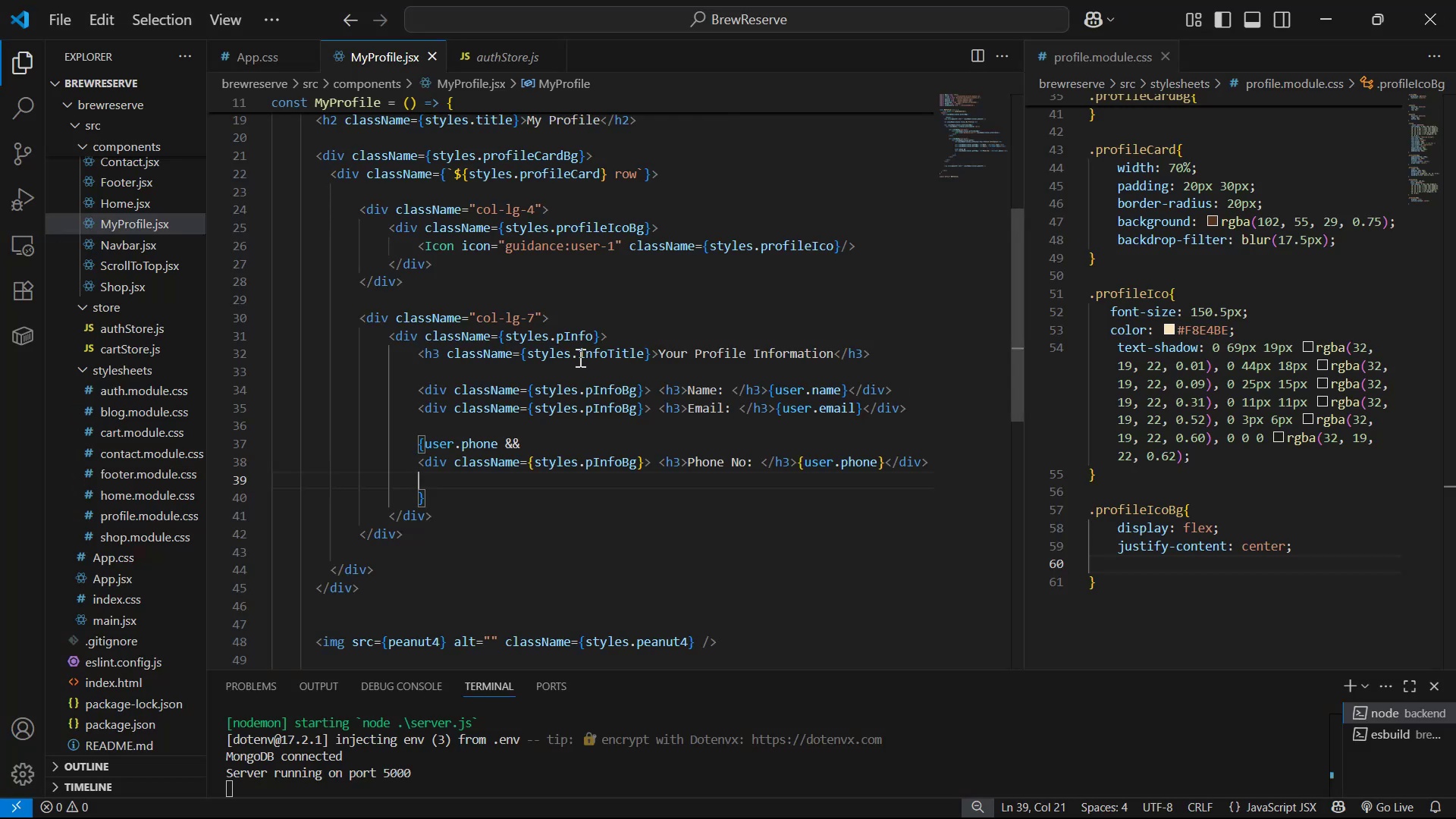 
left_click_drag(start_coordinate=[573, 353], to_coordinate=[644, 356])
 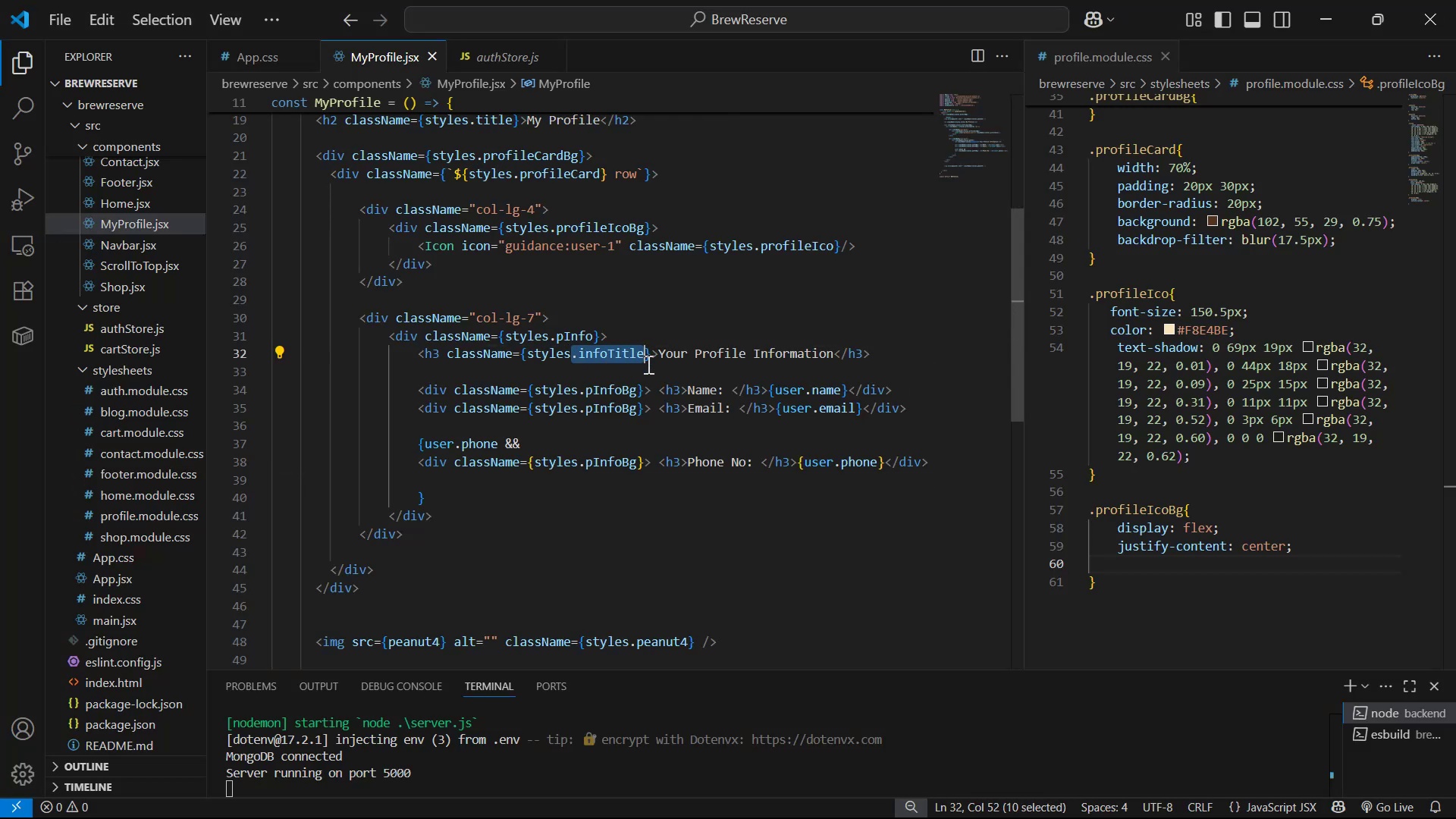 
key(Control+C)
 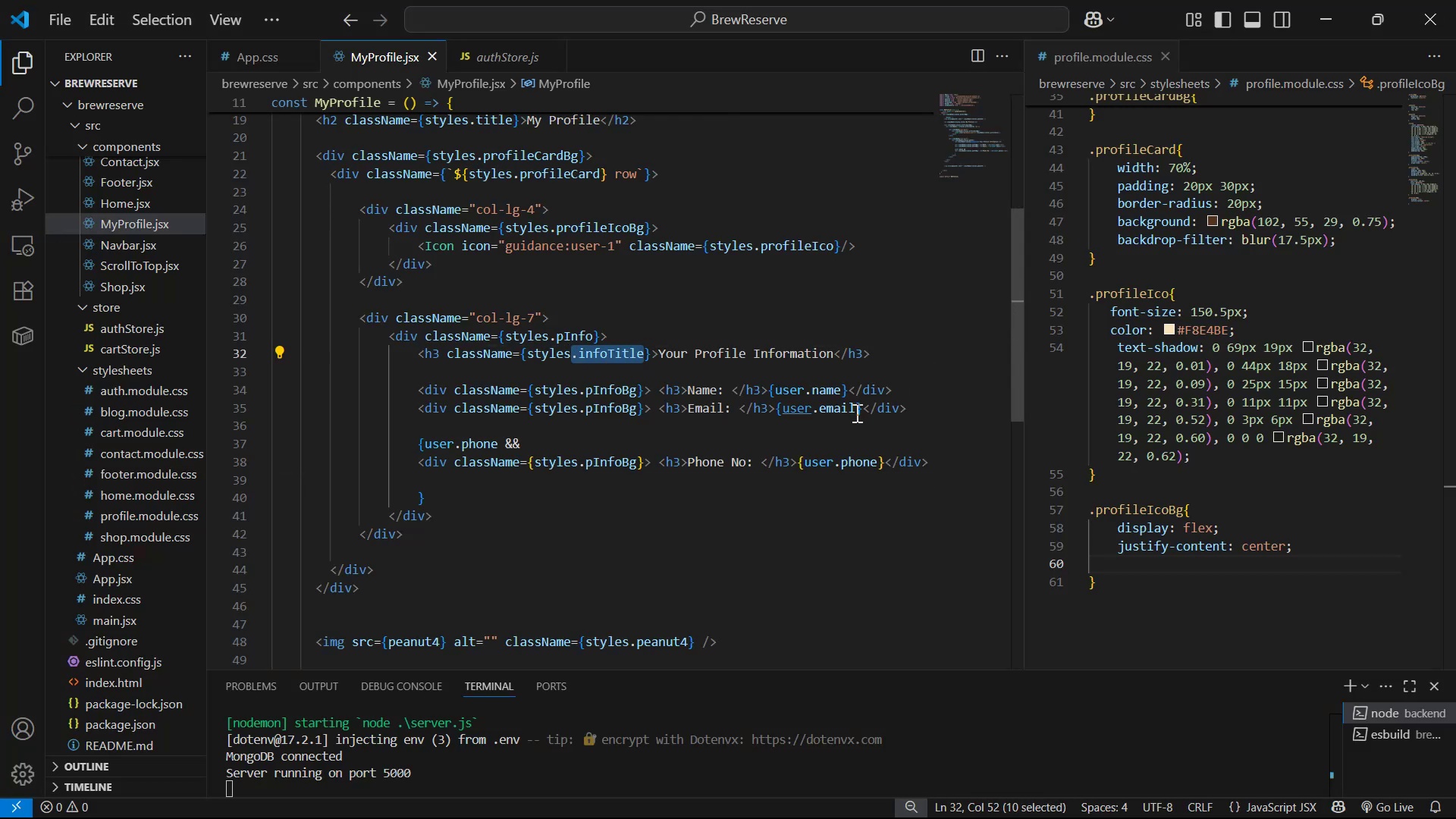 
key(Control+C)
 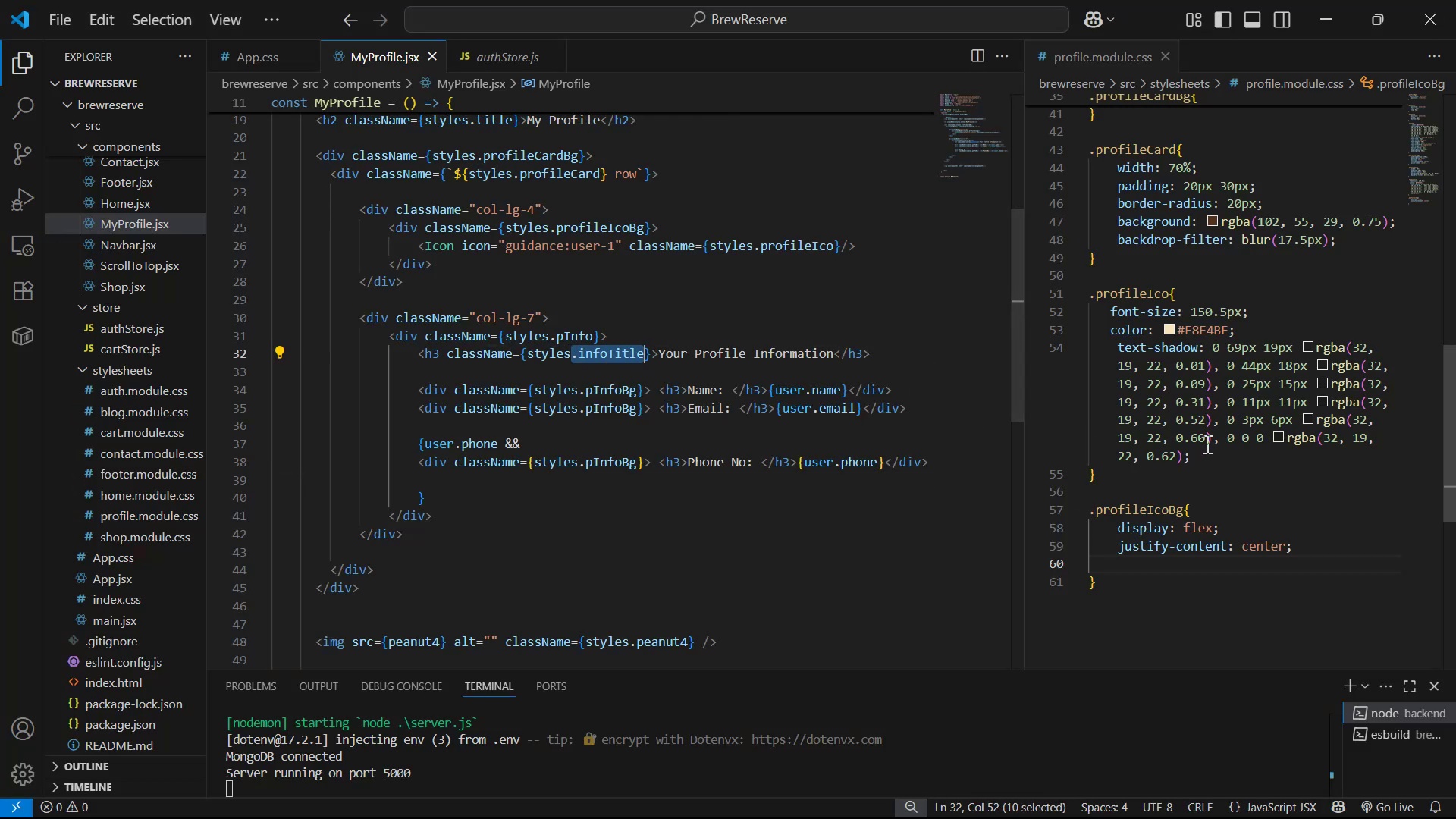 
scroll: coordinate [1234, 440], scroll_direction: down, amount: 2.0
 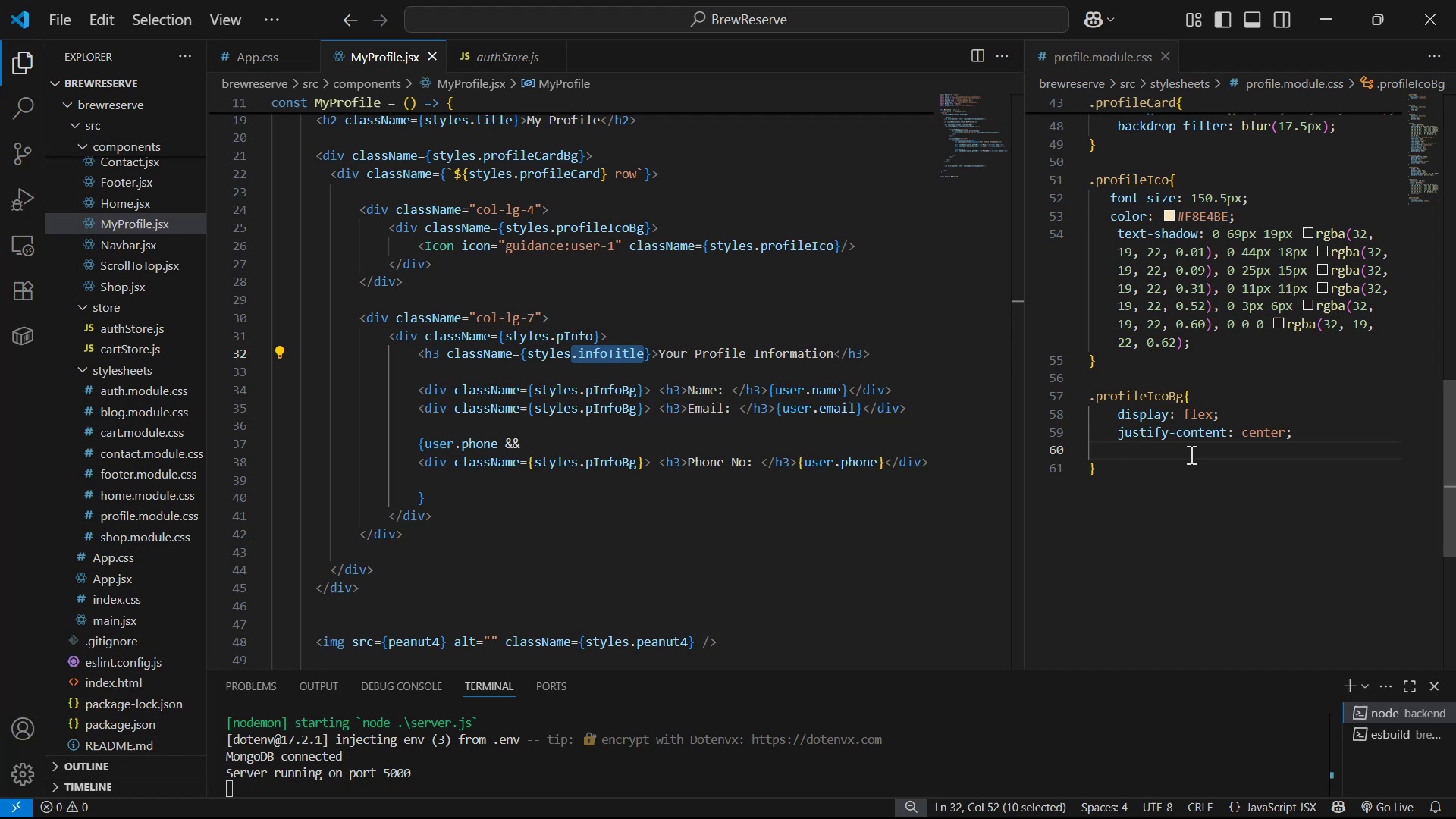 
left_click([1187, 477])
 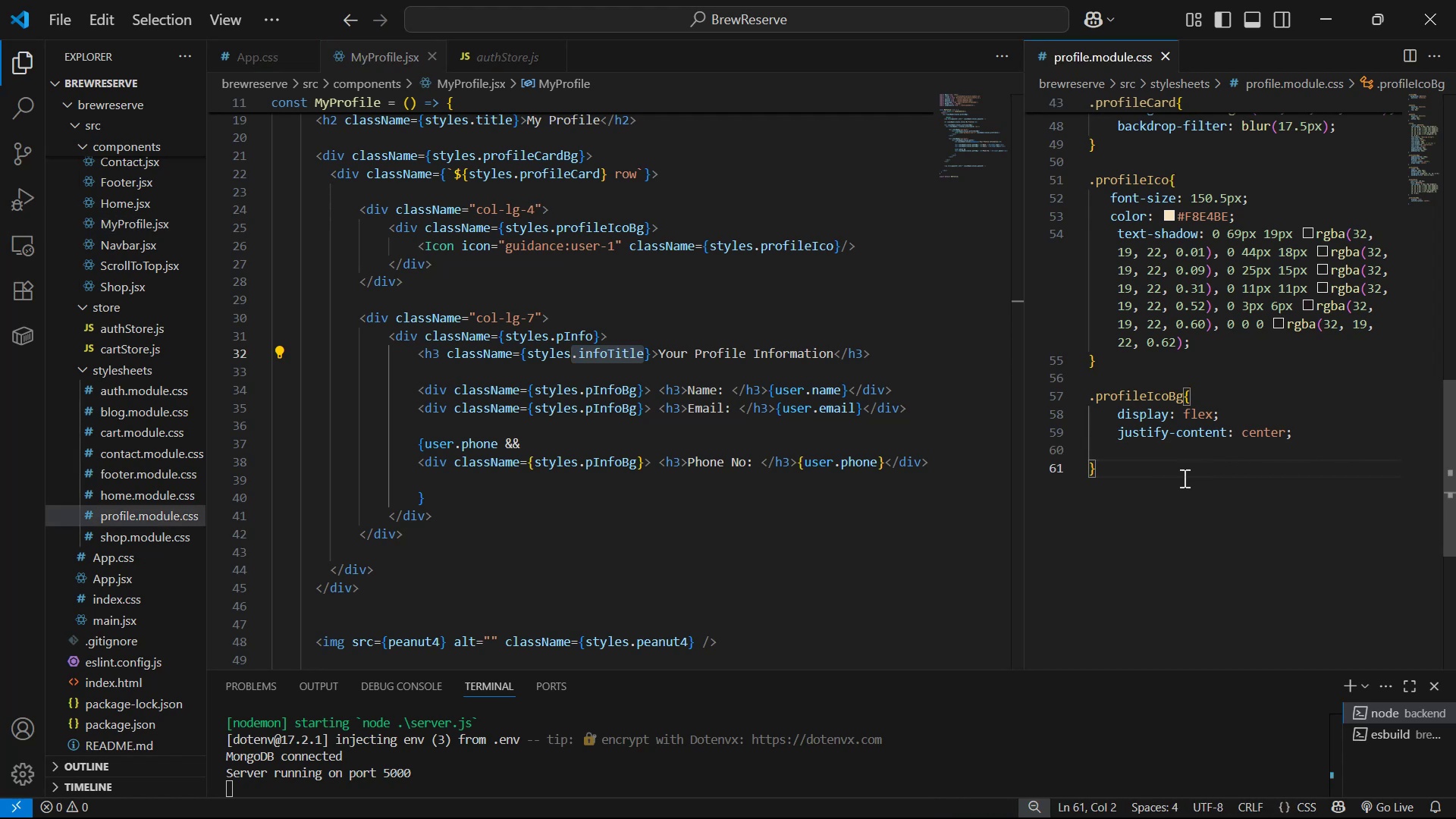 
key(Control+Shift+ShiftRight)
 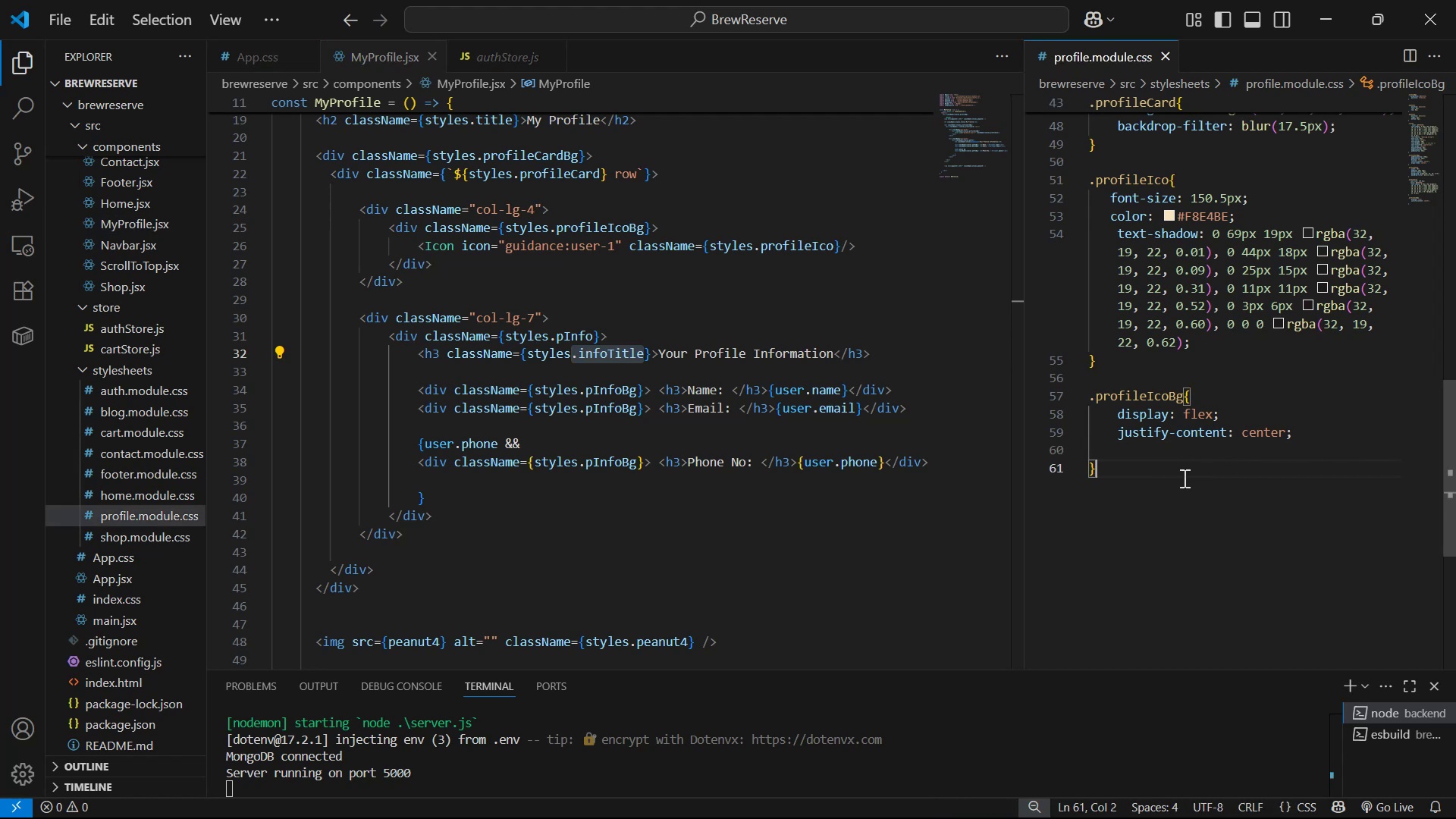 
key(Control+Enter)
 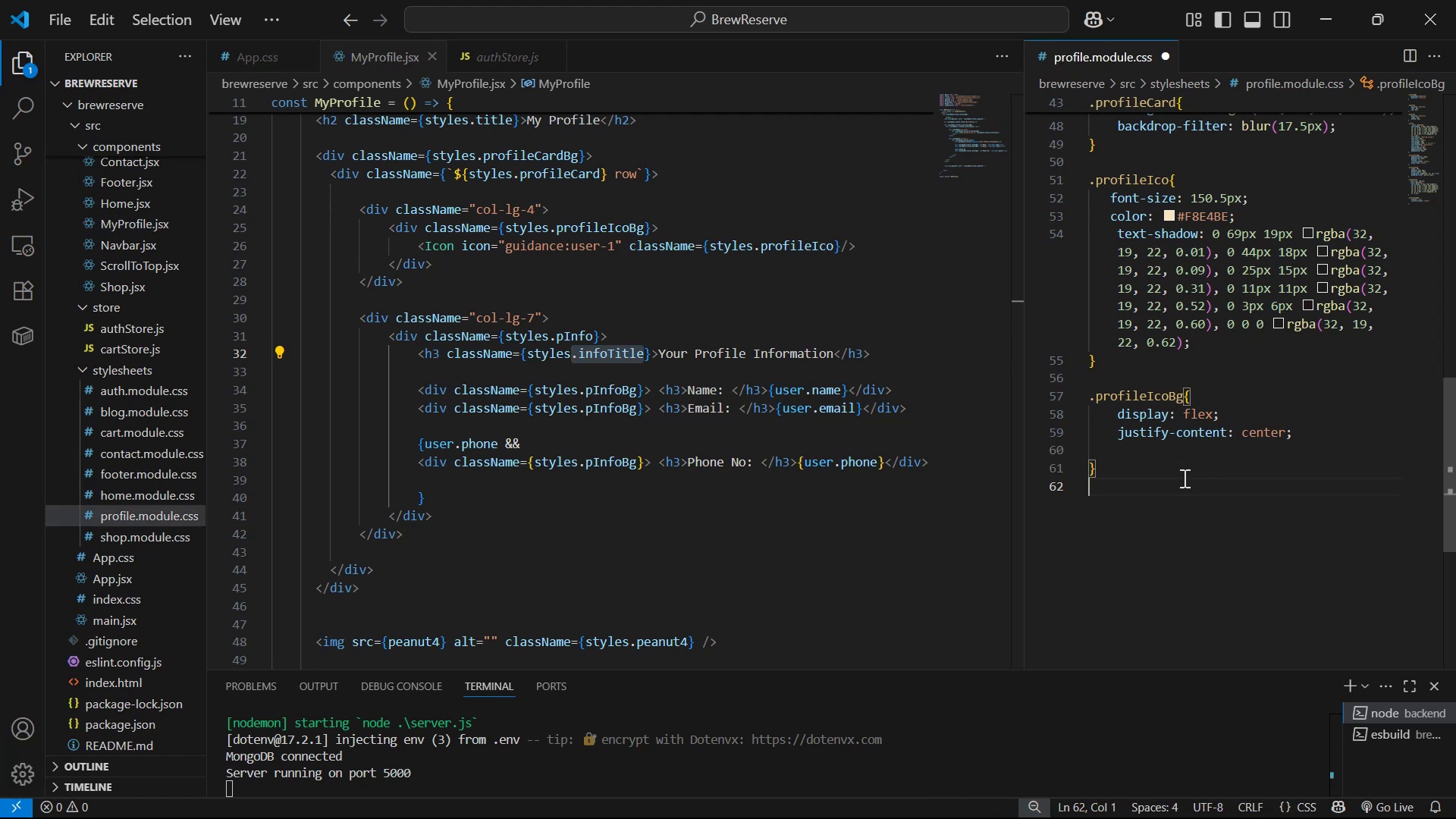 
key(Enter)
 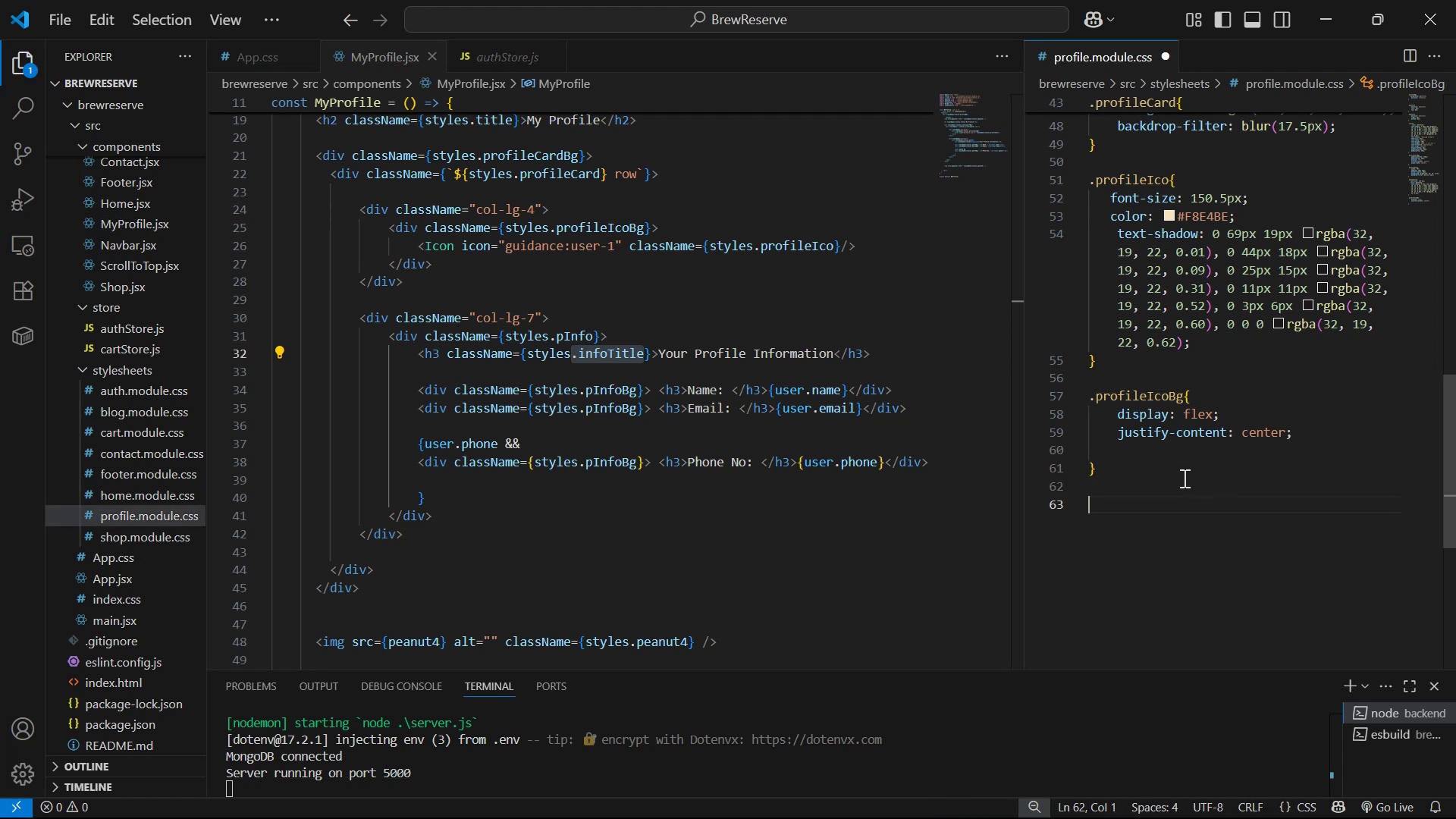 
key(Enter)
 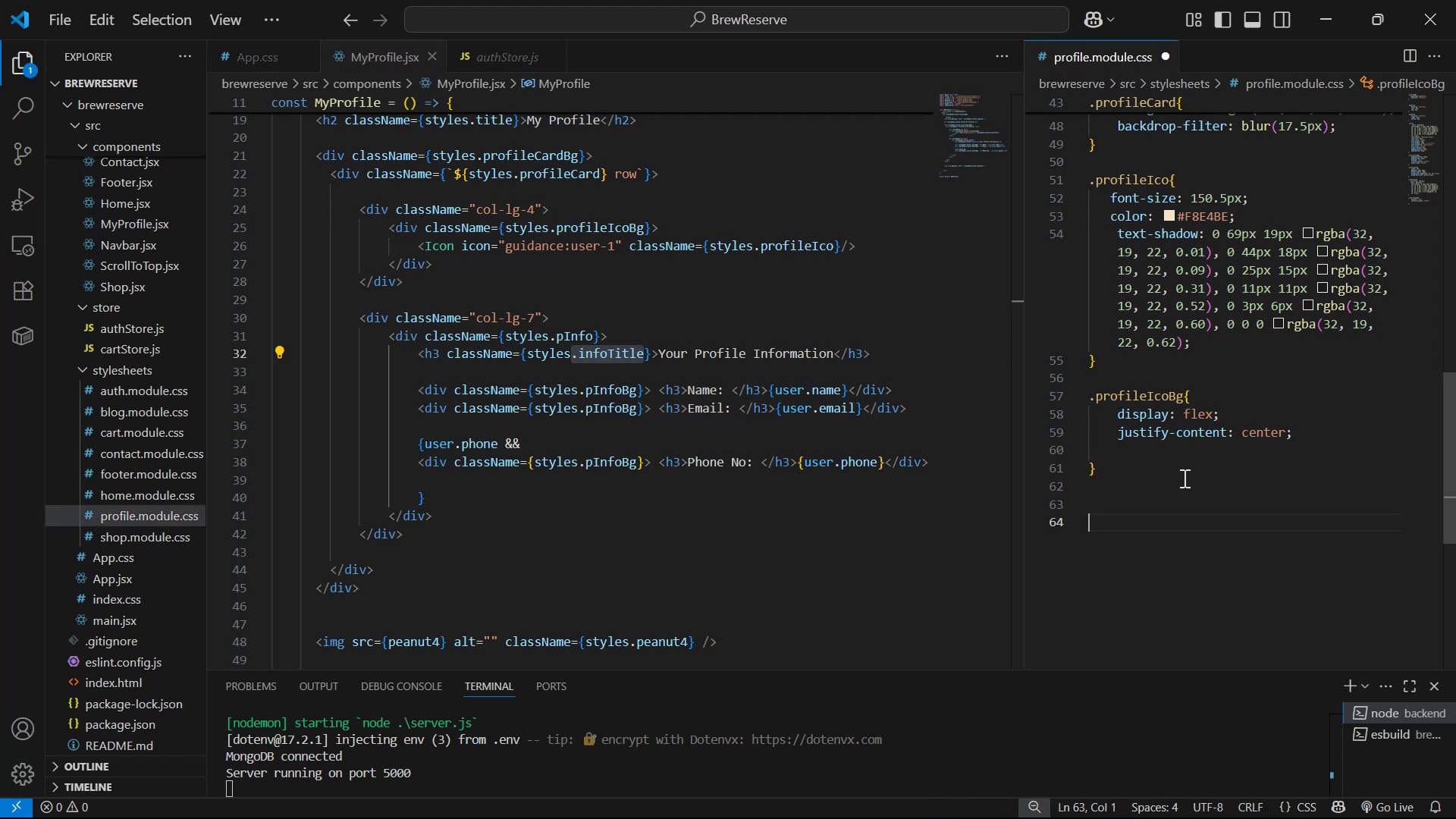 
key(Control+ControlLeft)
 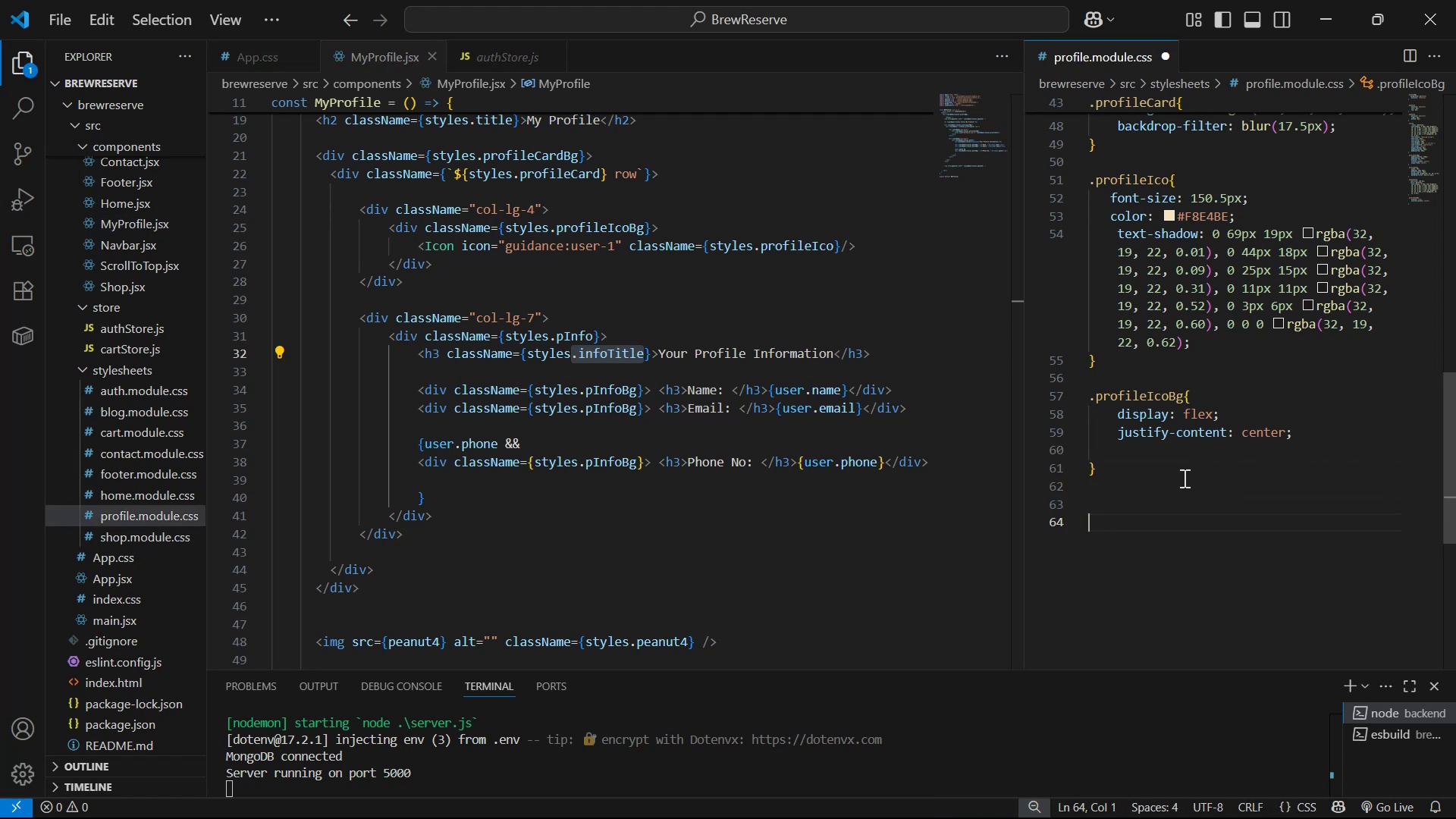 
key(Control+V)
 